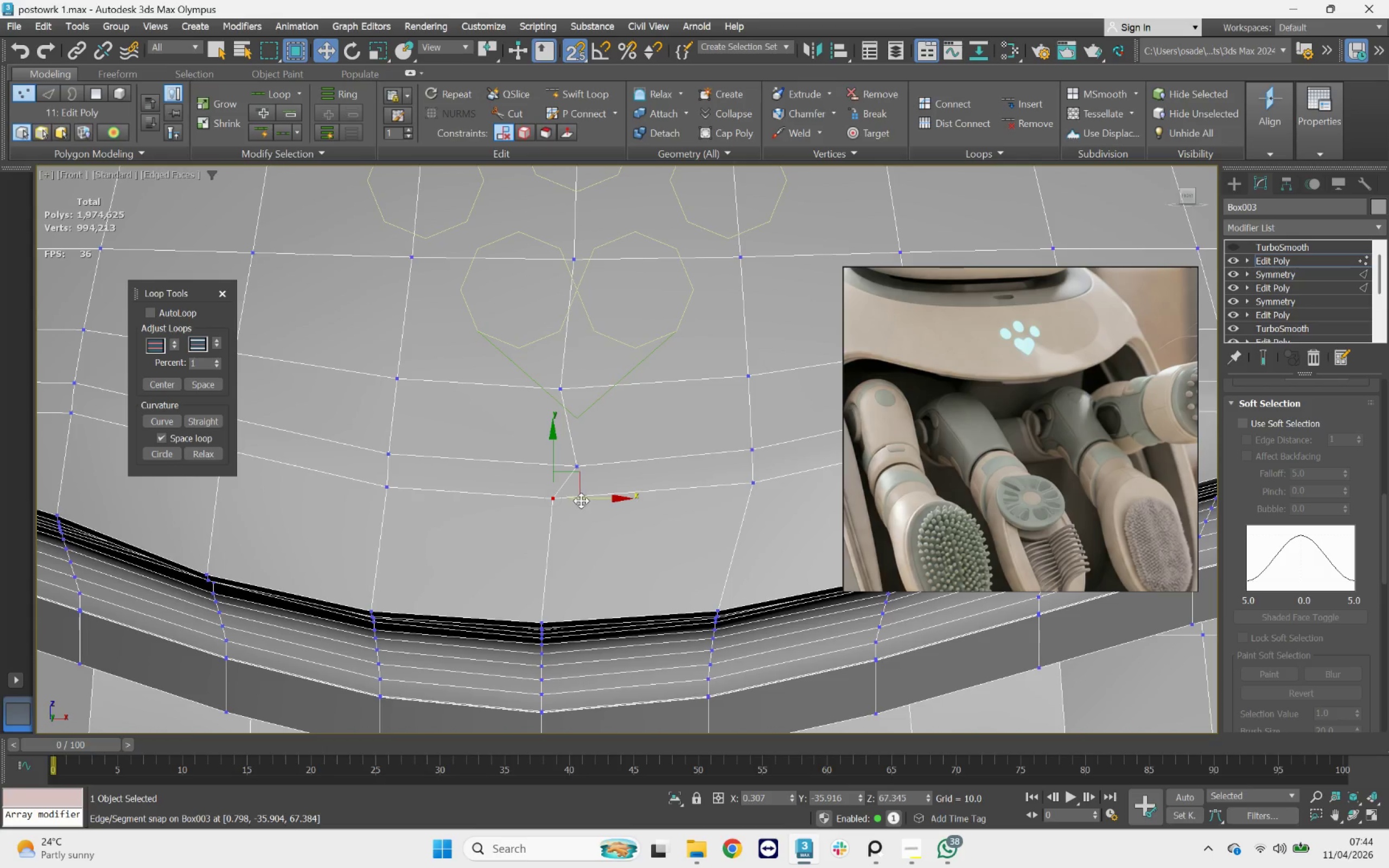 
left_click_drag(start_coordinate=[588, 498], to_coordinate=[578, 468])
 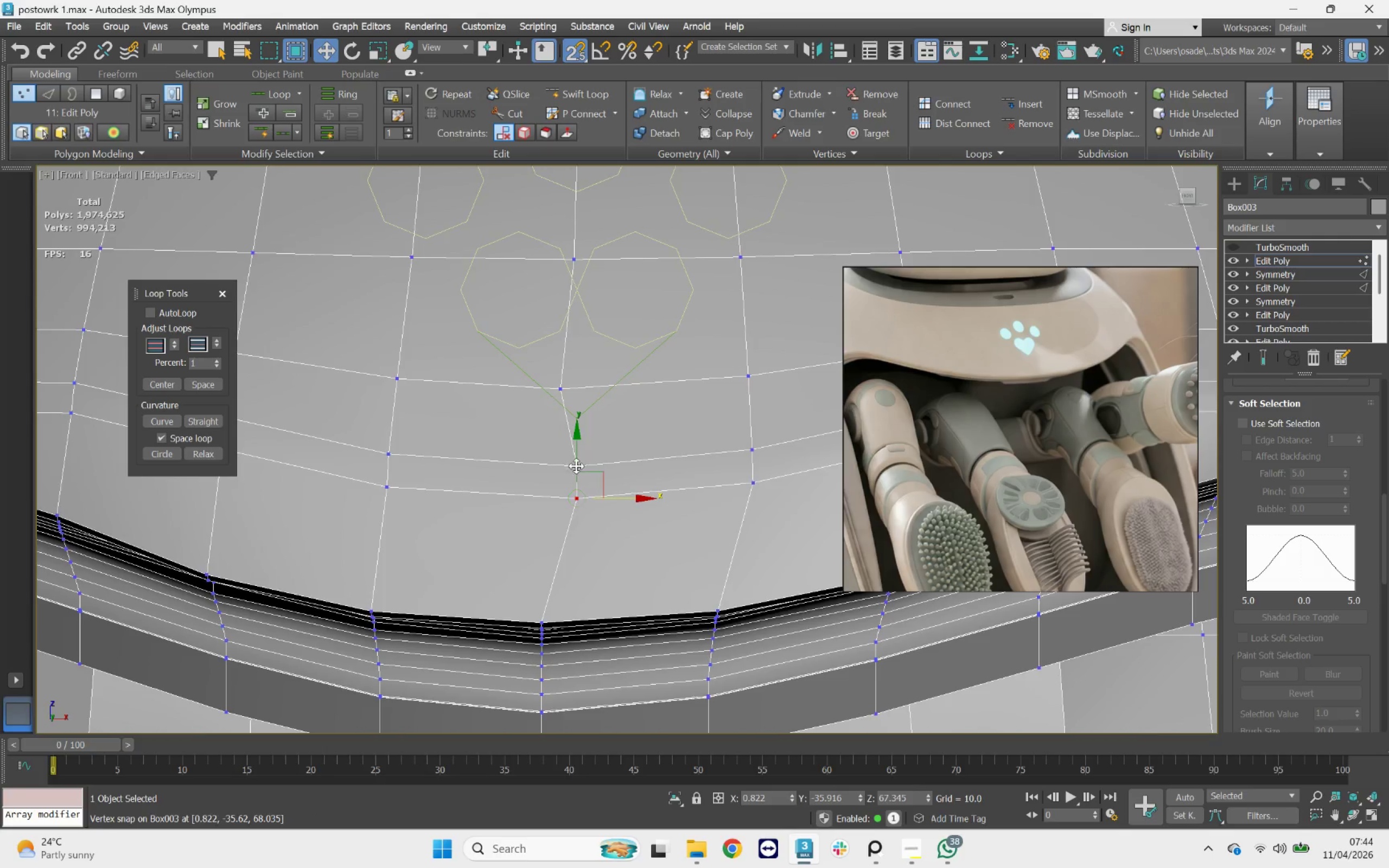 
scroll: coordinate [559, 466], scroll_direction: down, amount: 3.0
 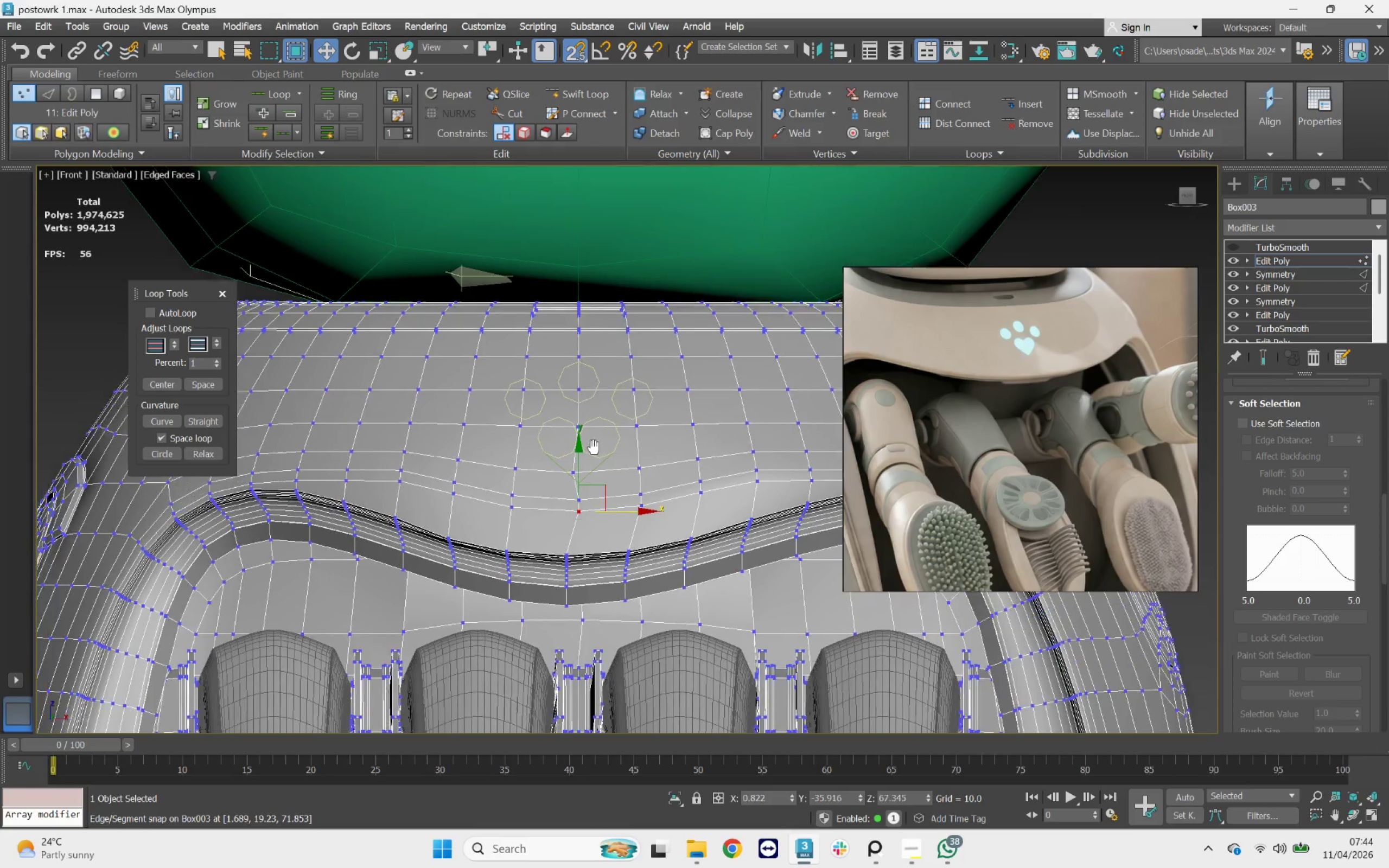 
scroll: coordinate [580, 460], scroll_direction: up, amount: 2.0
 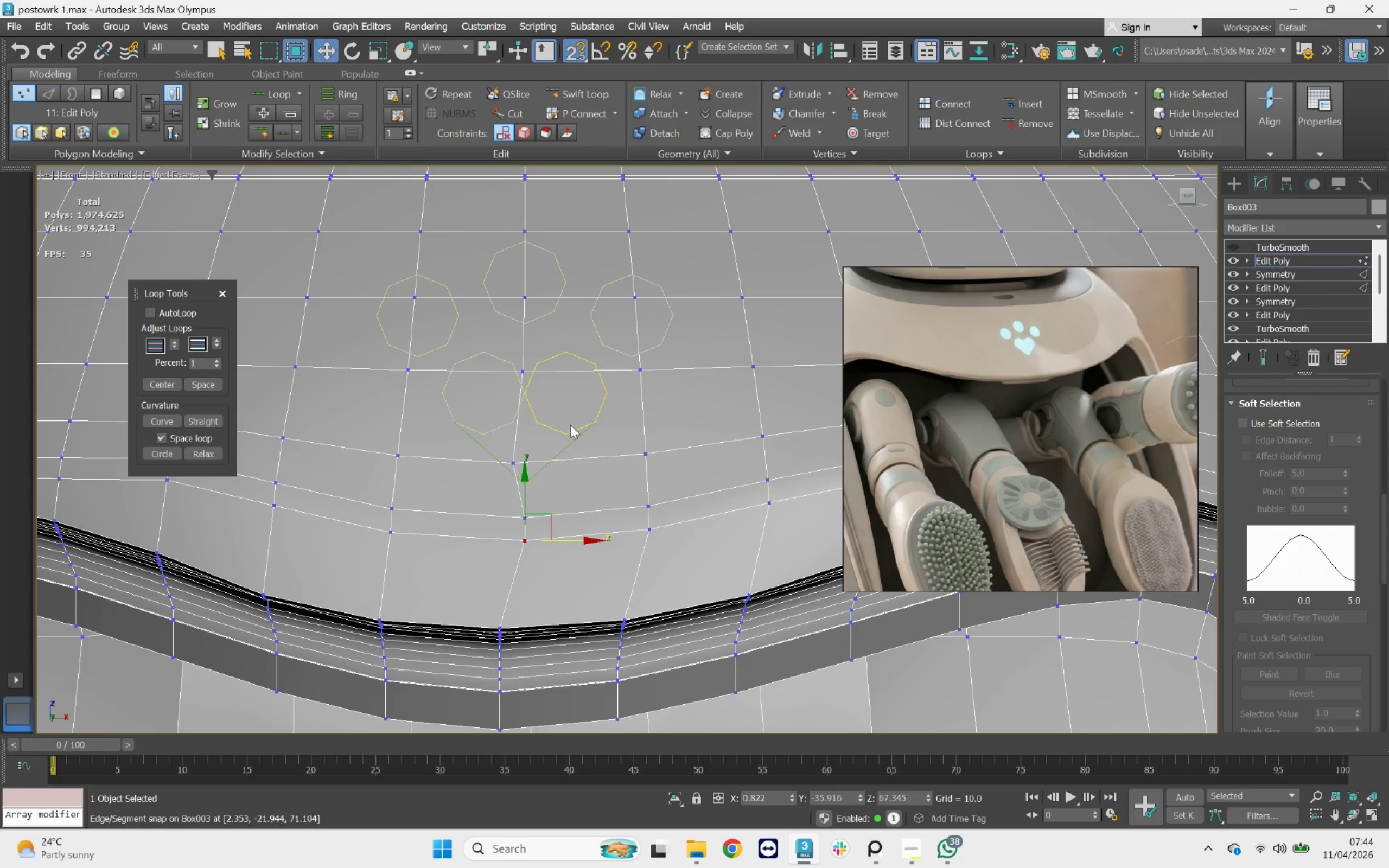 
scroll: coordinate [570, 419], scroll_direction: down, amount: 3.0
 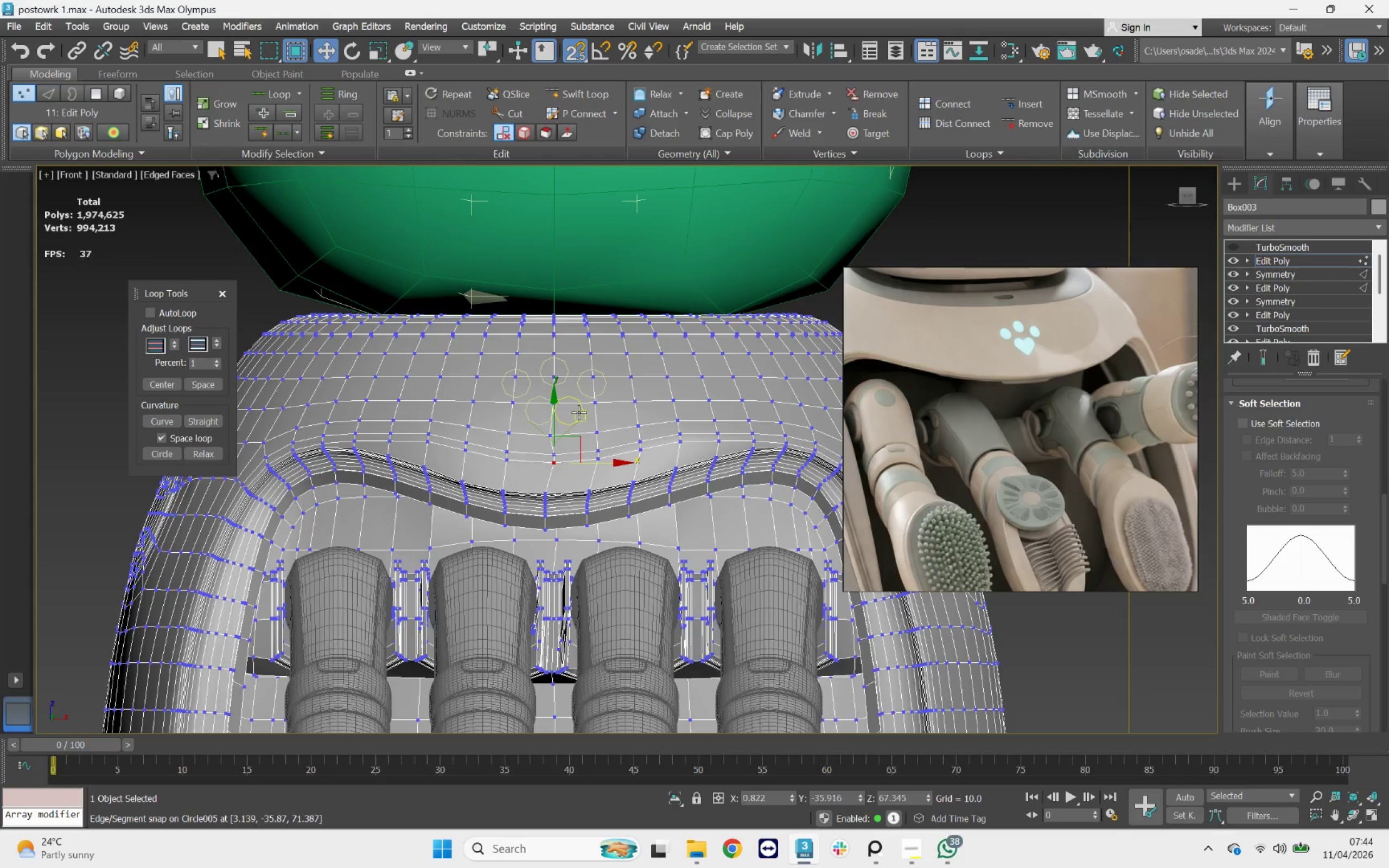 
scroll: coordinate [563, 381], scroll_direction: up, amount: 4.0
 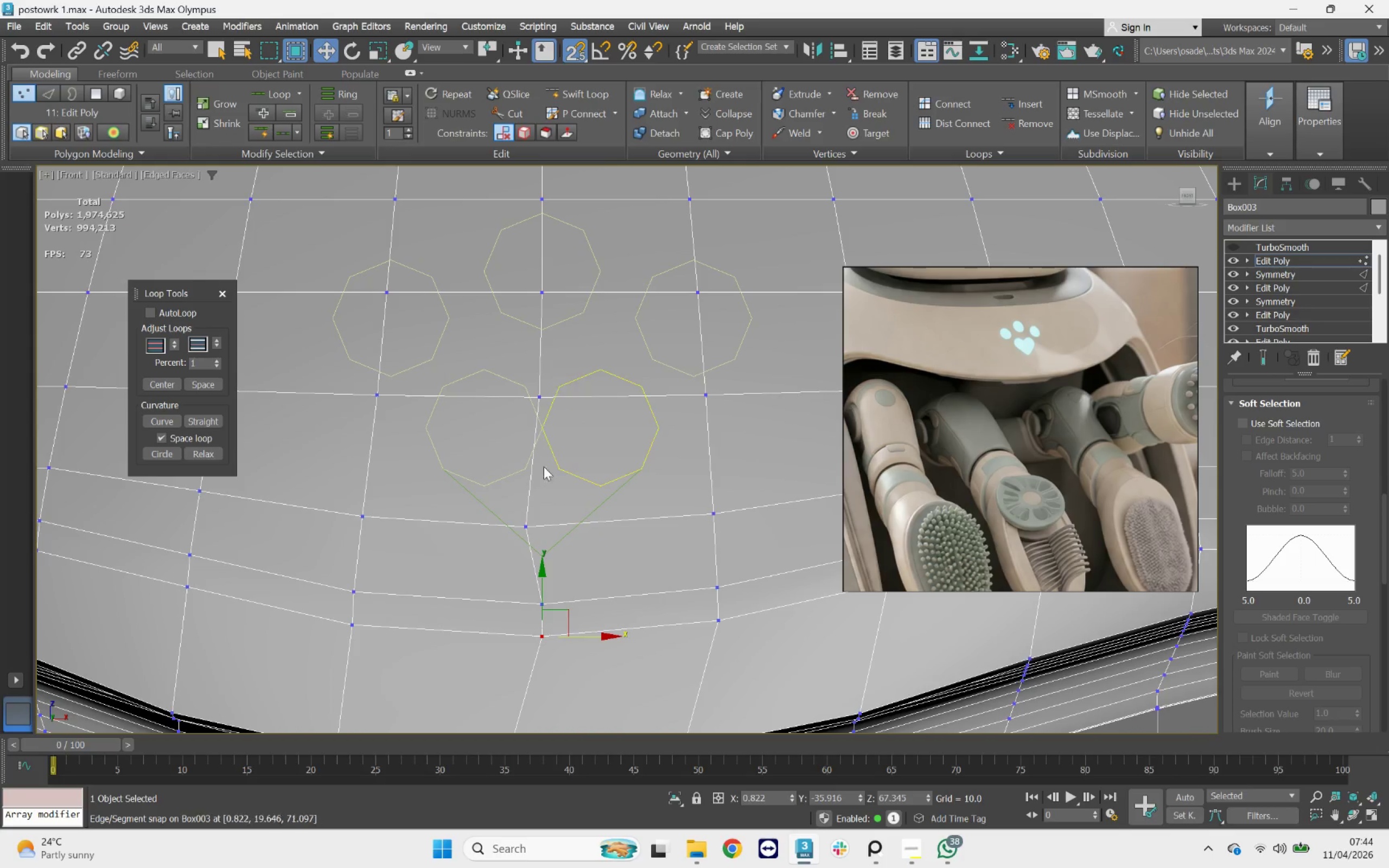 
left_click([523, 526])
 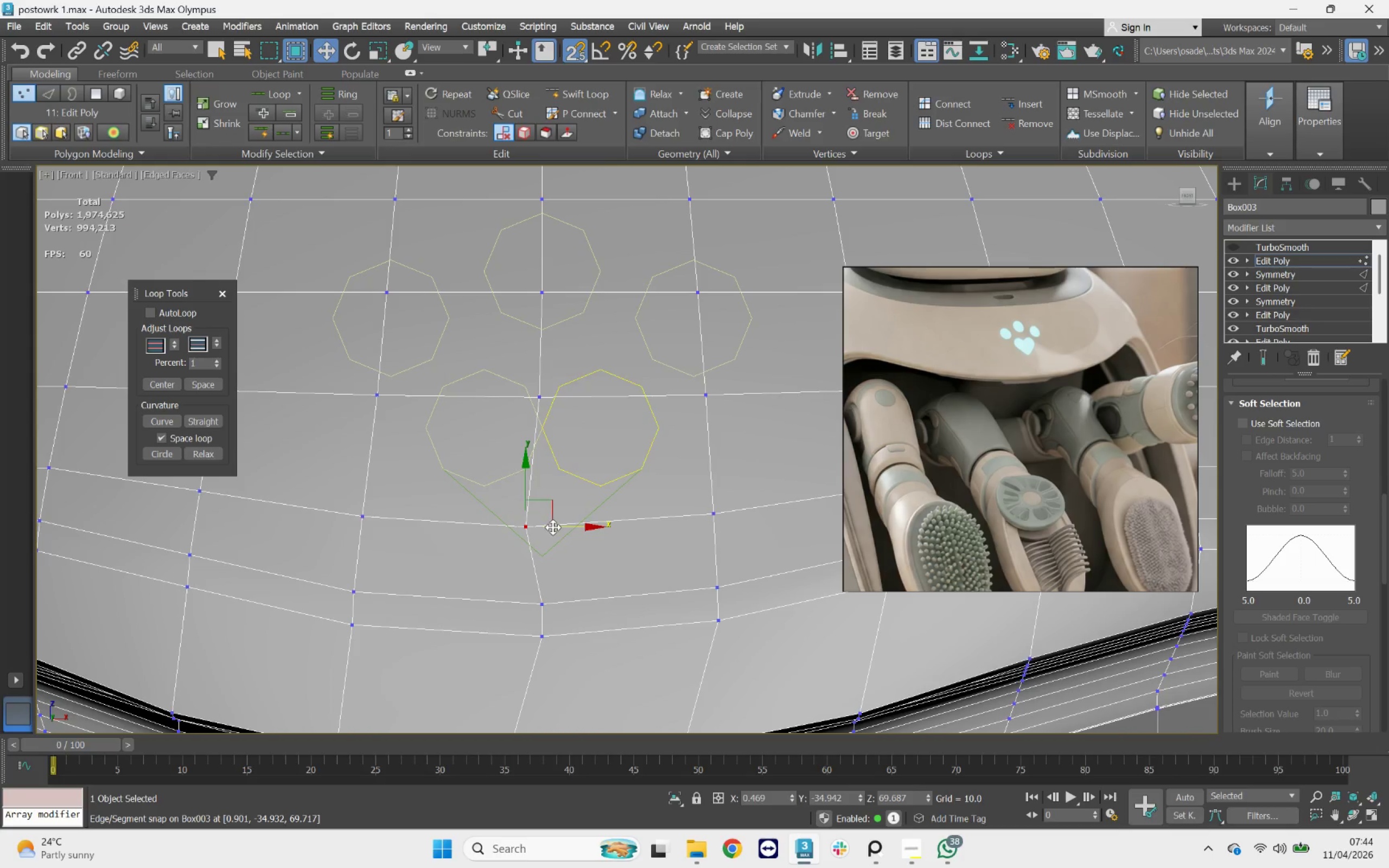 
left_click_drag(start_coordinate=[554, 527], to_coordinate=[540, 429])
 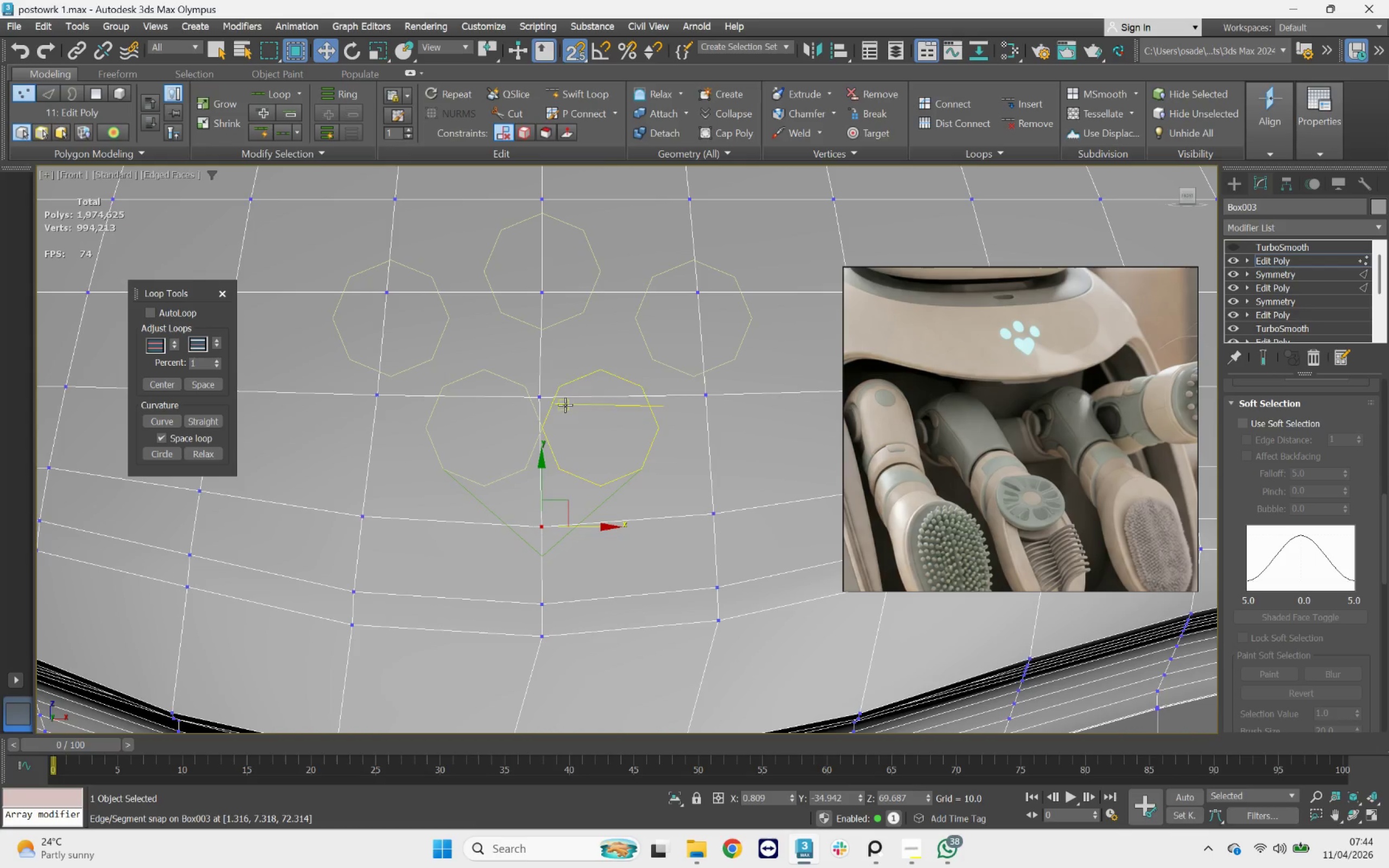 
left_click_drag(start_coordinate=[564, 394], to_coordinate=[547, 403])
 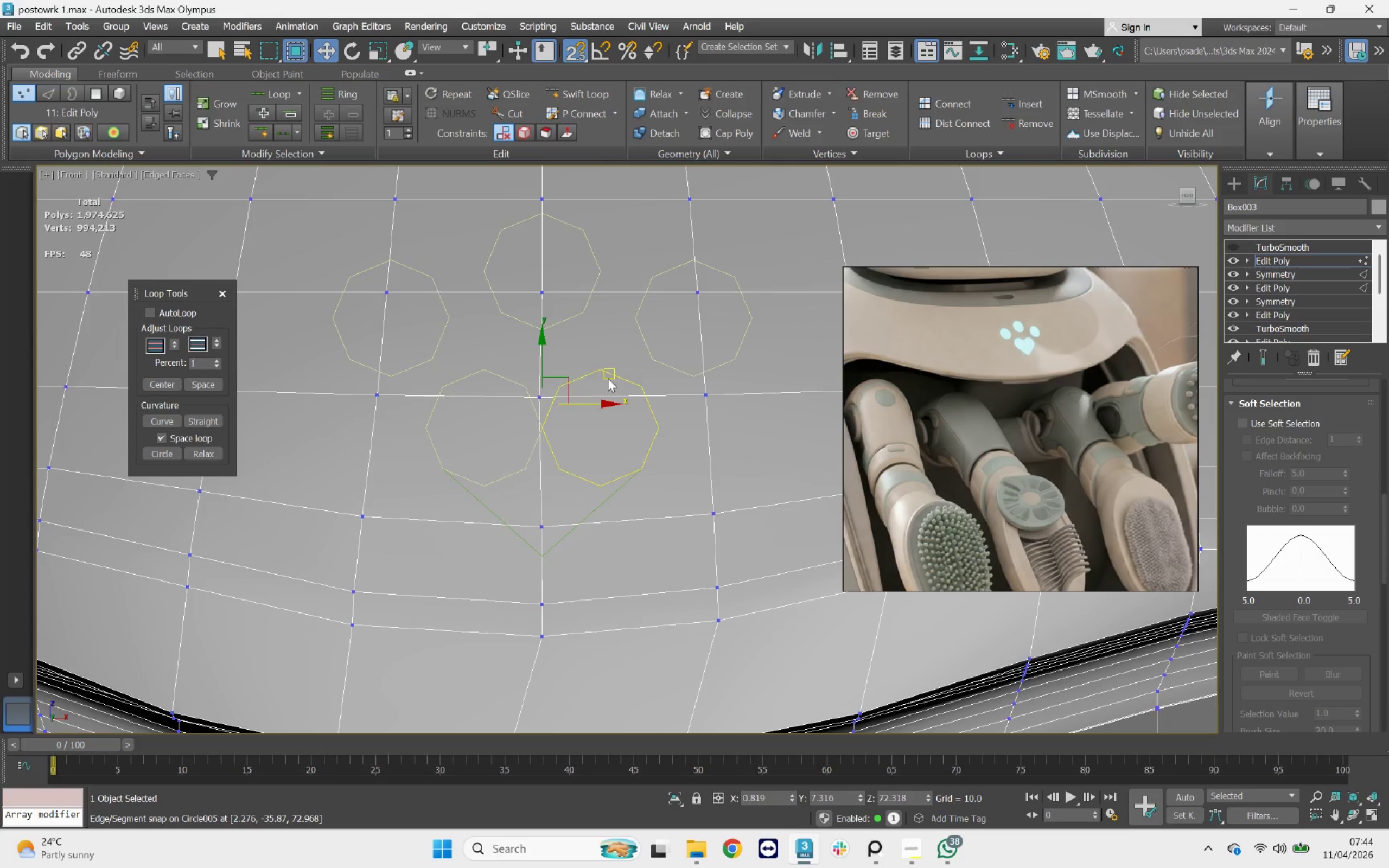 
key(Control+ControlLeft)
 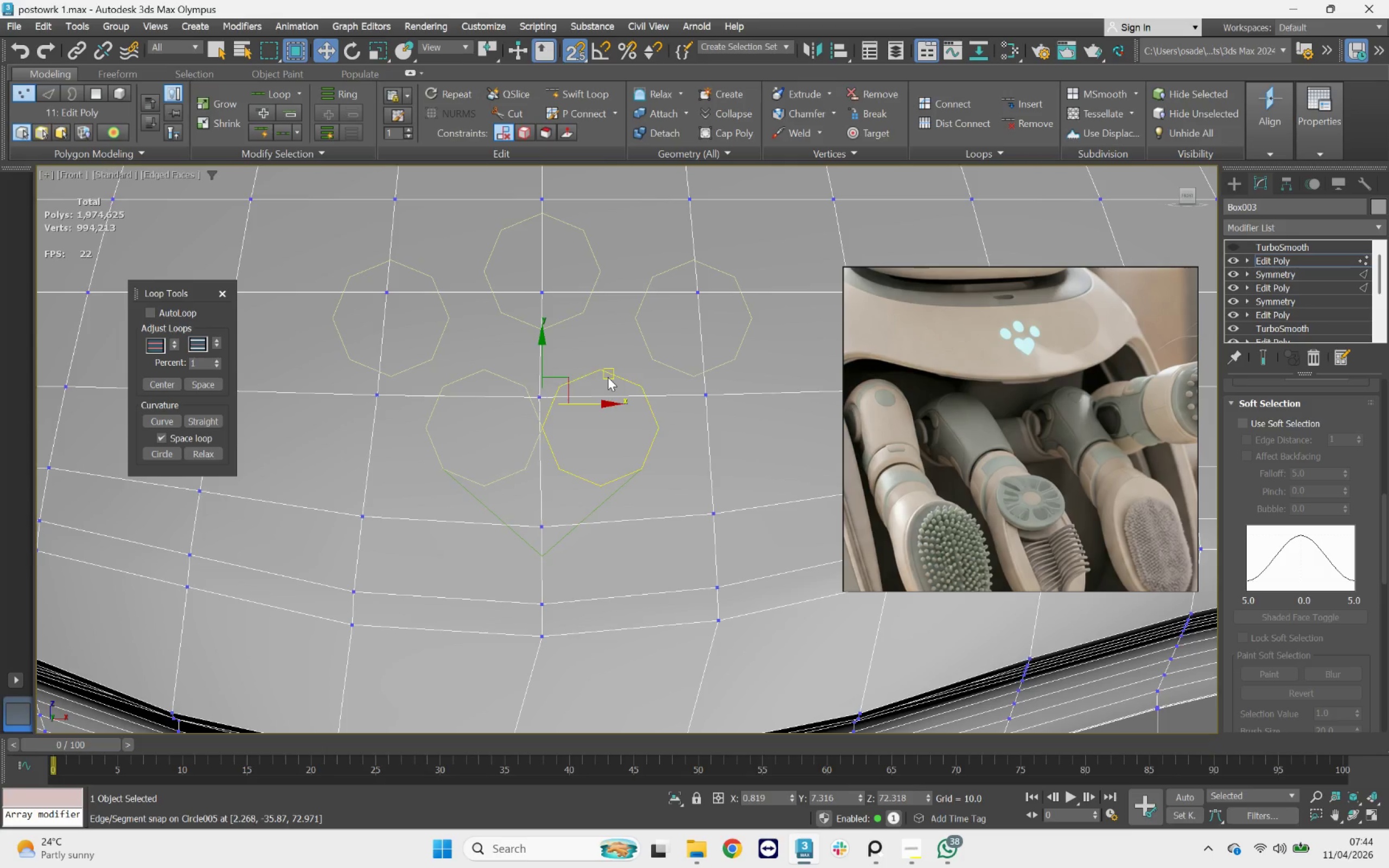 
key(Control+Z)
 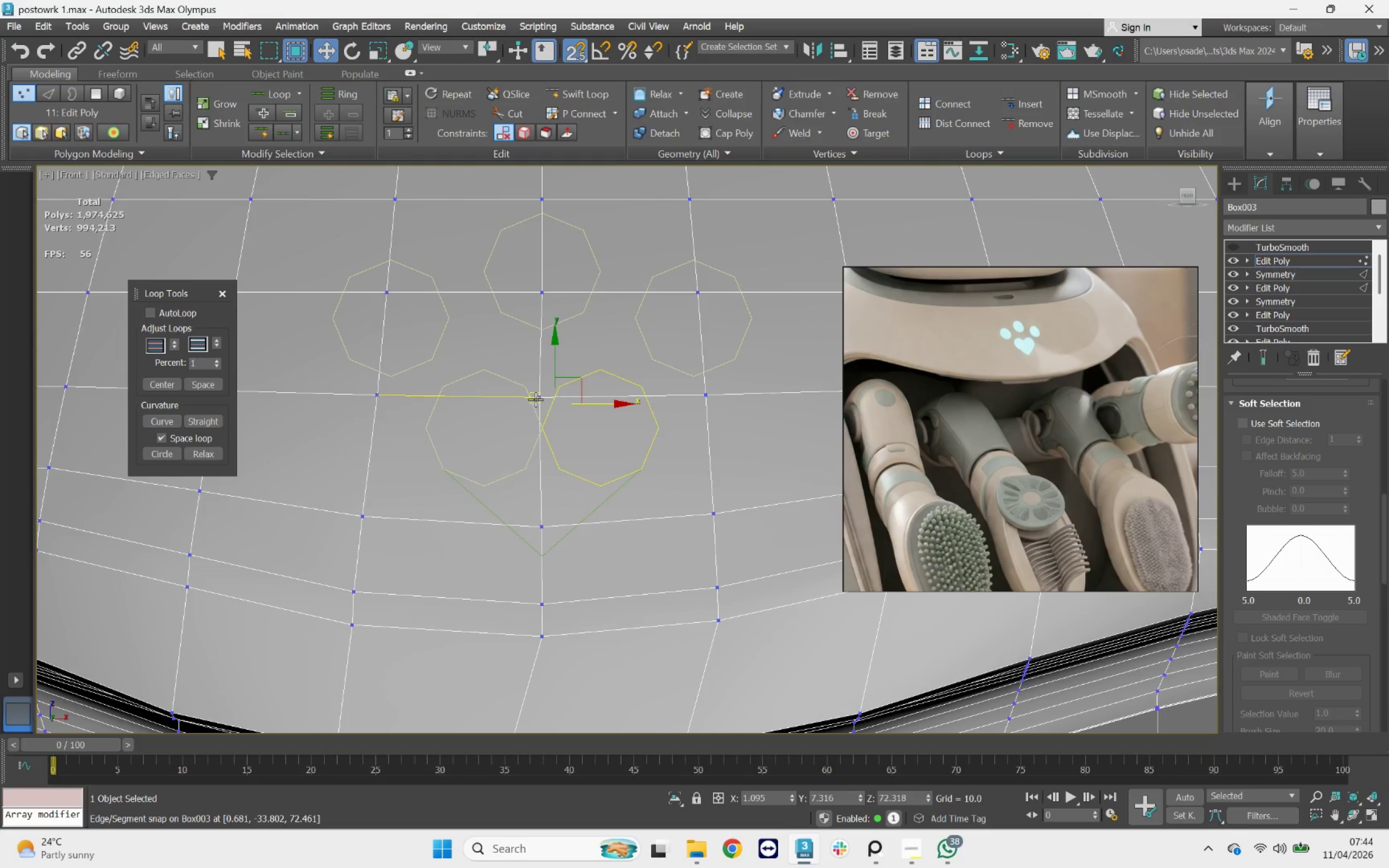 
left_click([536, 398])
 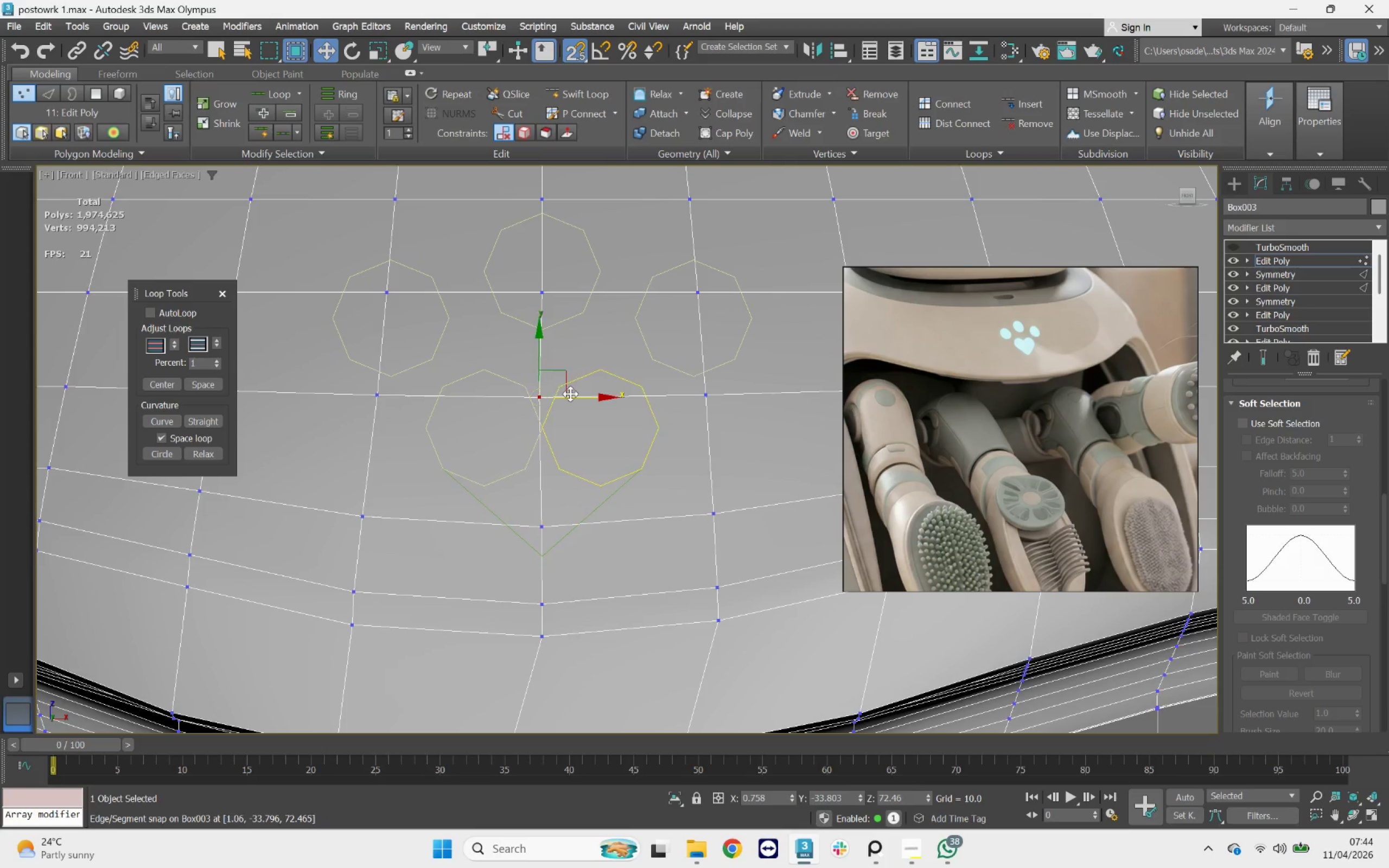 
left_click_drag(start_coordinate=[572, 394], to_coordinate=[545, 429])
 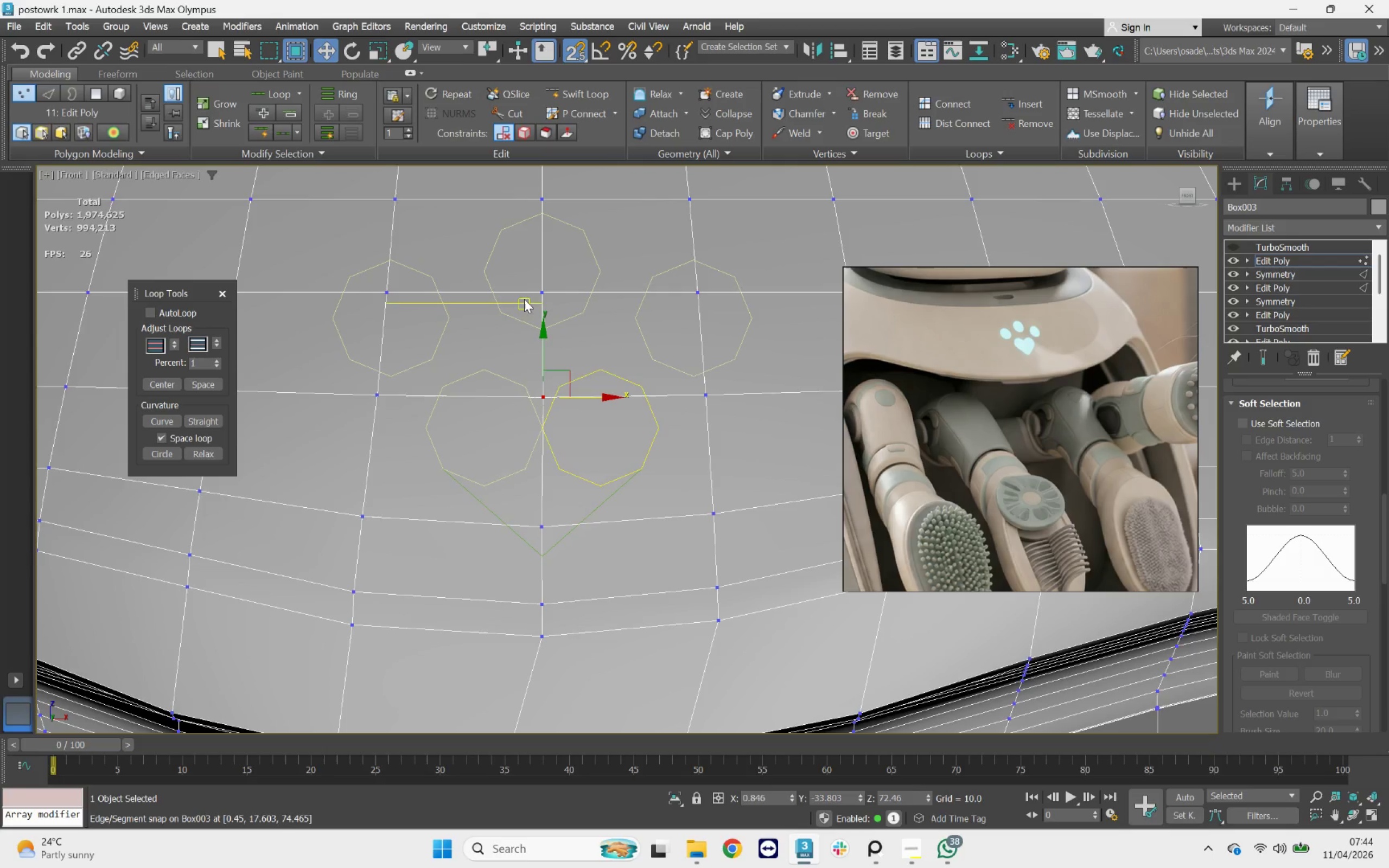 
wait(6.54)
 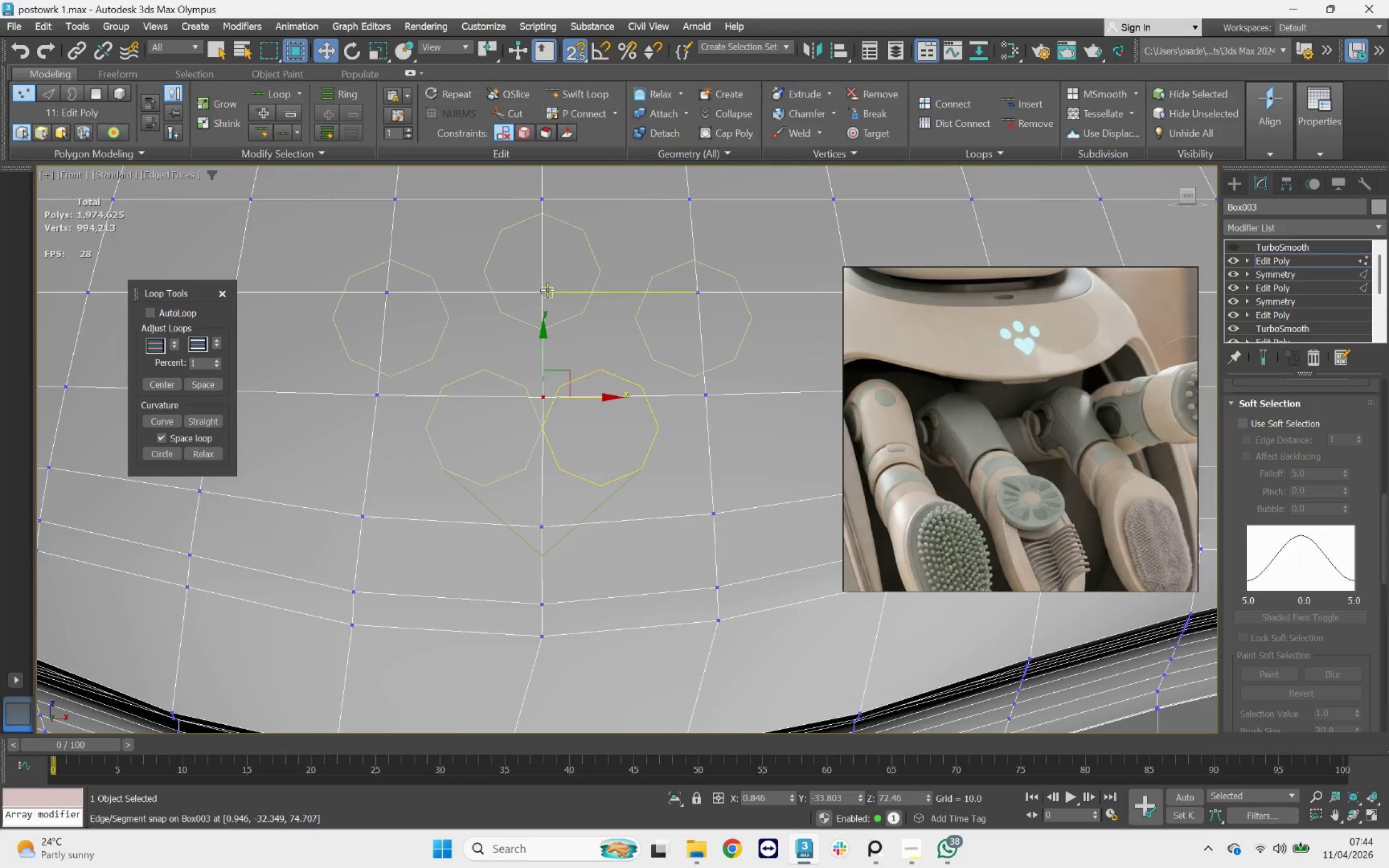 
left_click([504, 110])
 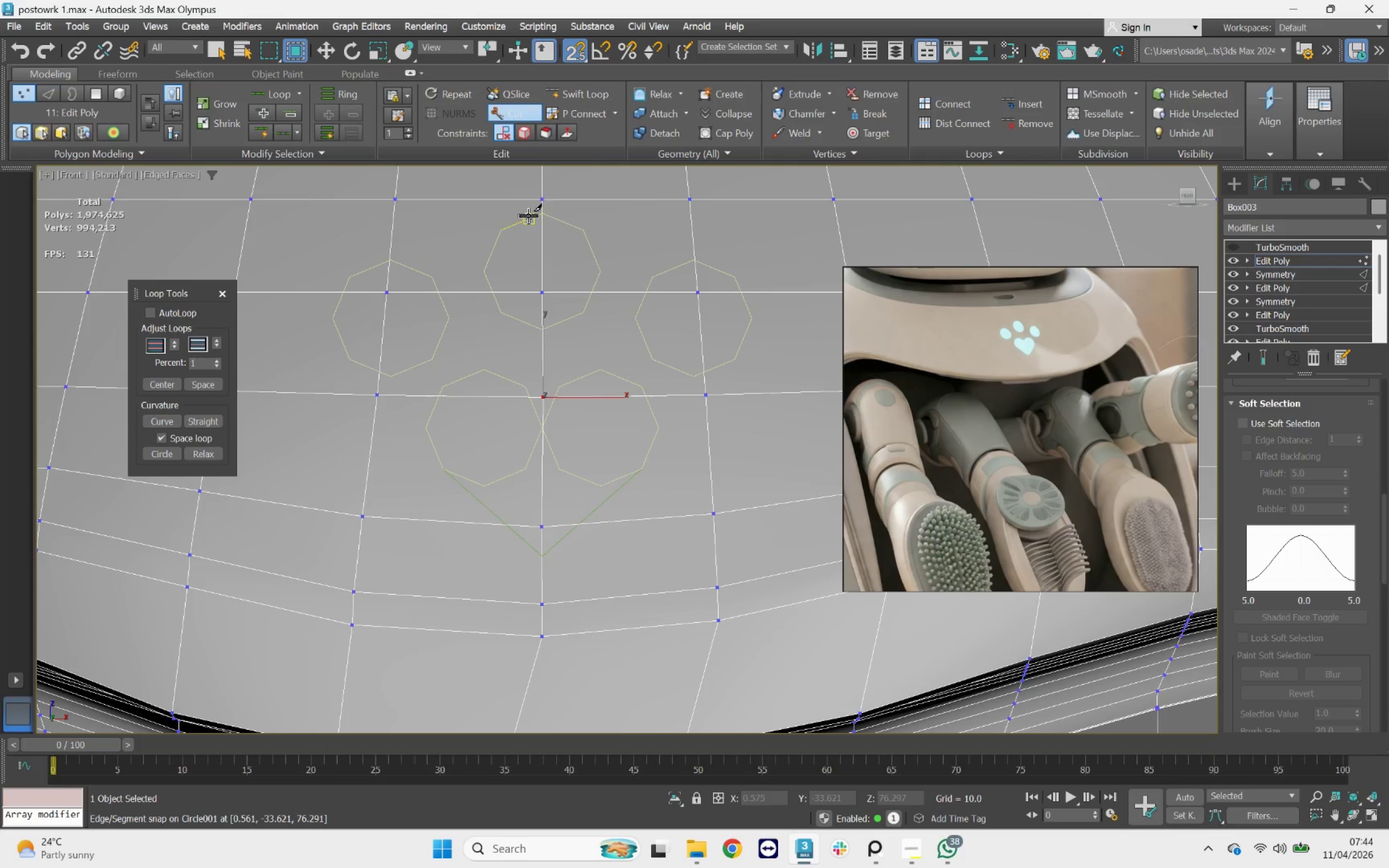 
left_click([541, 213])
 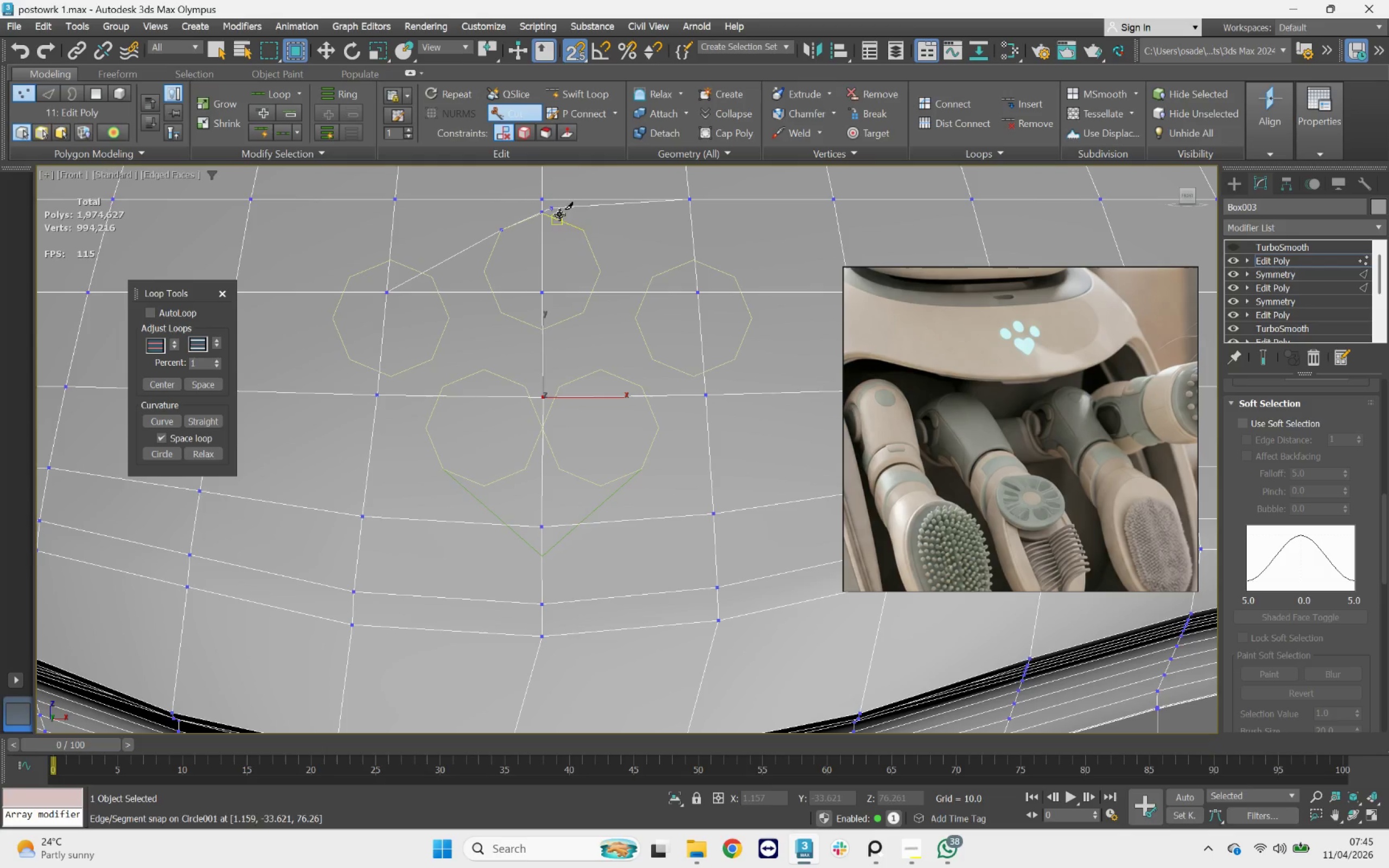 
scroll: coordinate [578, 232], scroll_direction: up, amount: 3.0
 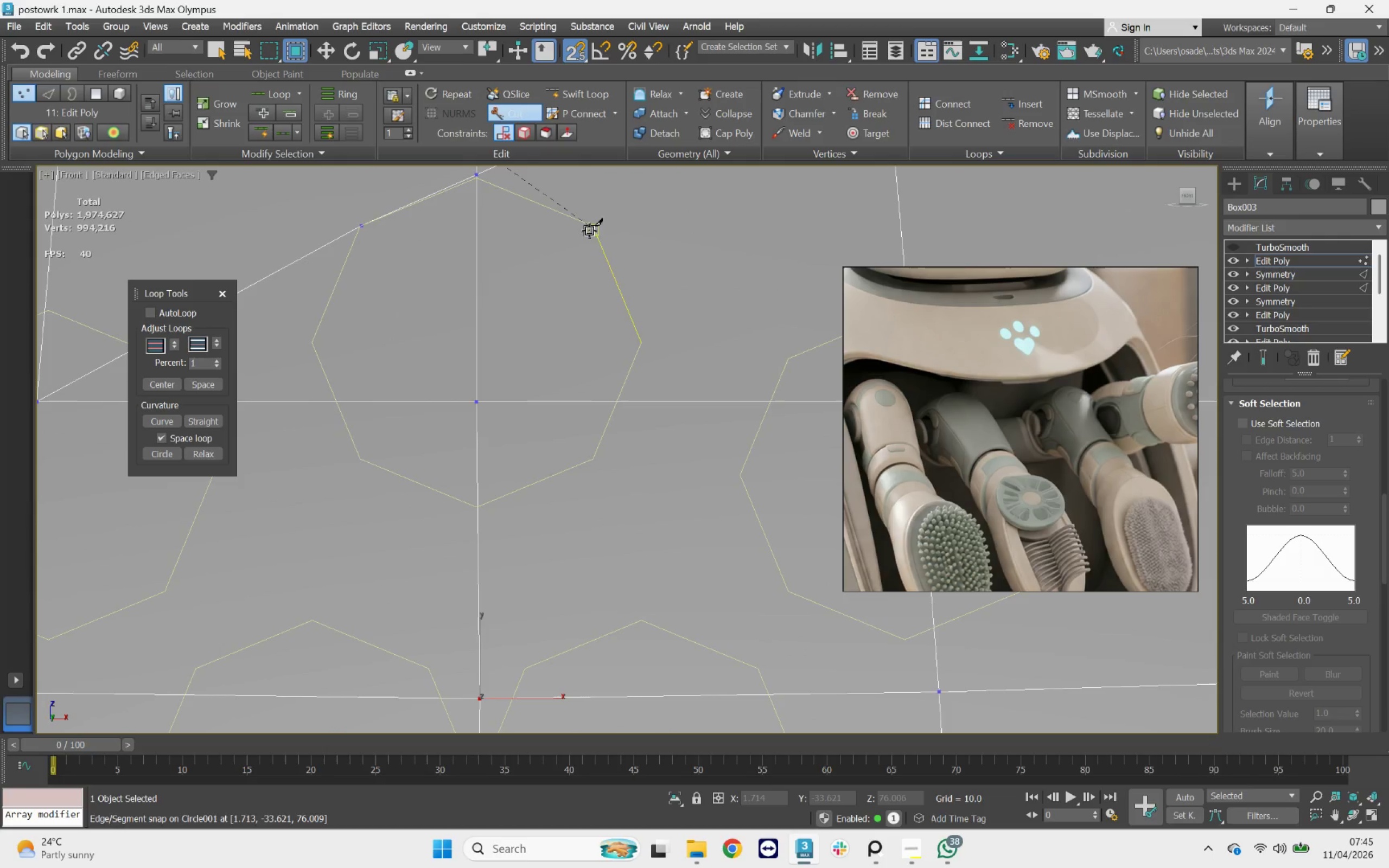 
right_click([591, 230])
 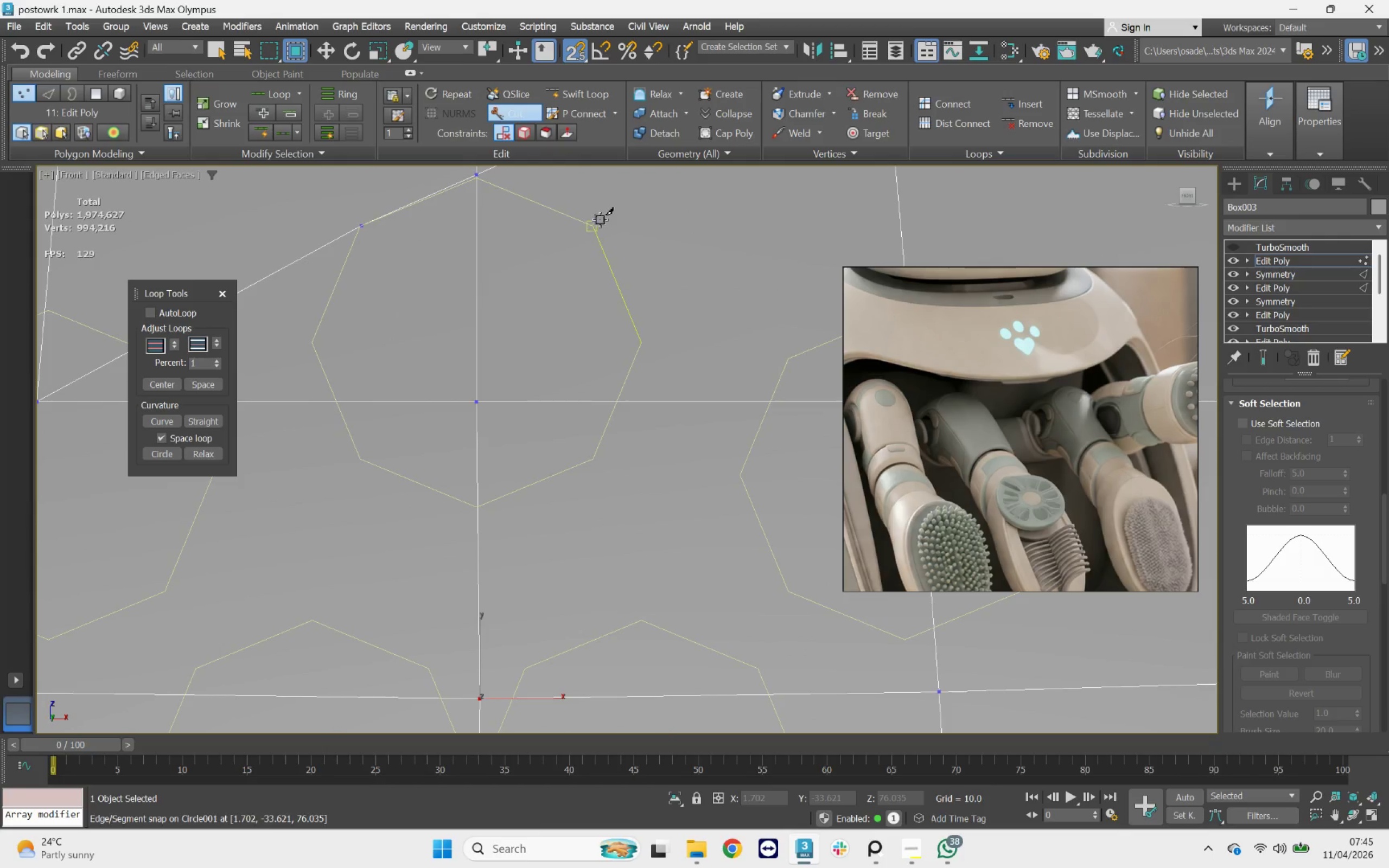 
left_click_drag(start_coordinate=[597, 224], to_coordinate=[589, 222])
 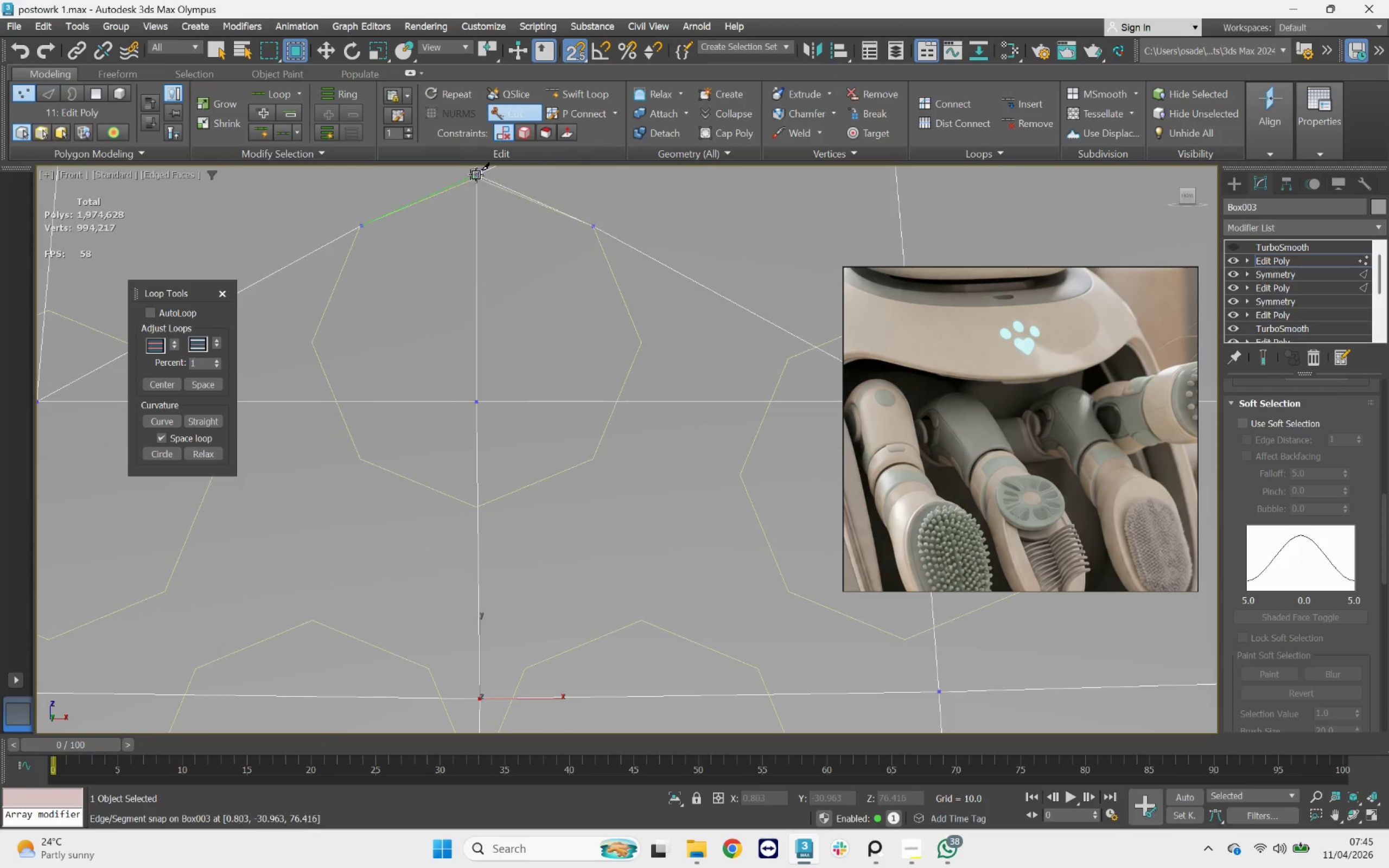 
right_click([606, 210])
 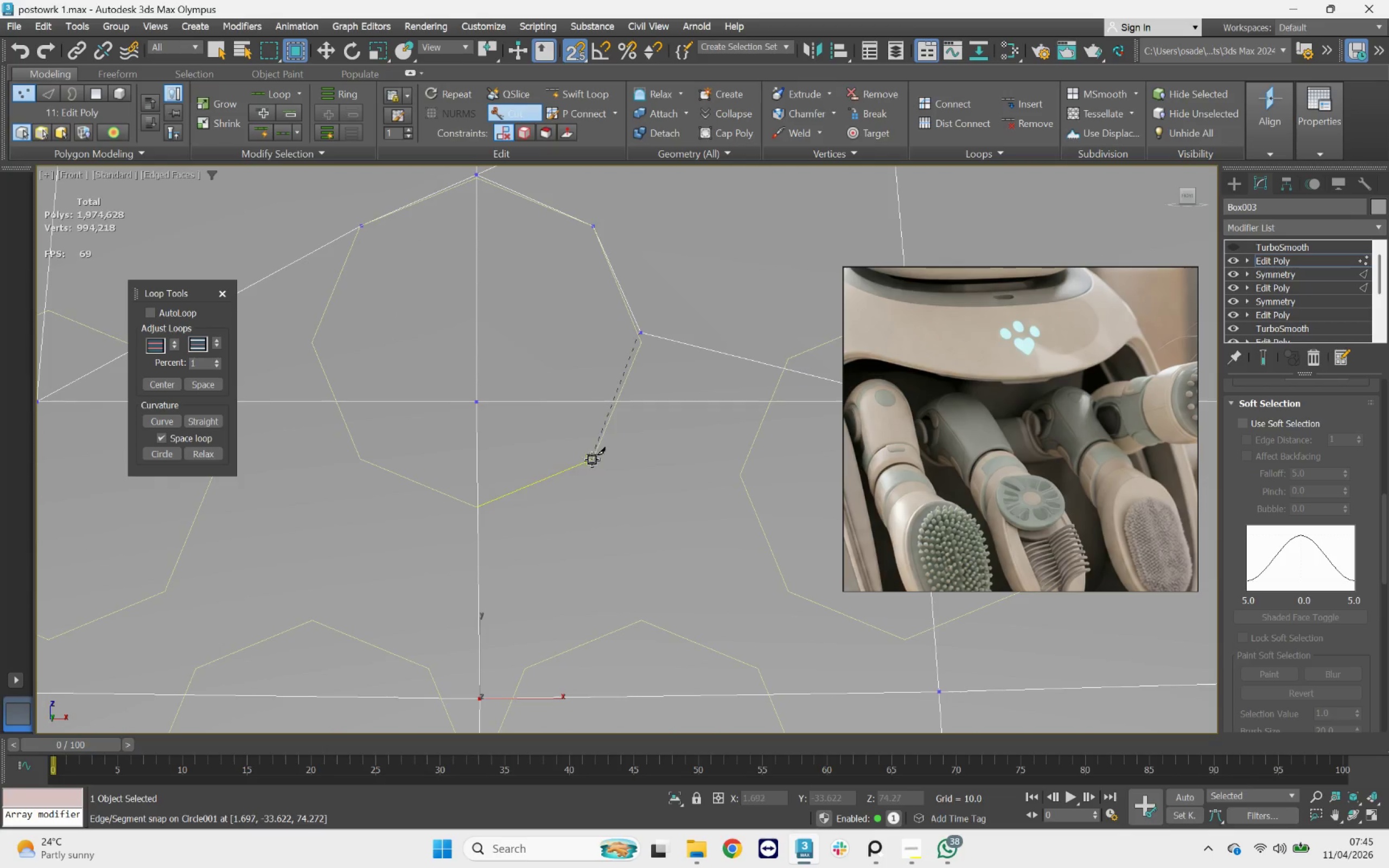 
left_click([478, 506])
 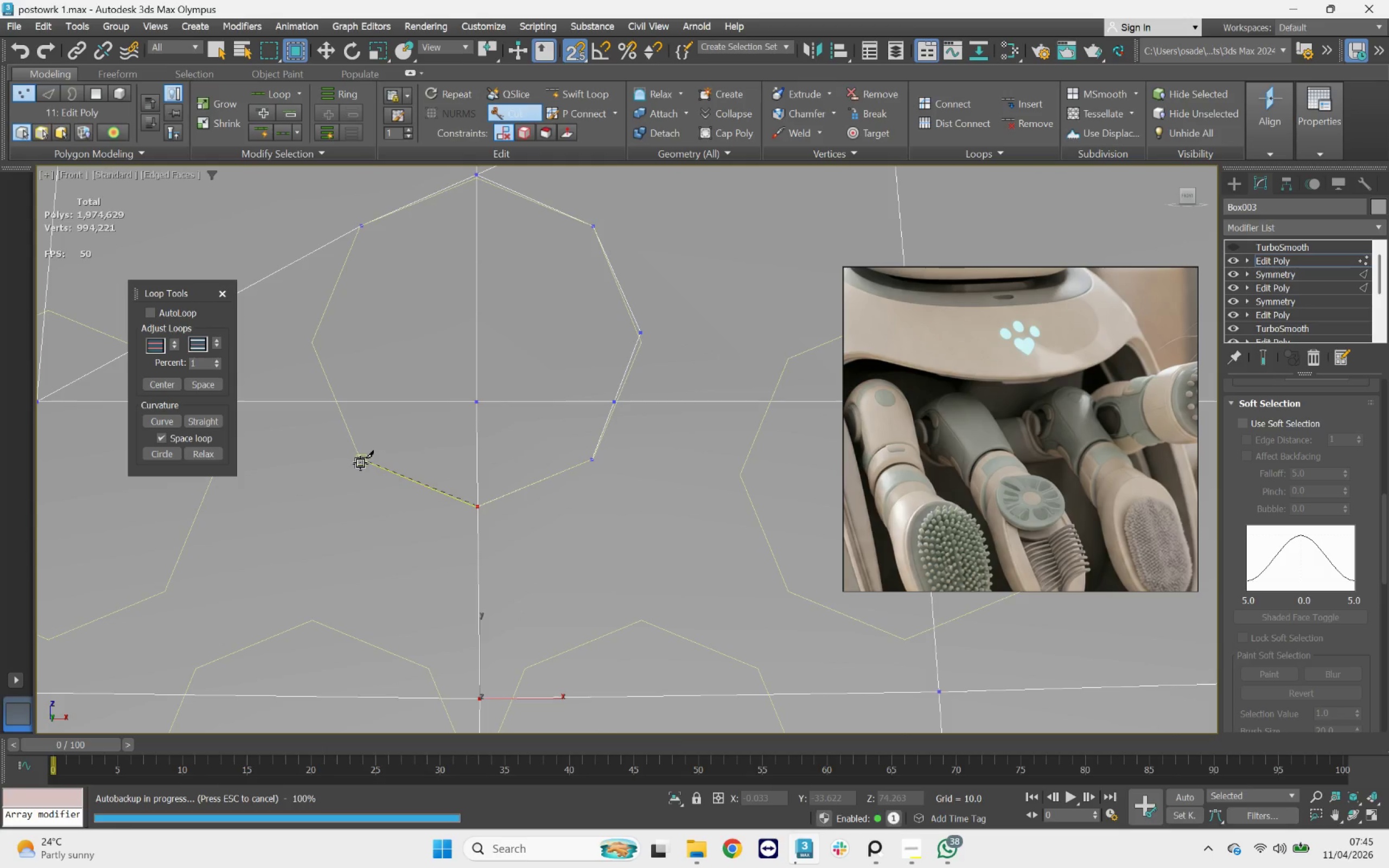 
left_click([360, 463])
 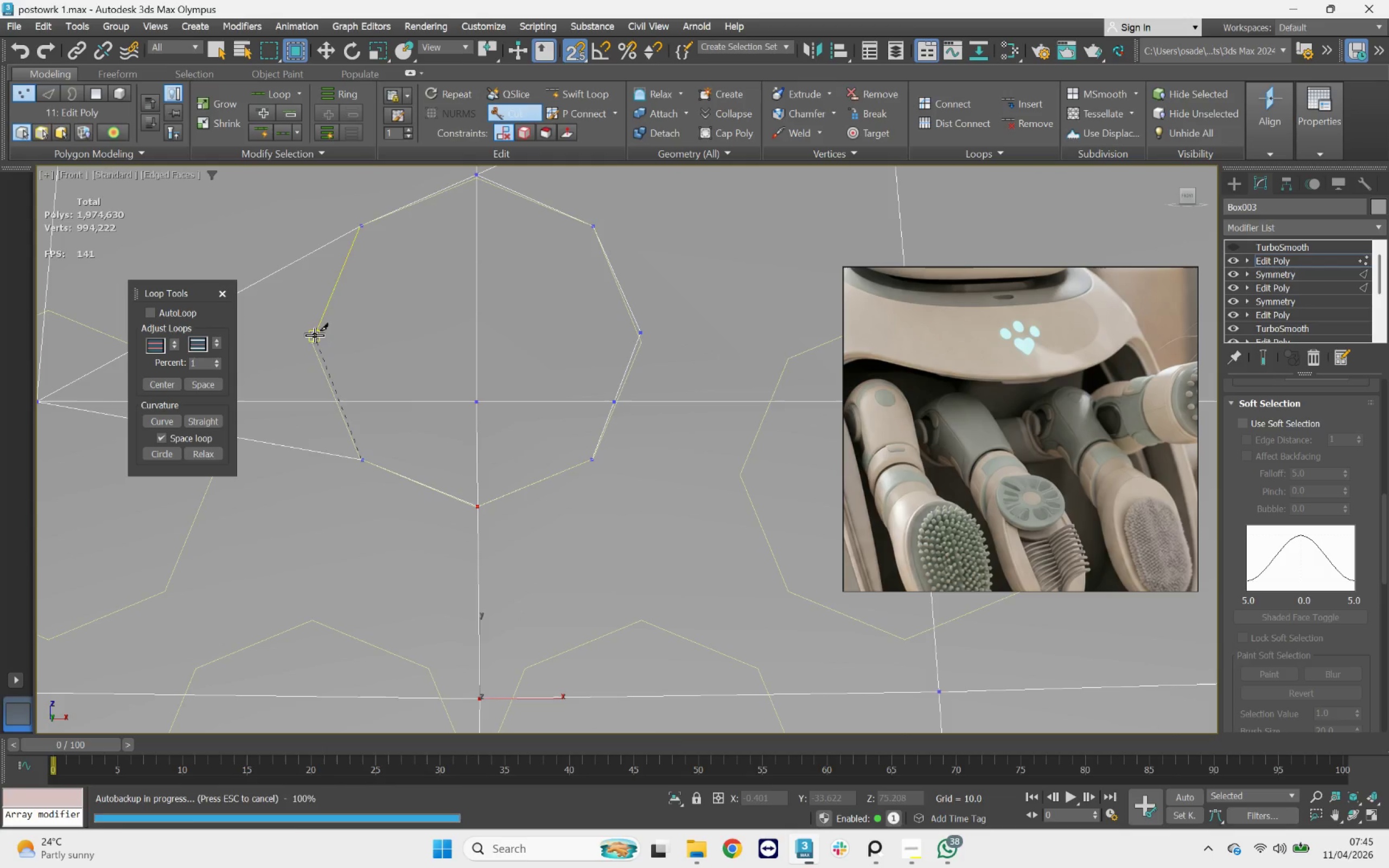 
left_click([314, 340])
 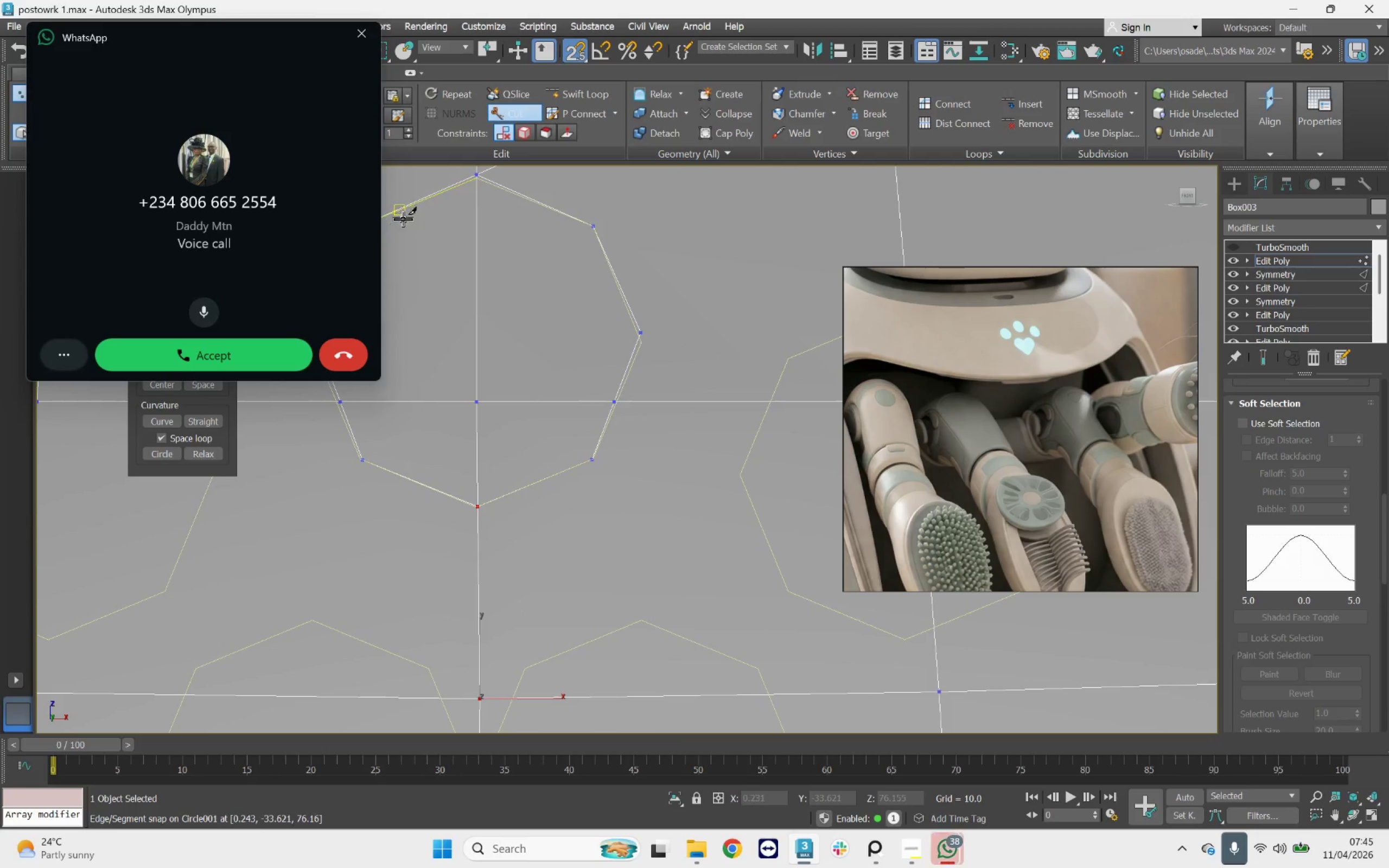 
right_click([459, 253])
 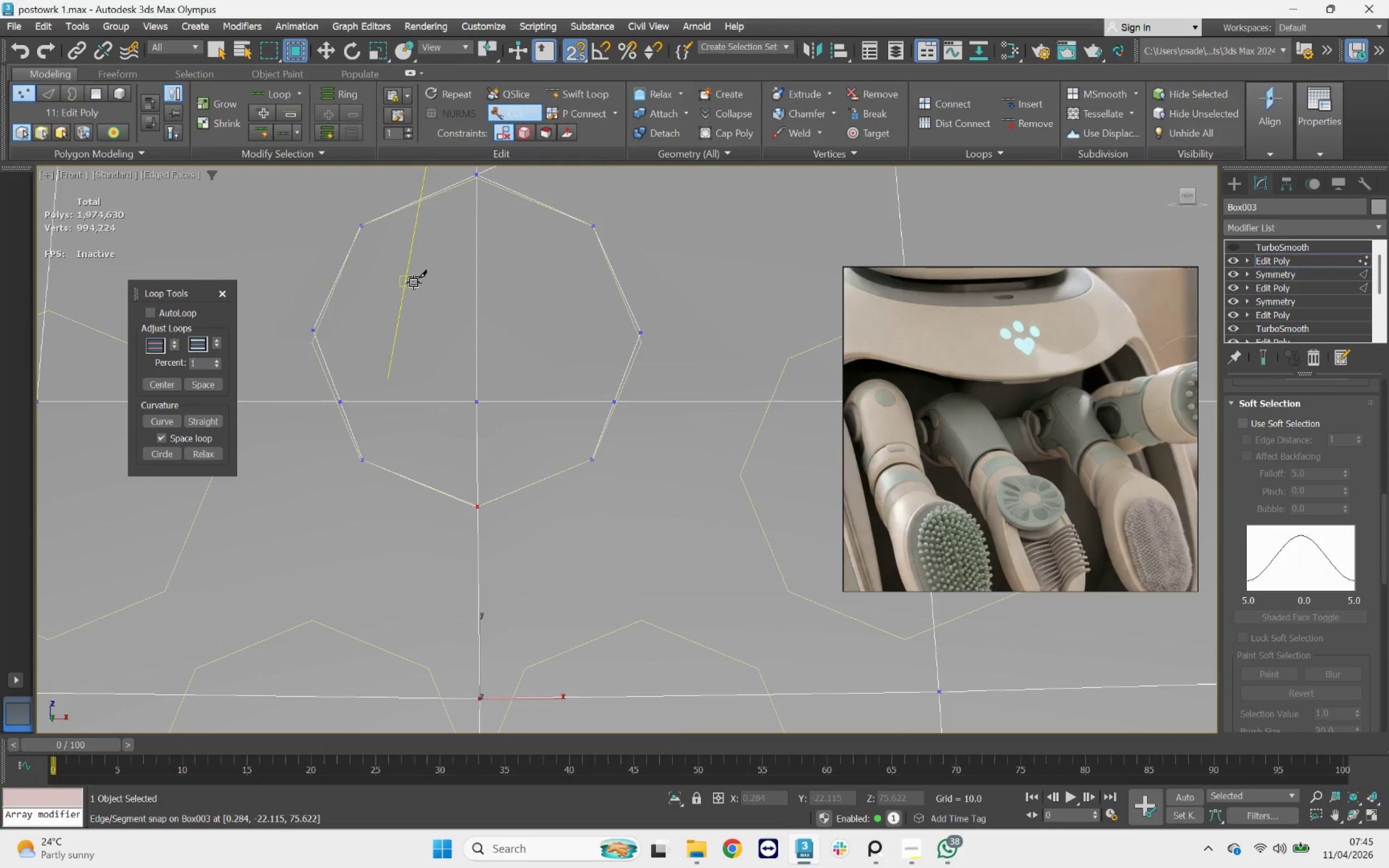 
wait(14.24)
 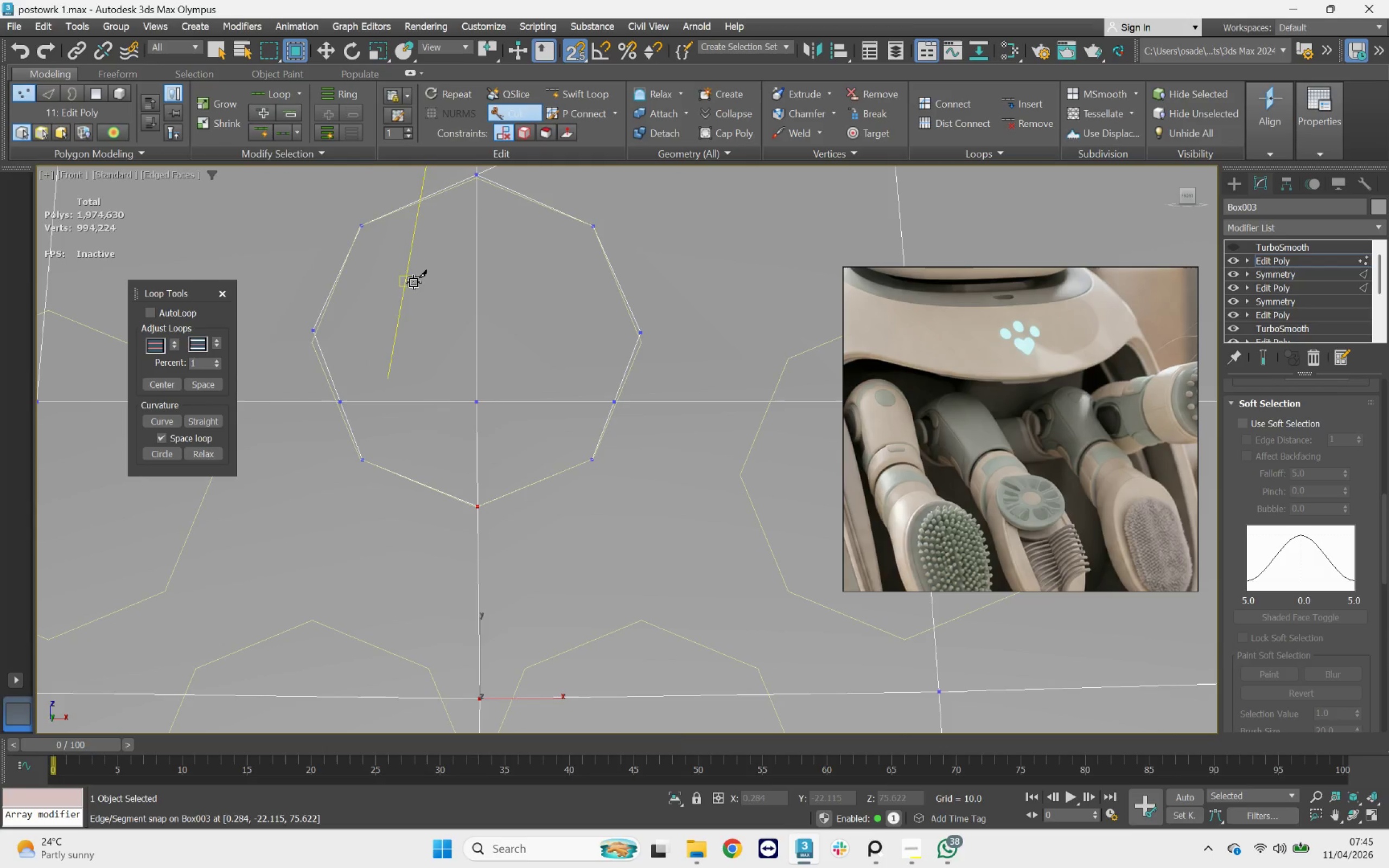 
scroll: coordinate [549, 403], scroll_direction: down, amount: 1.0
 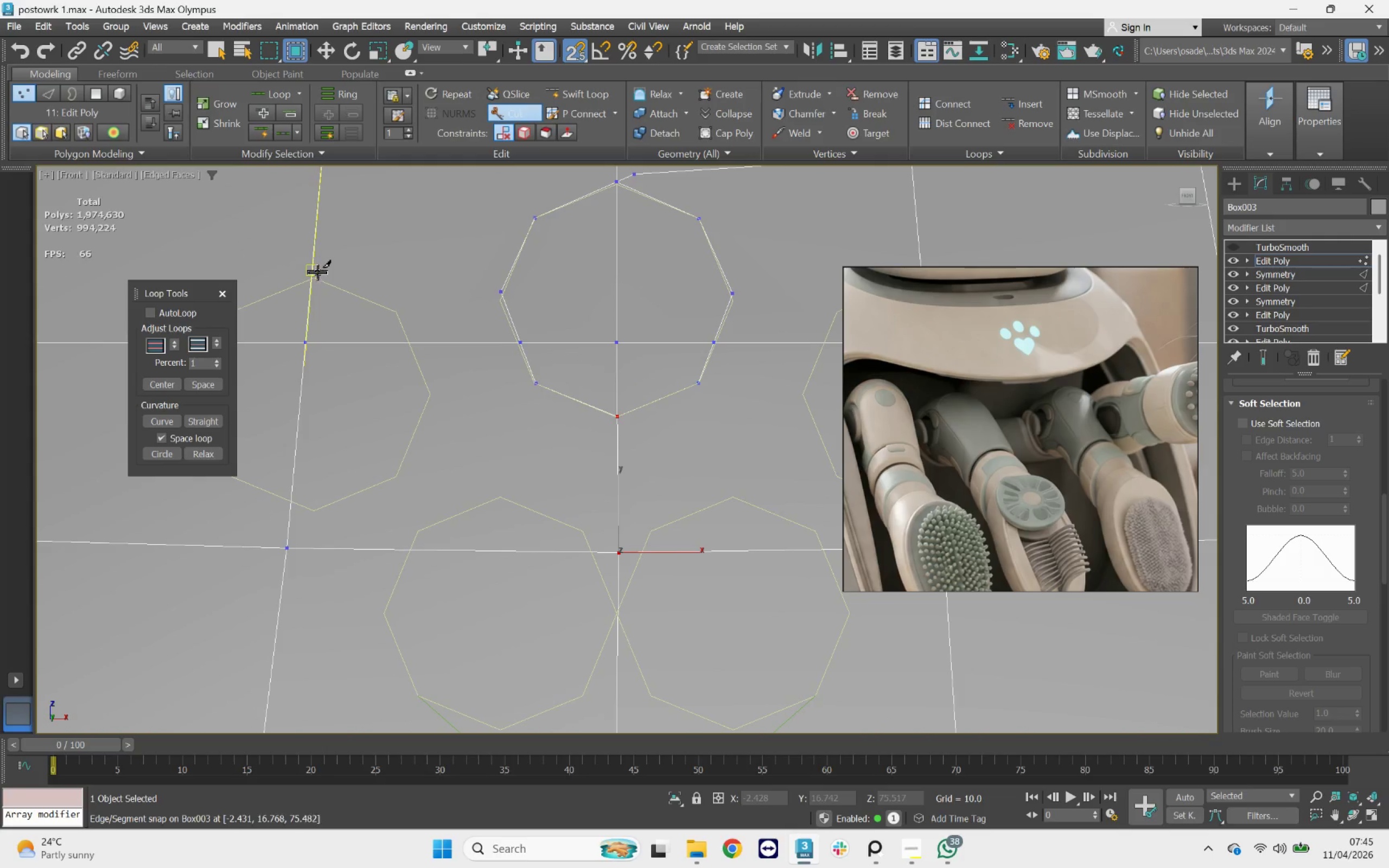 
left_click([317, 277])
 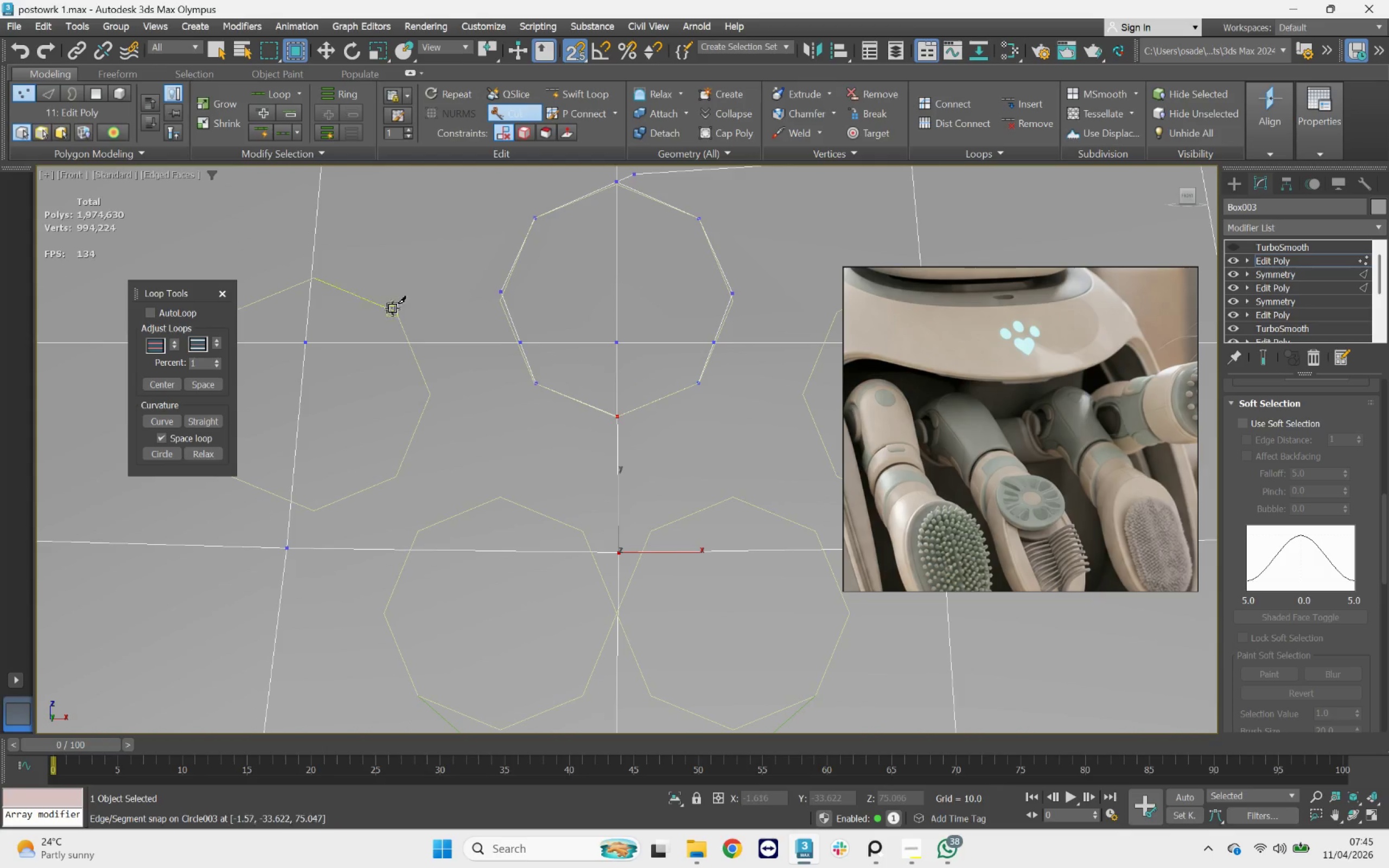 
left_click([396, 310])
 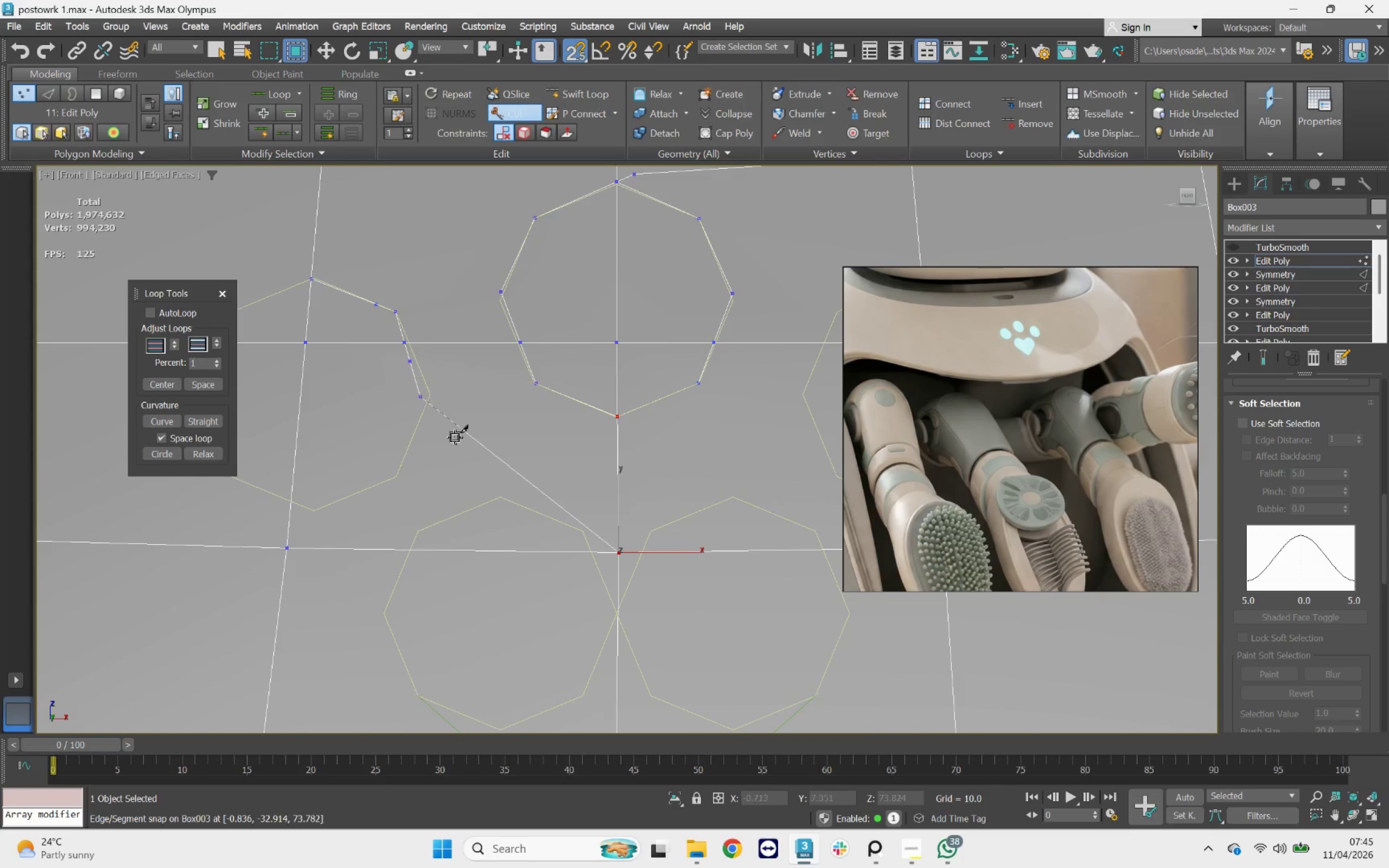 
scroll: coordinate [453, 361], scroll_direction: down, amount: 6.0
 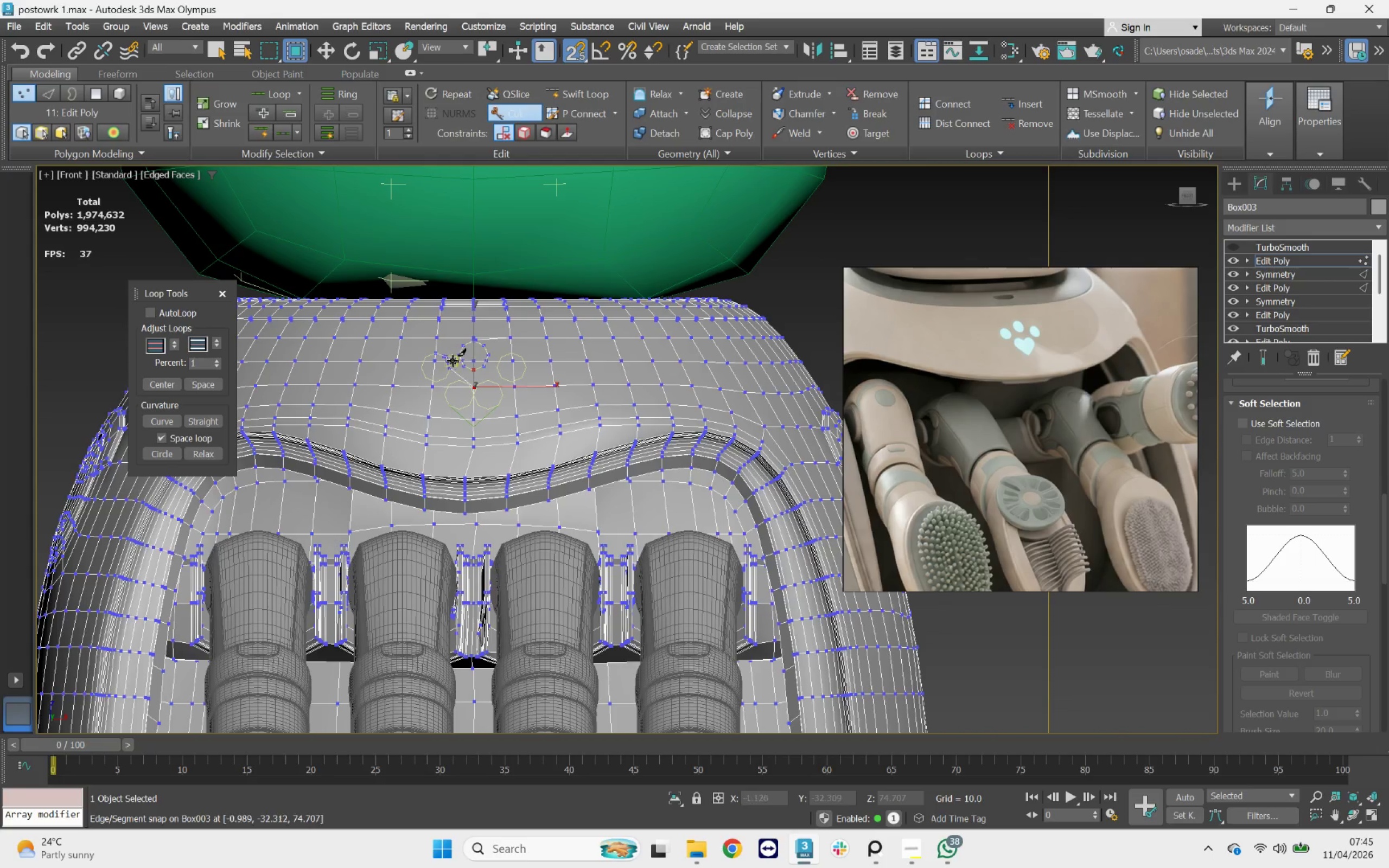 
scroll: coordinate [445, 364], scroll_direction: up, amount: 4.0
 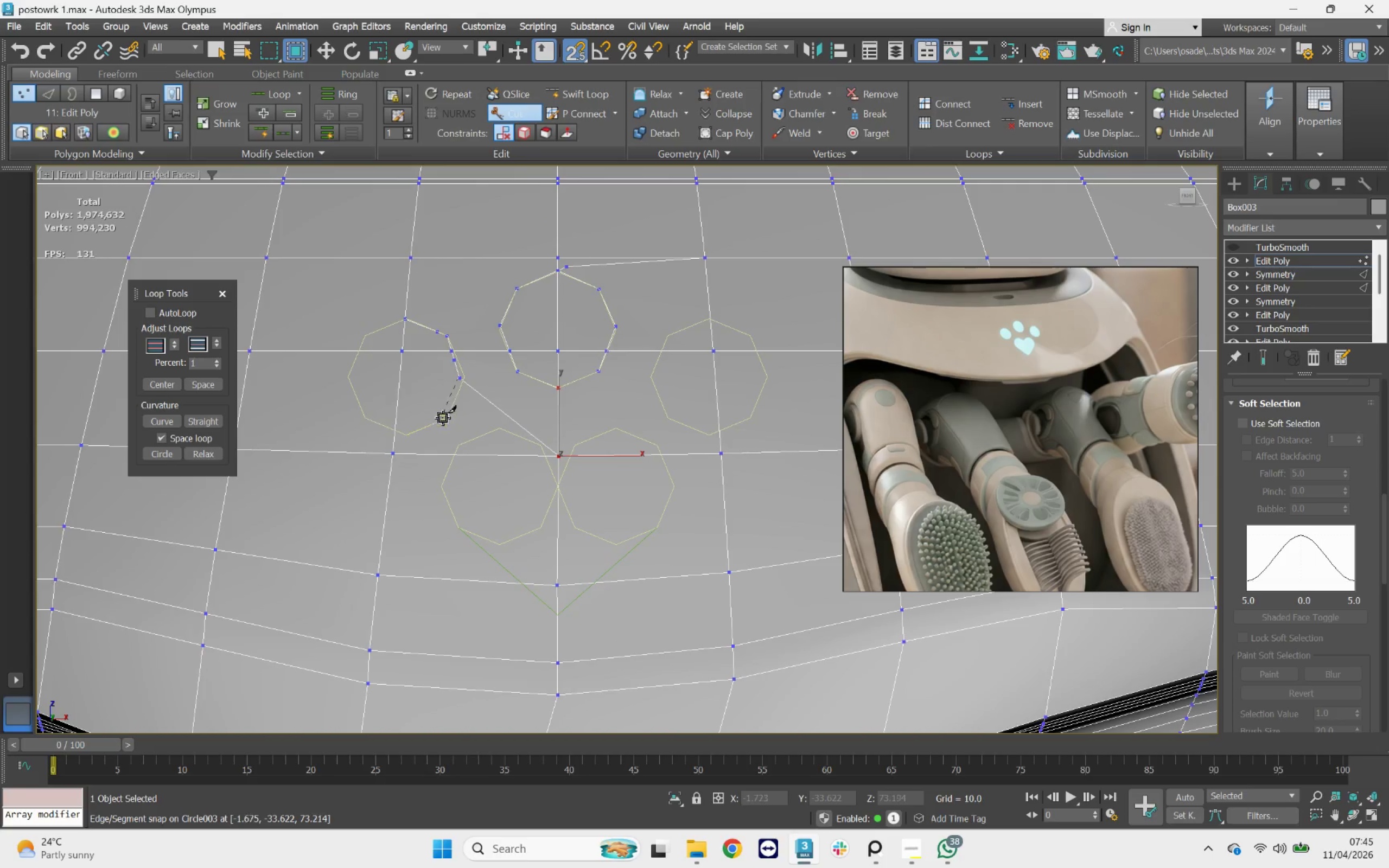 
left_click([444, 417])
 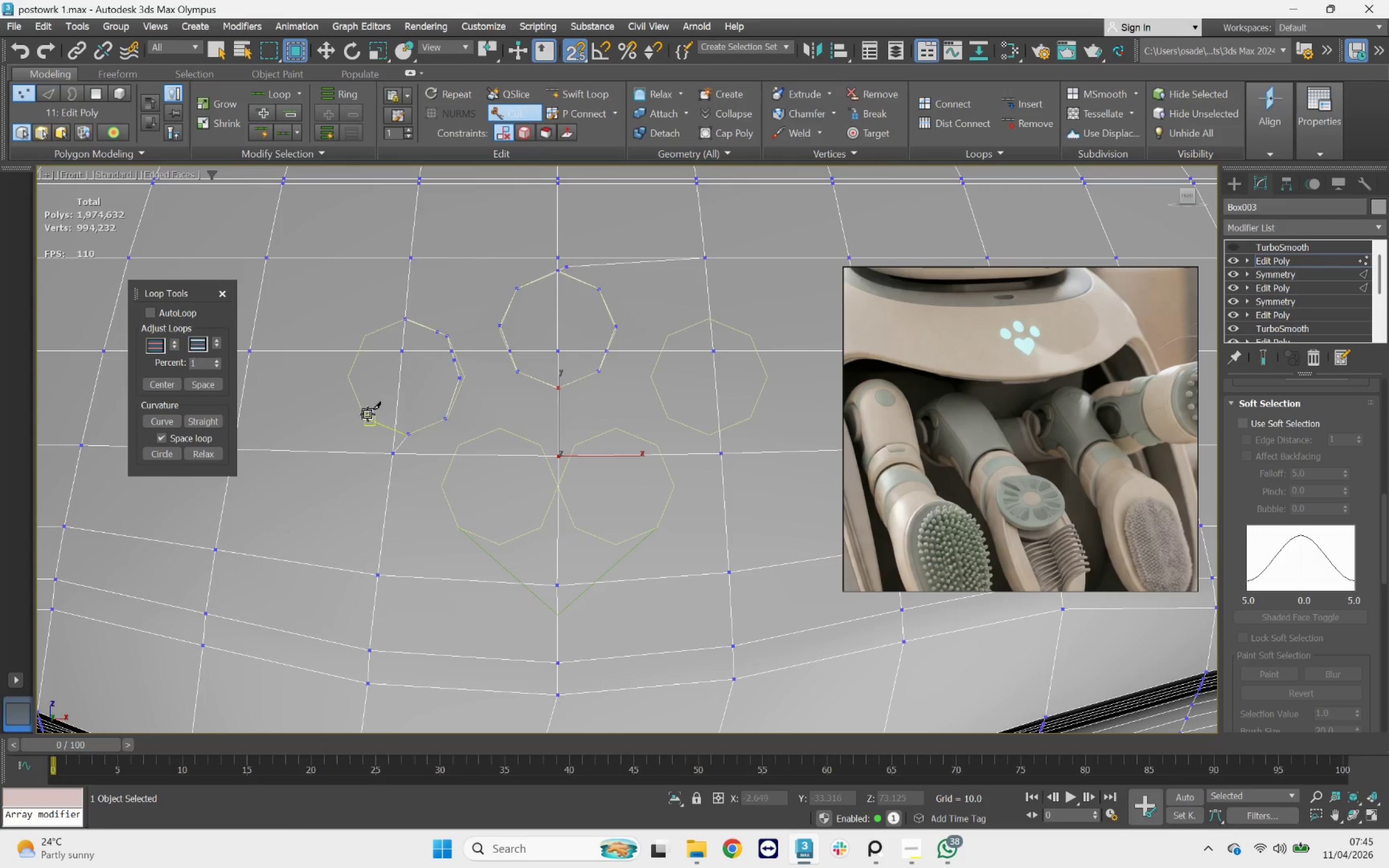 
left_click([366, 416])
 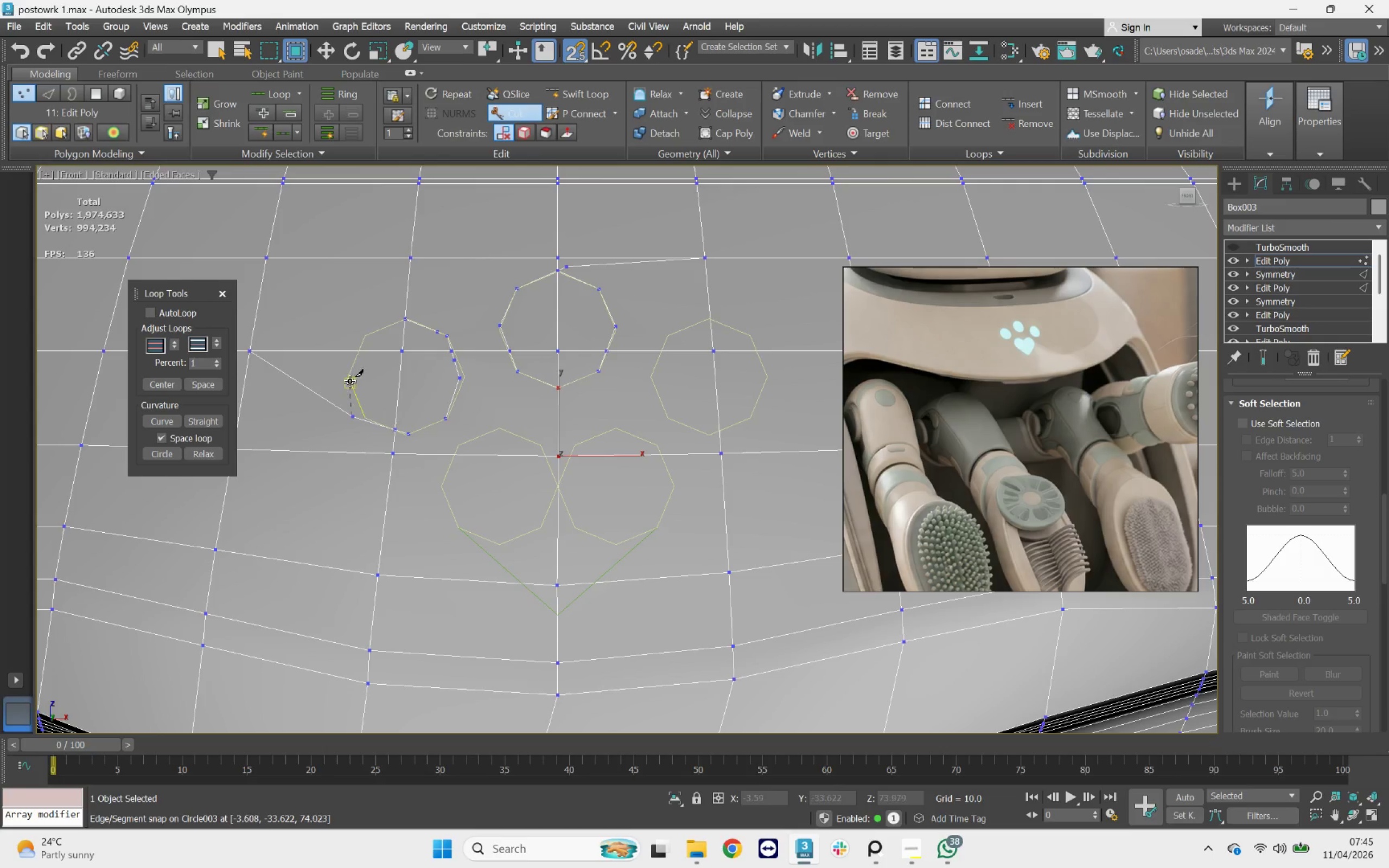 
left_click([349, 379])
 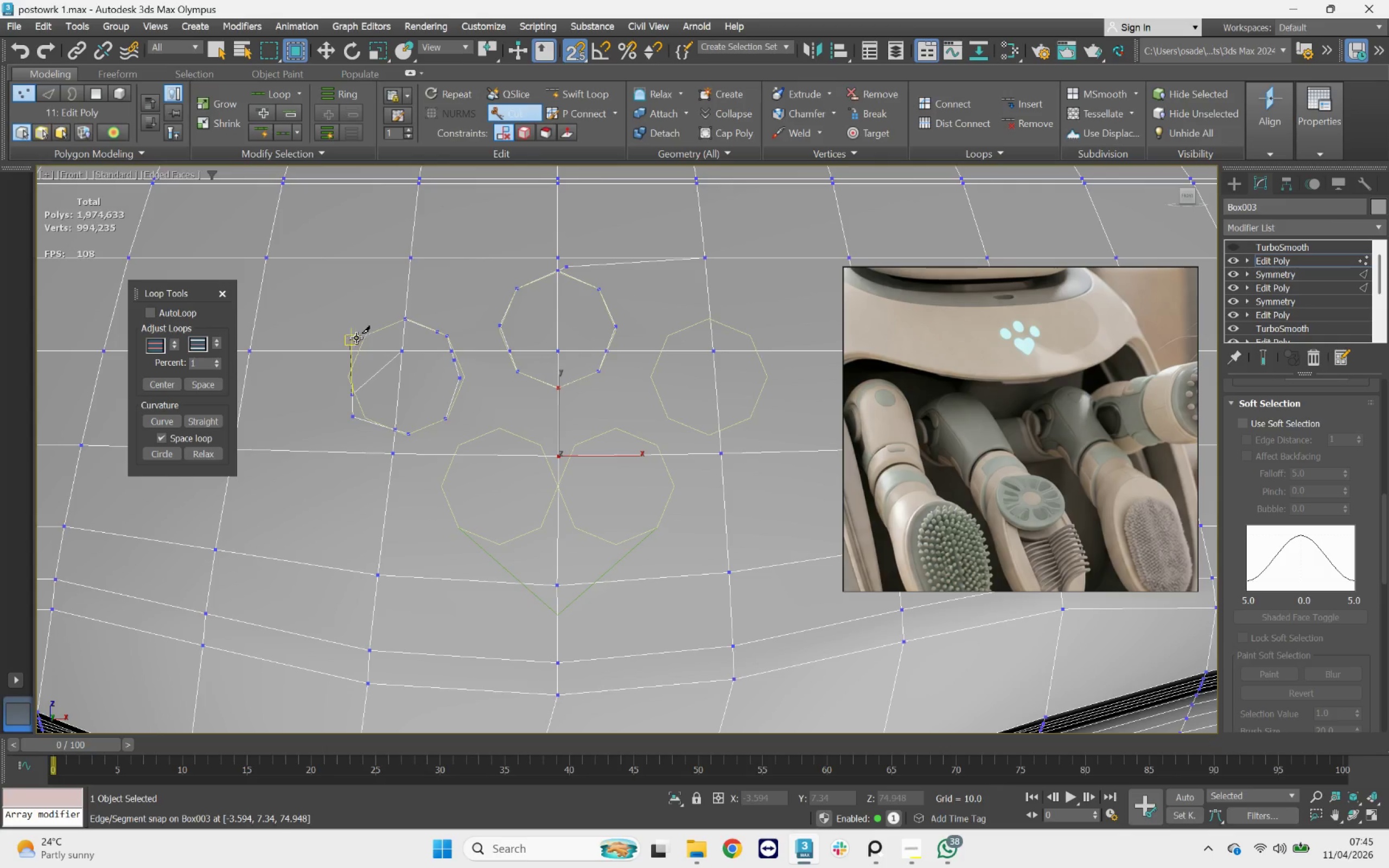 
left_click([359, 337])
 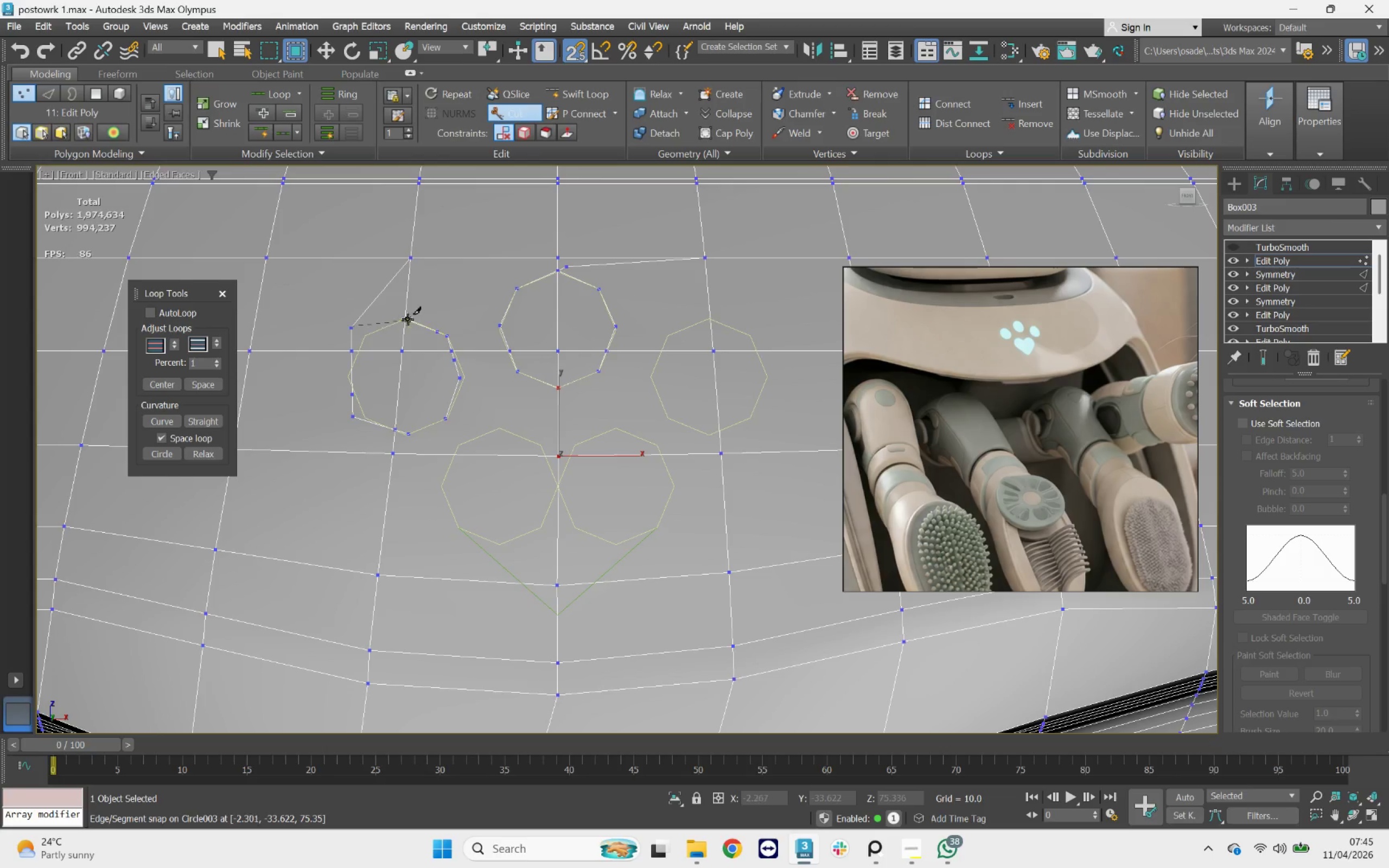 
left_click([406, 319])
 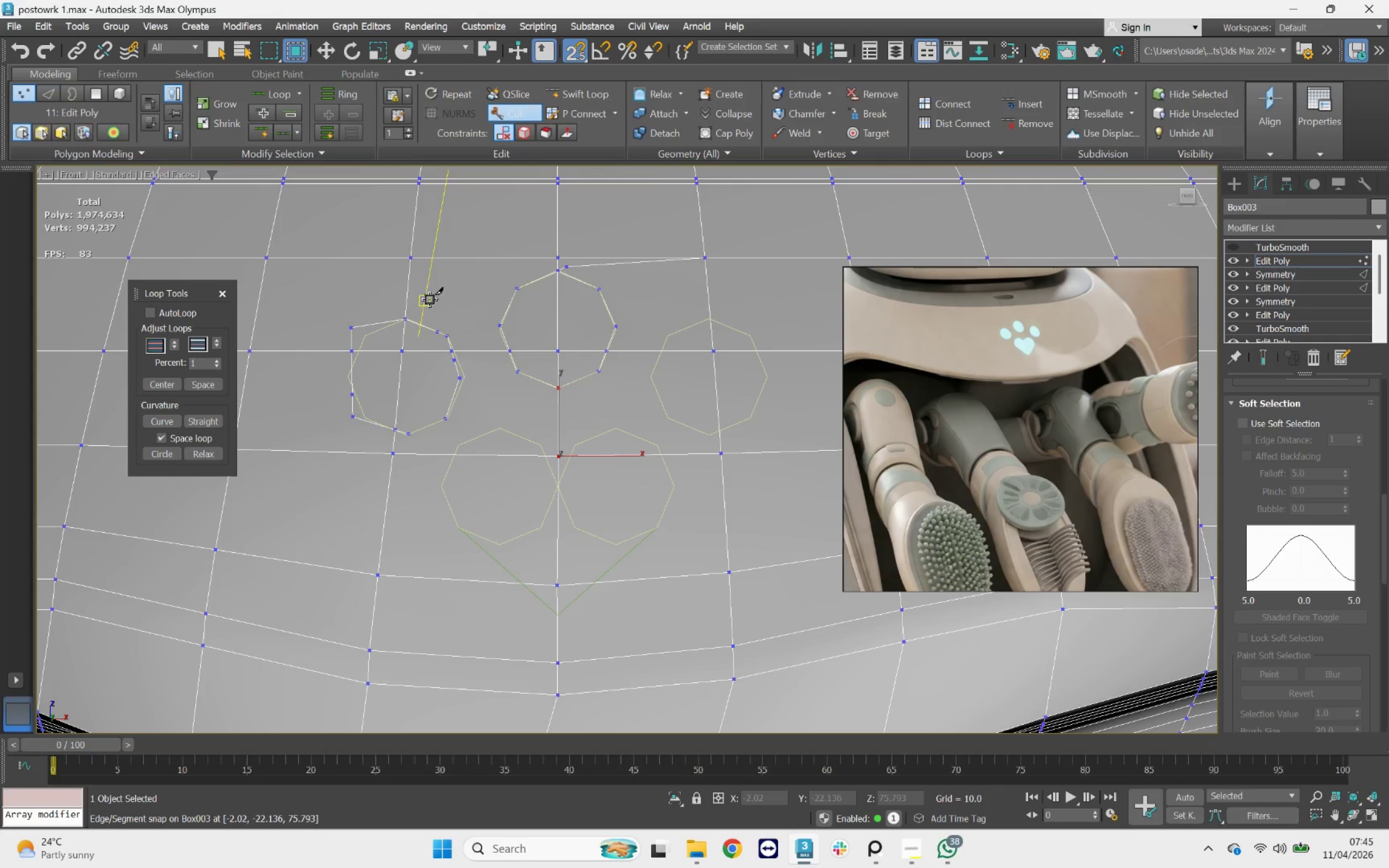 
double_click([433, 298])
 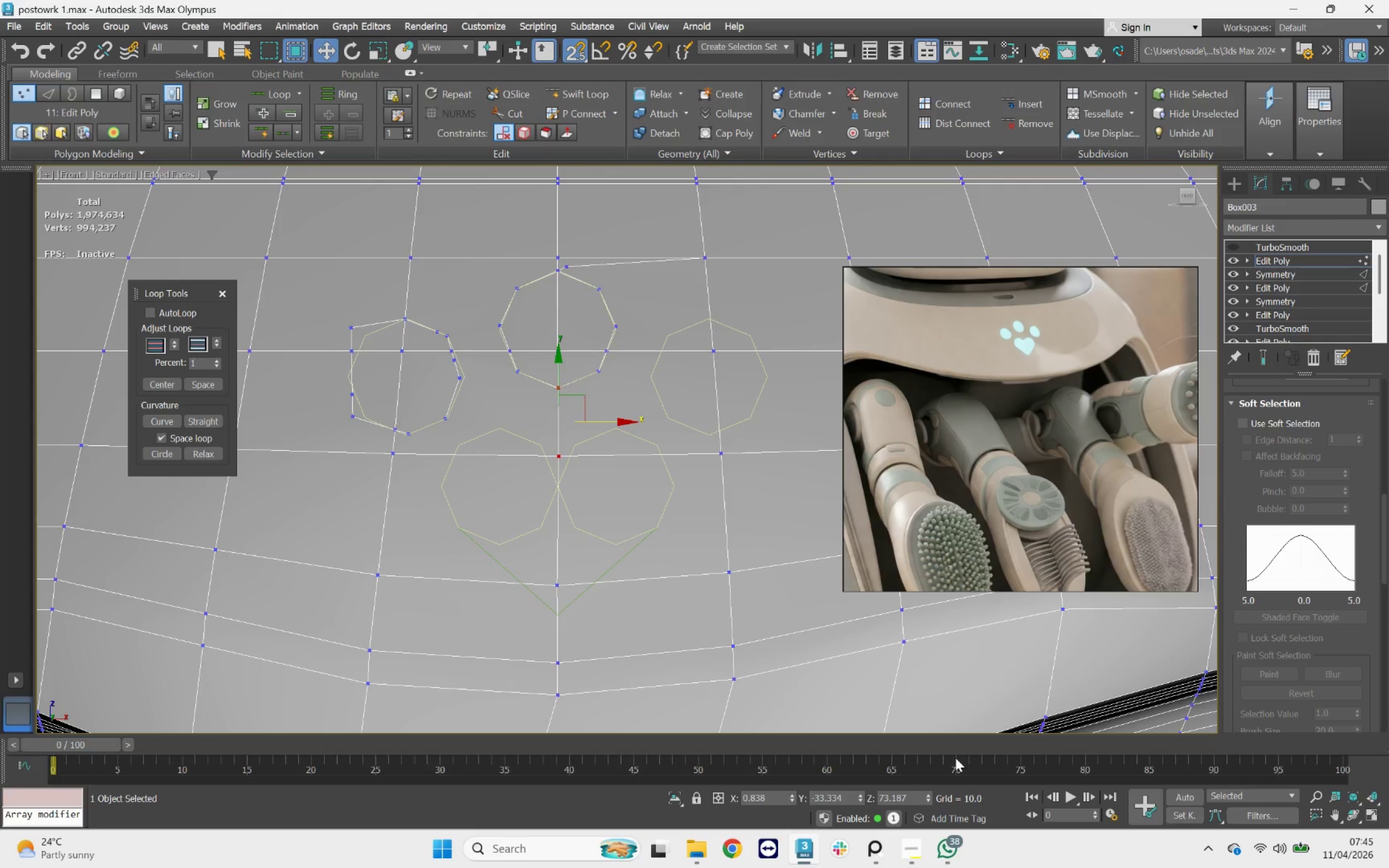 
wait(18.25)
 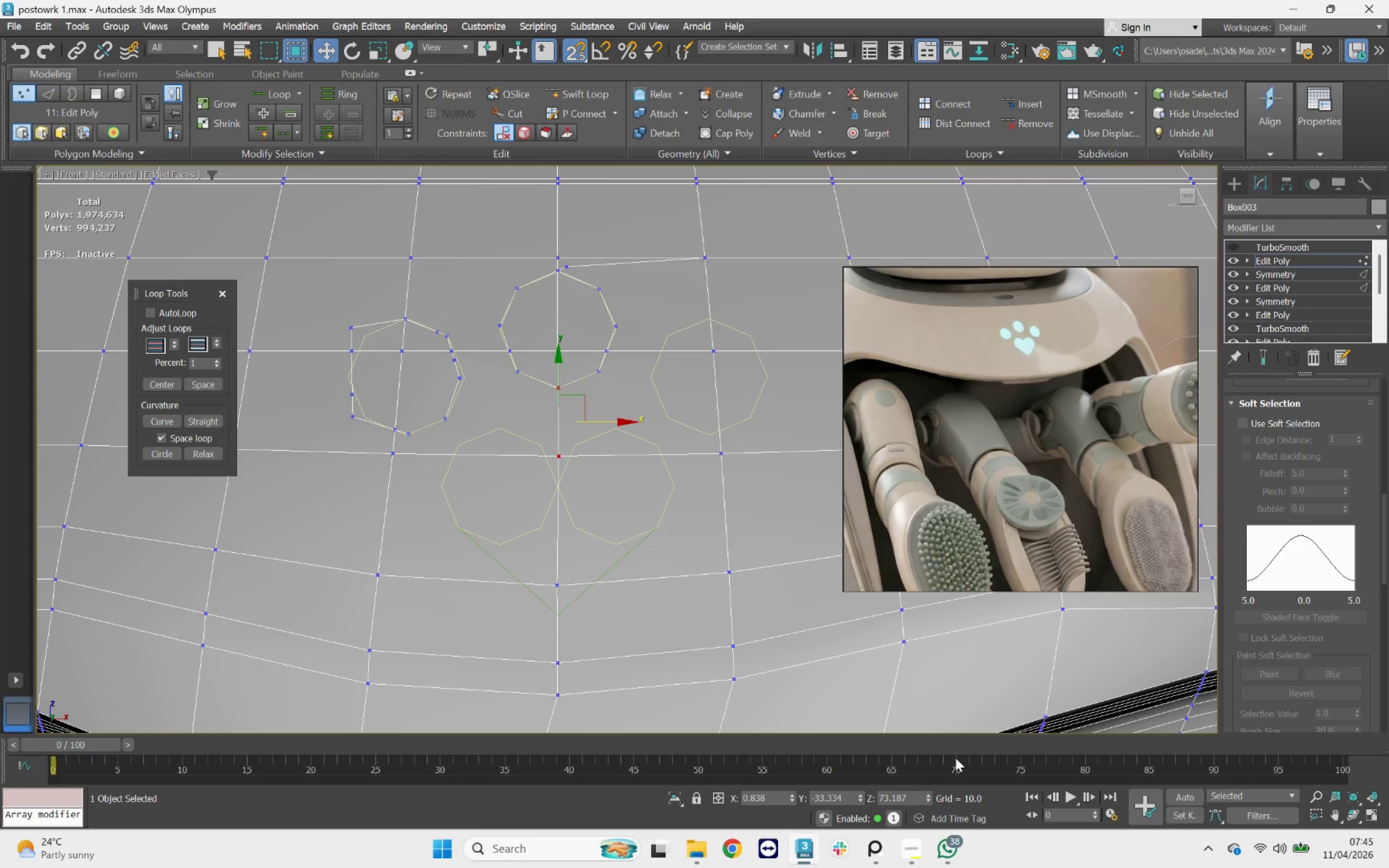 
left_click([347, 327])
 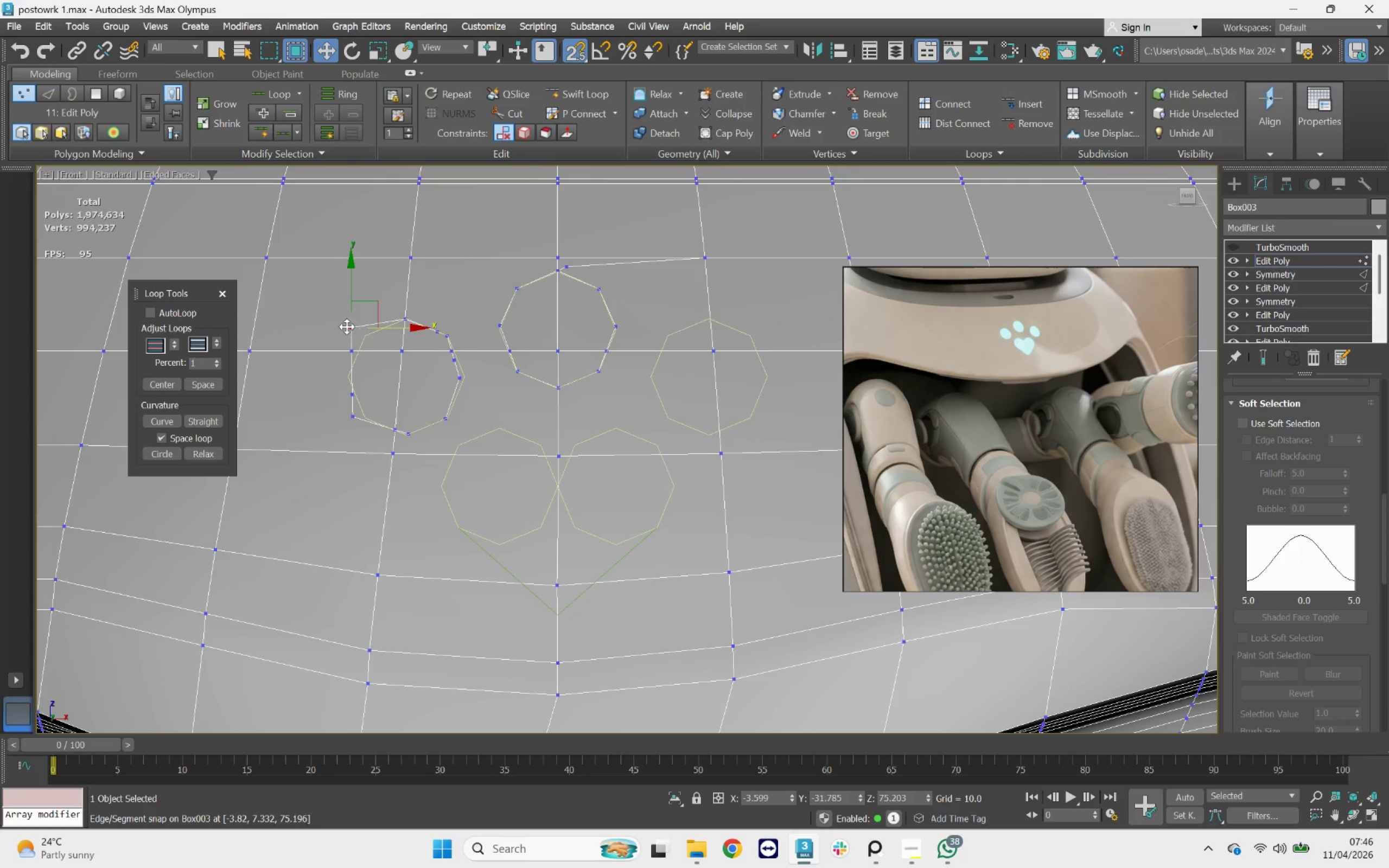 
scroll: coordinate [349, 327], scroll_direction: up, amount: 4.0
 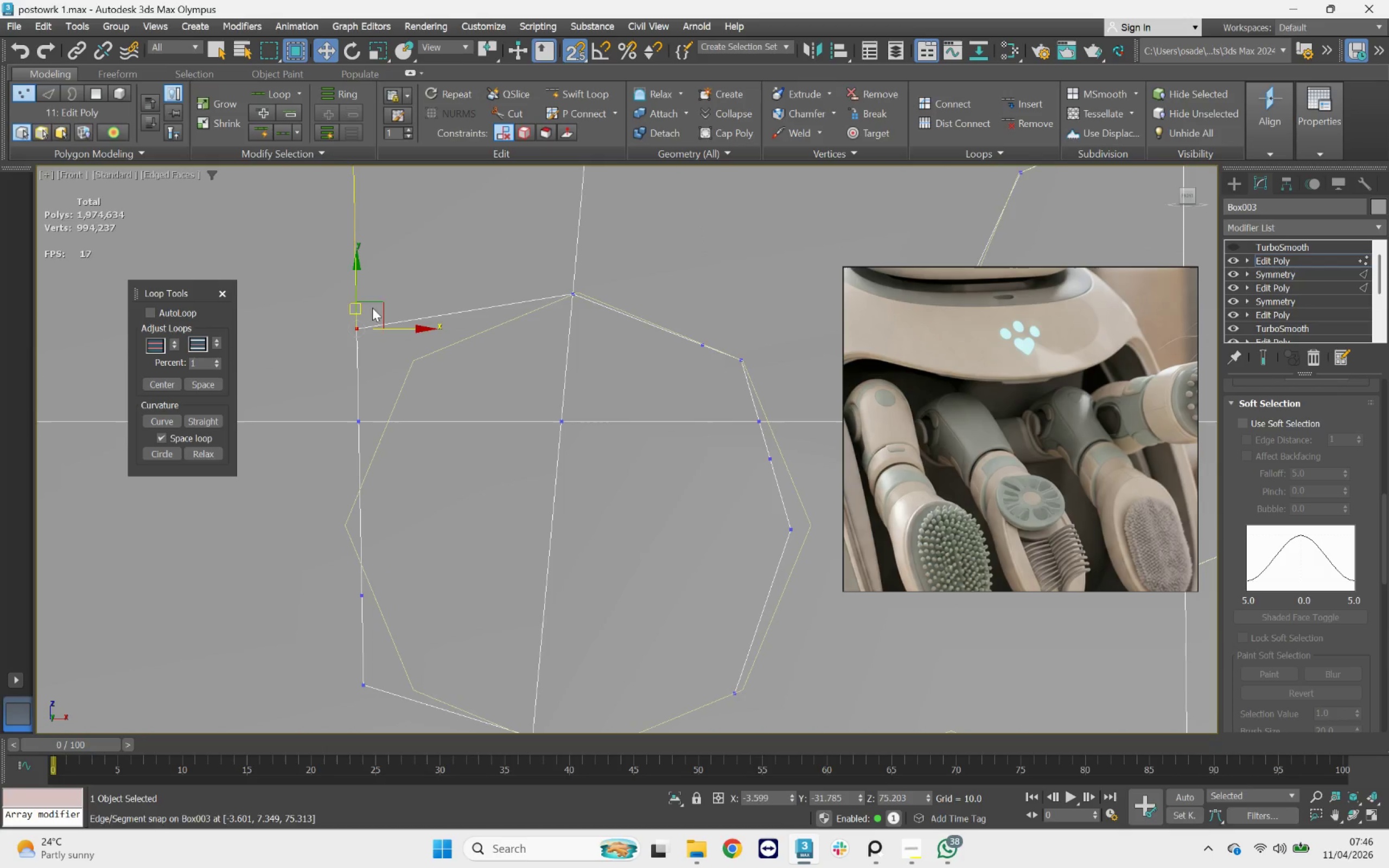 
left_click_drag(start_coordinate=[373, 302], to_coordinate=[416, 360])
 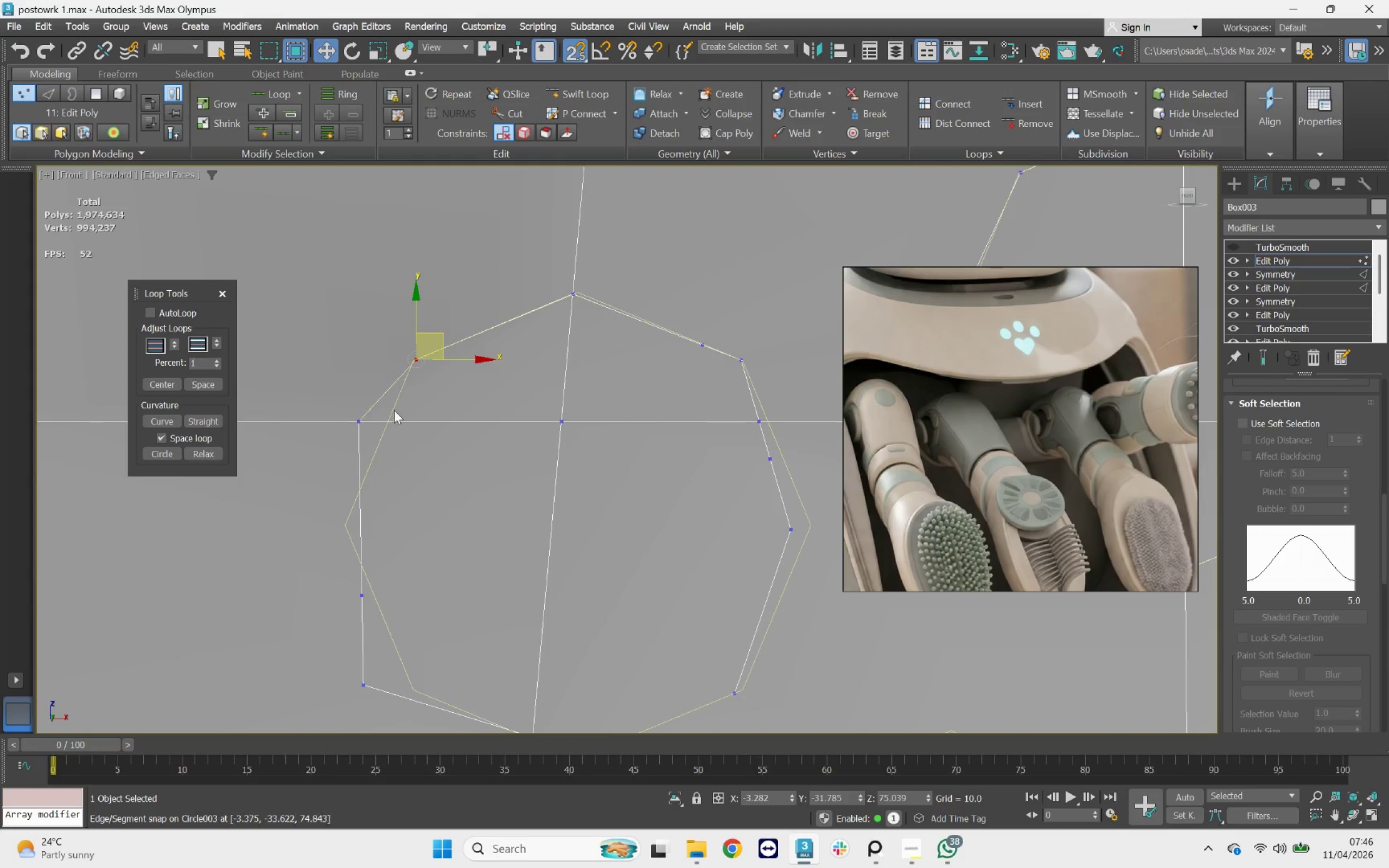 
scroll: coordinate [366, 453], scroll_direction: up, amount: 2.0
 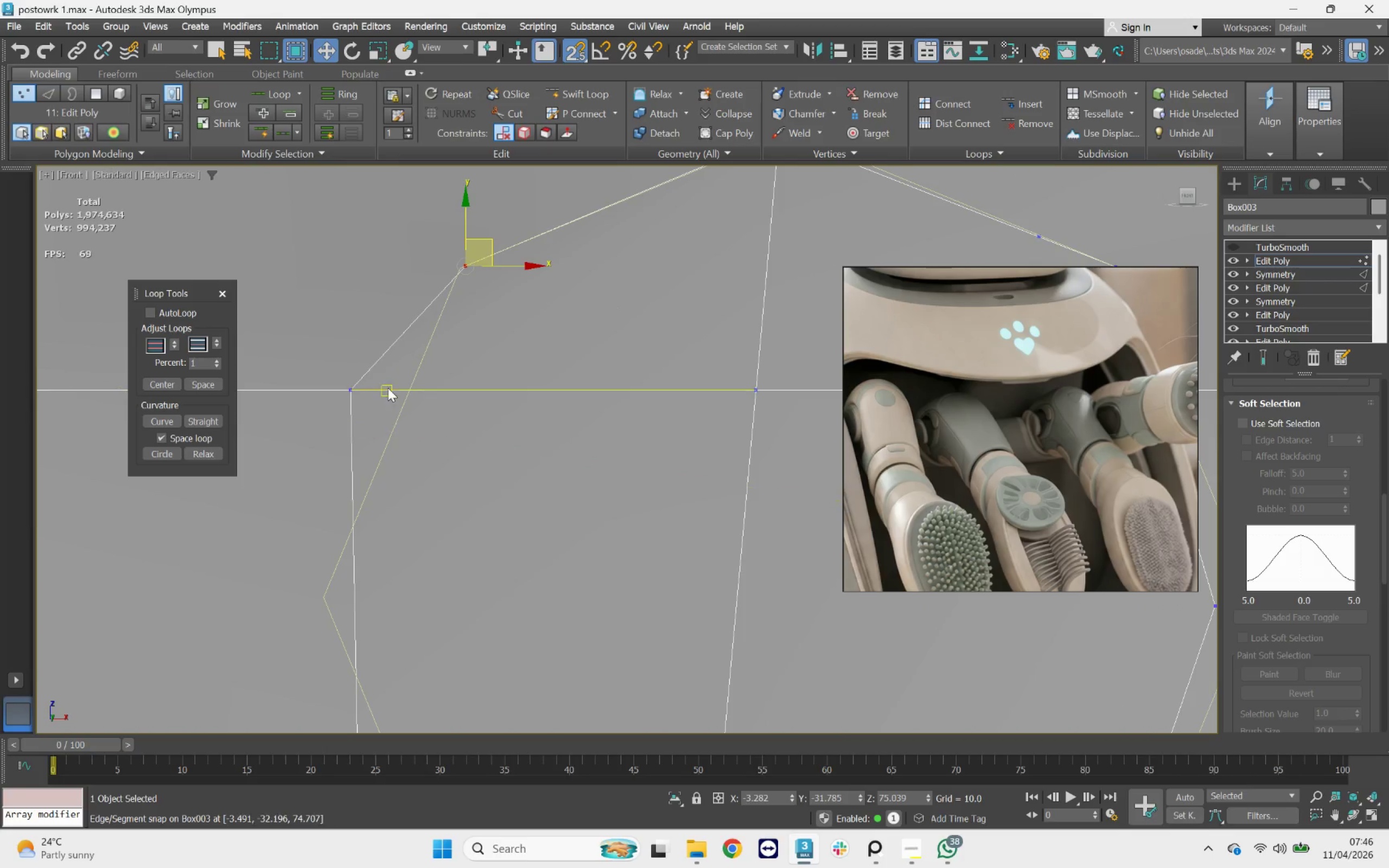 
scroll: coordinate [390, 380], scroll_direction: down, amount: 3.0
 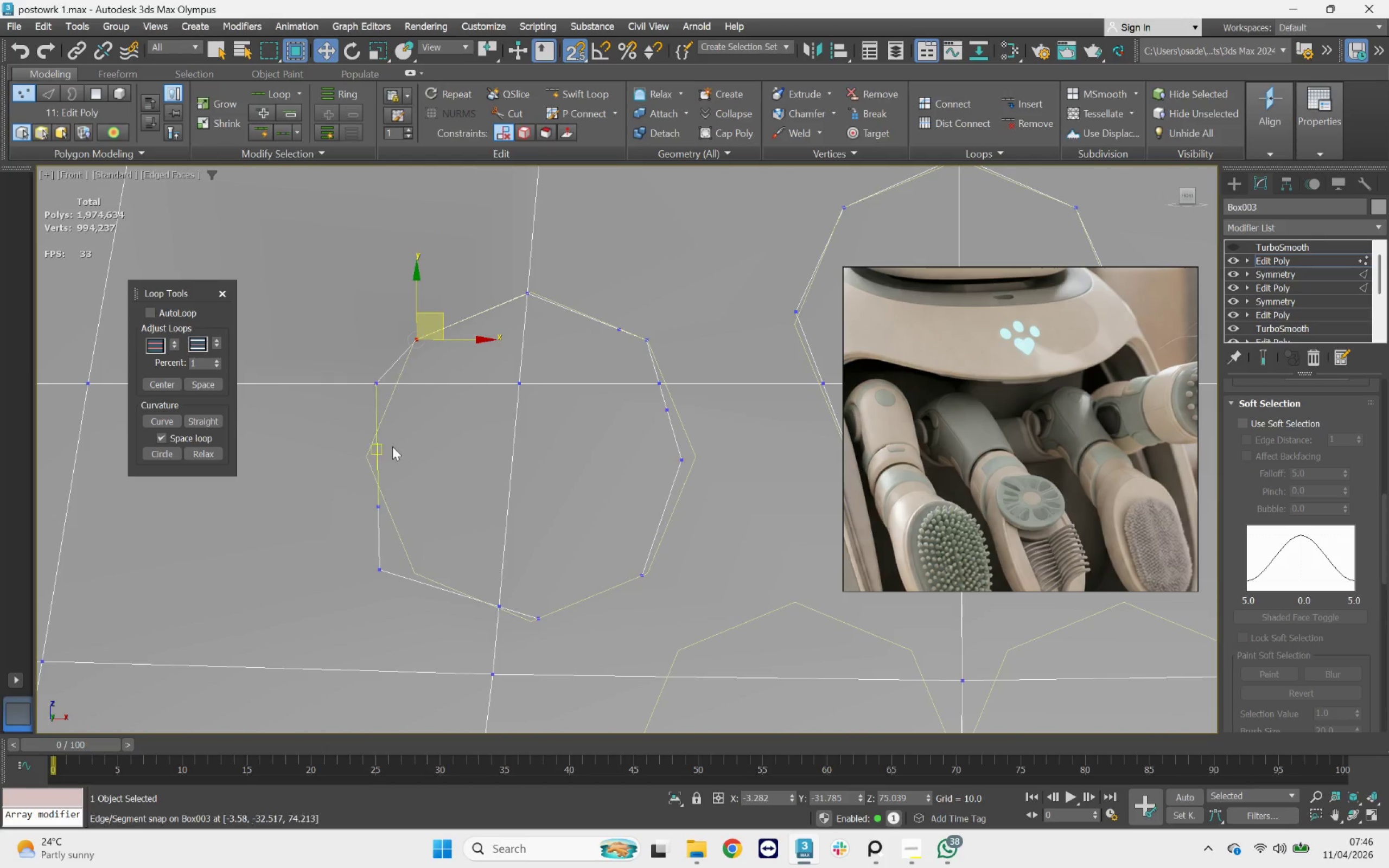 
left_click([371, 380])
 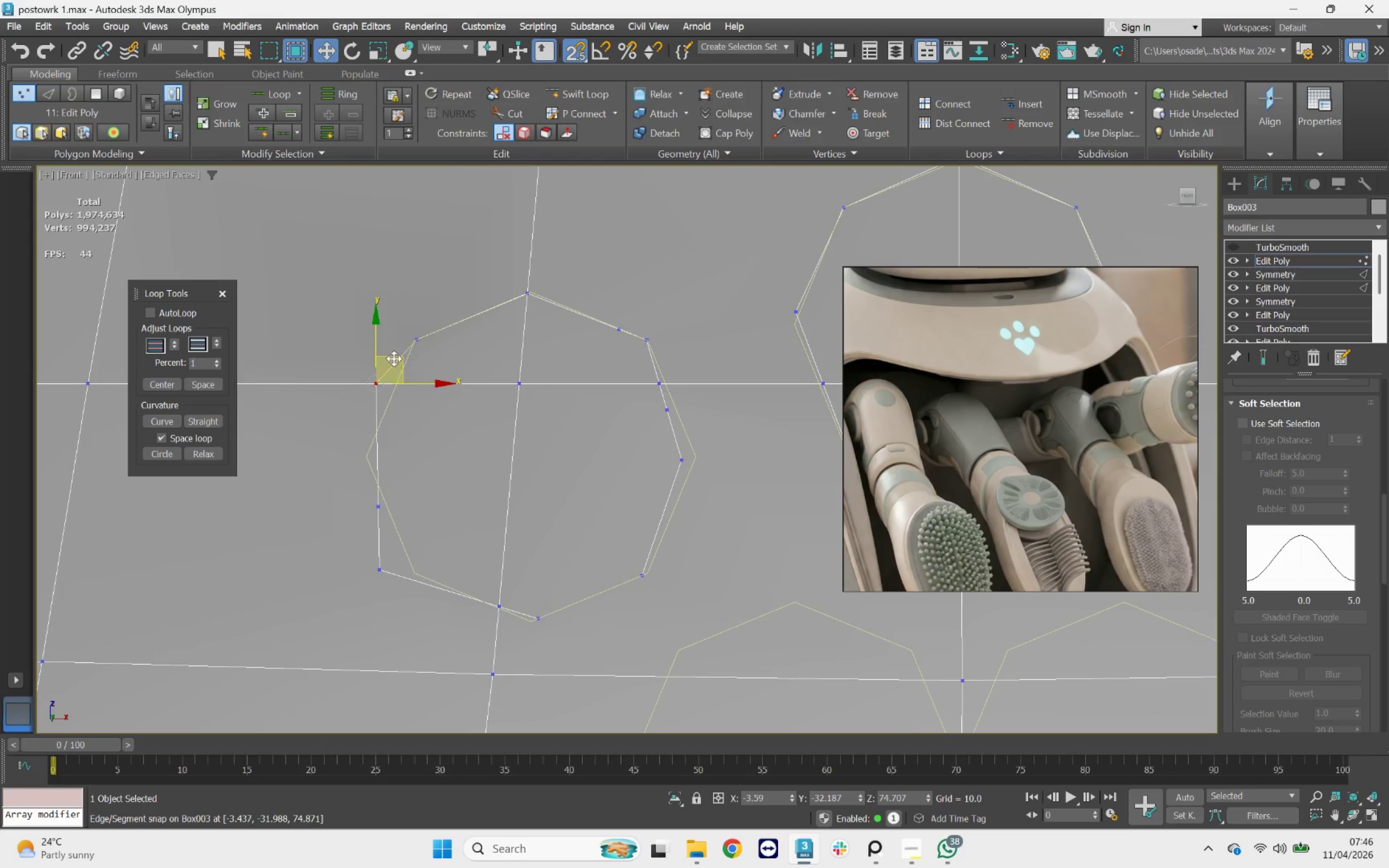 
left_click_drag(start_coordinate=[394, 356], to_coordinate=[367, 455])
 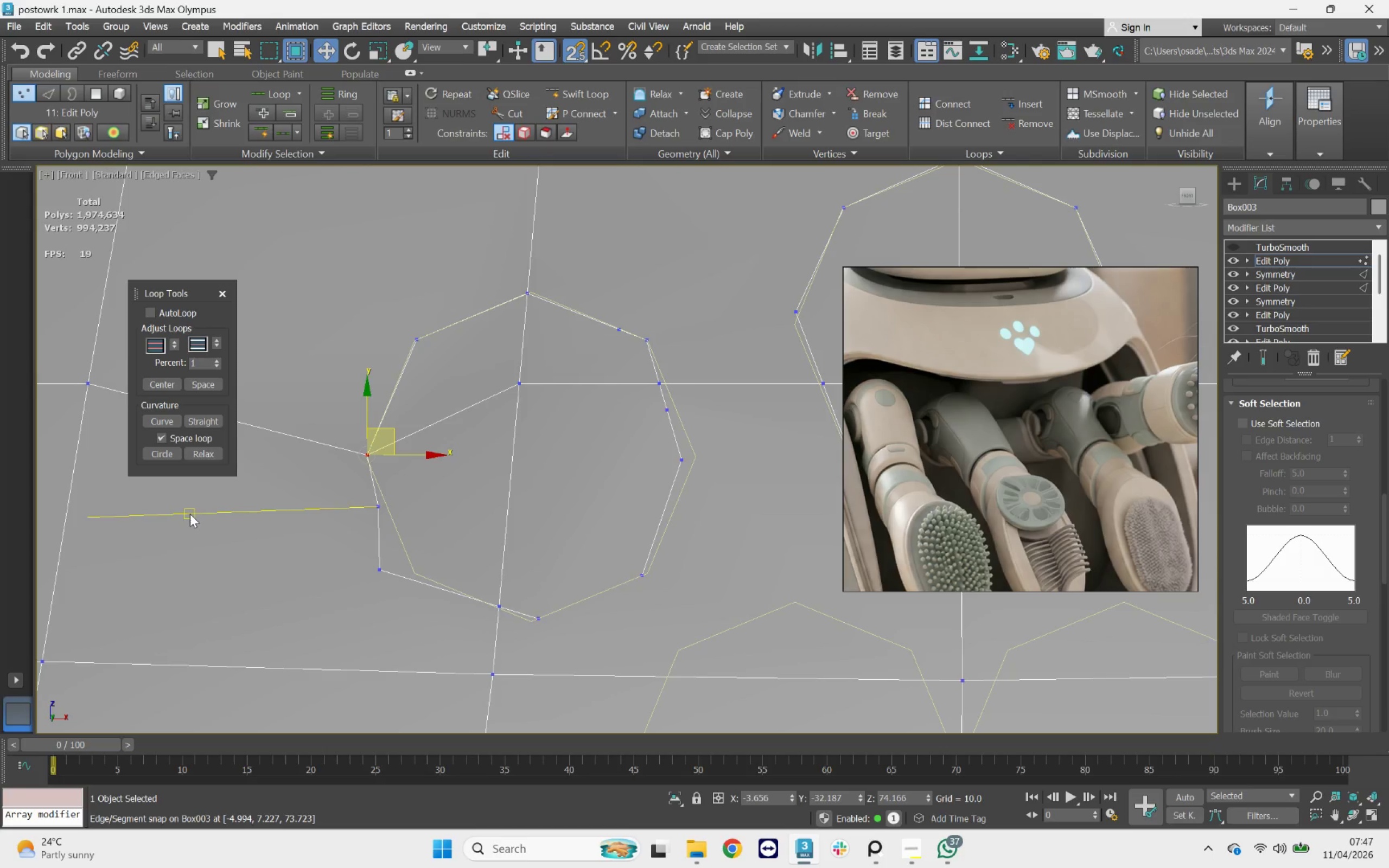 
wait(77.76)
 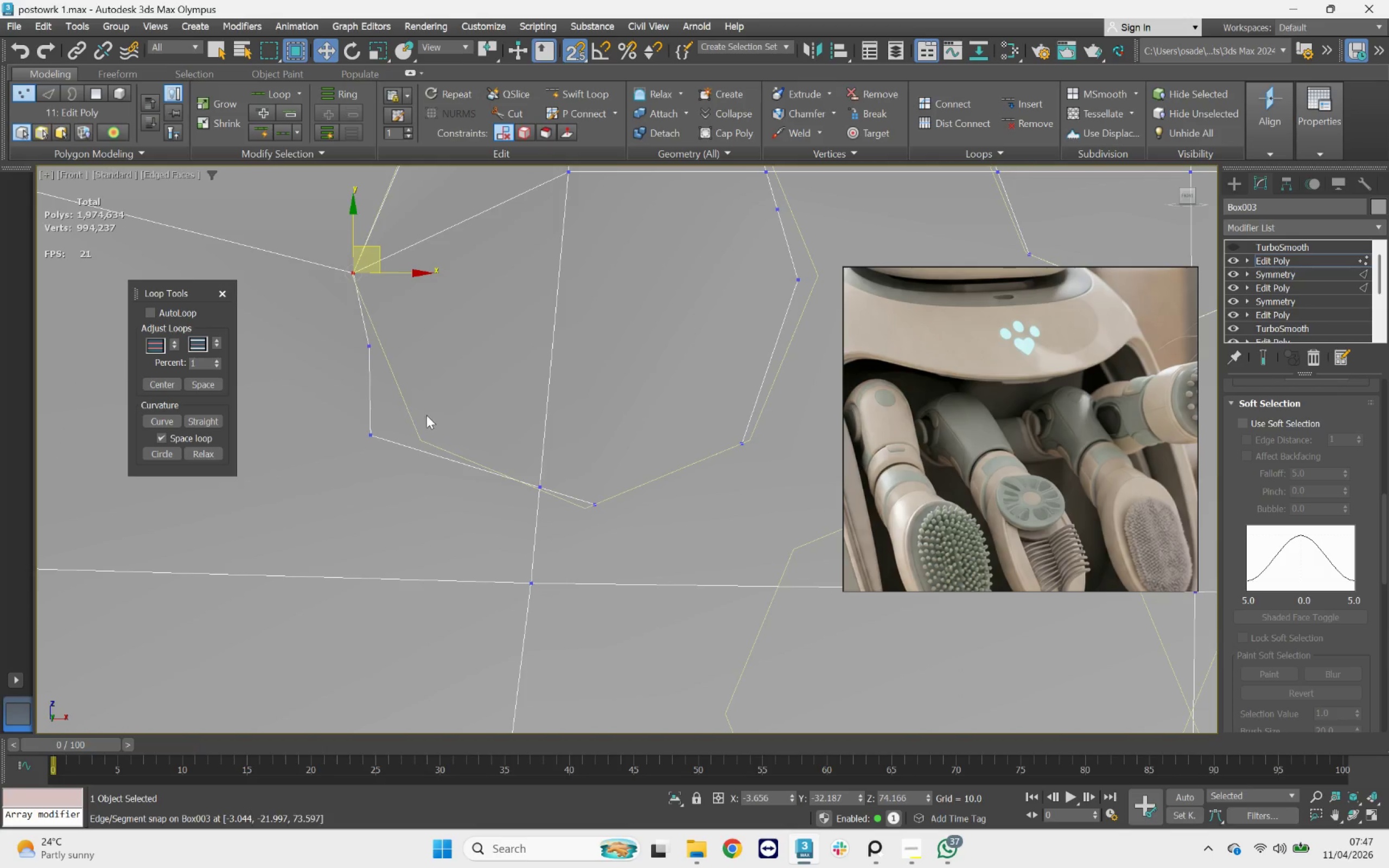 
left_click_drag(start_coordinate=[424, 415], to_coordinate=[351, 456])
 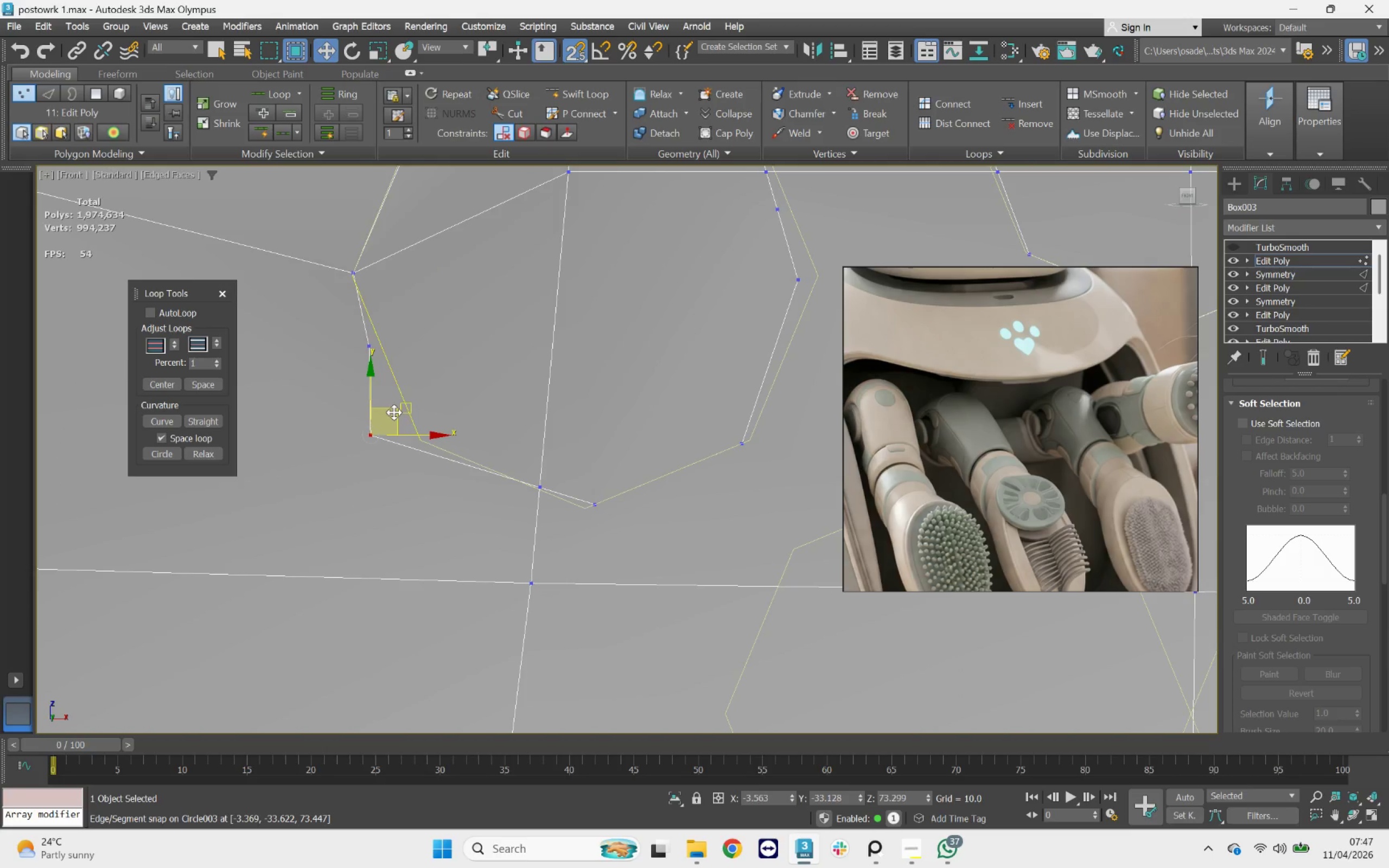 
scroll: coordinate [436, 414], scroll_direction: up, amount: 1.0
 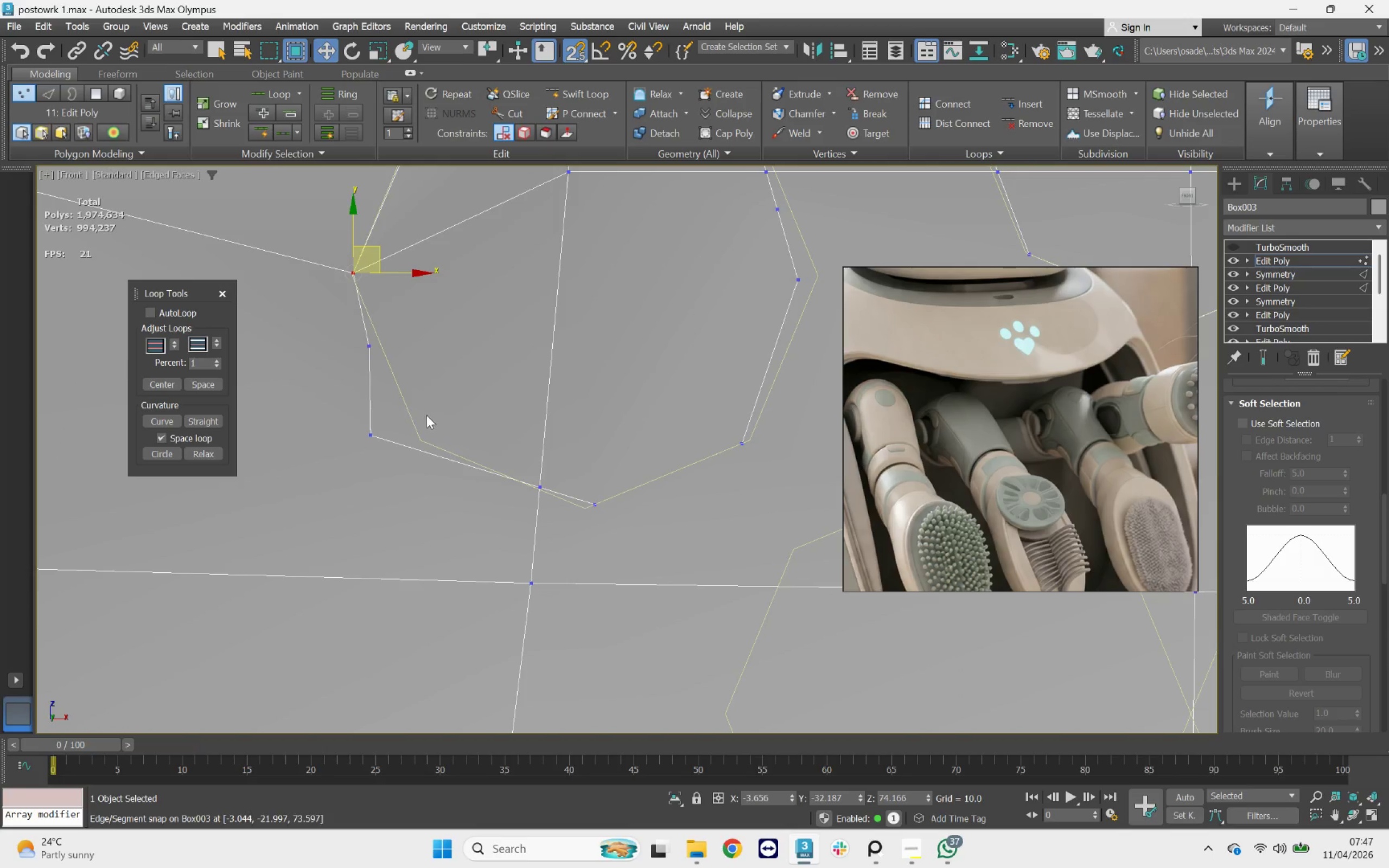 
left_click_drag(start_coordinate=[394, 411], to_coordinate=[420, 439])
 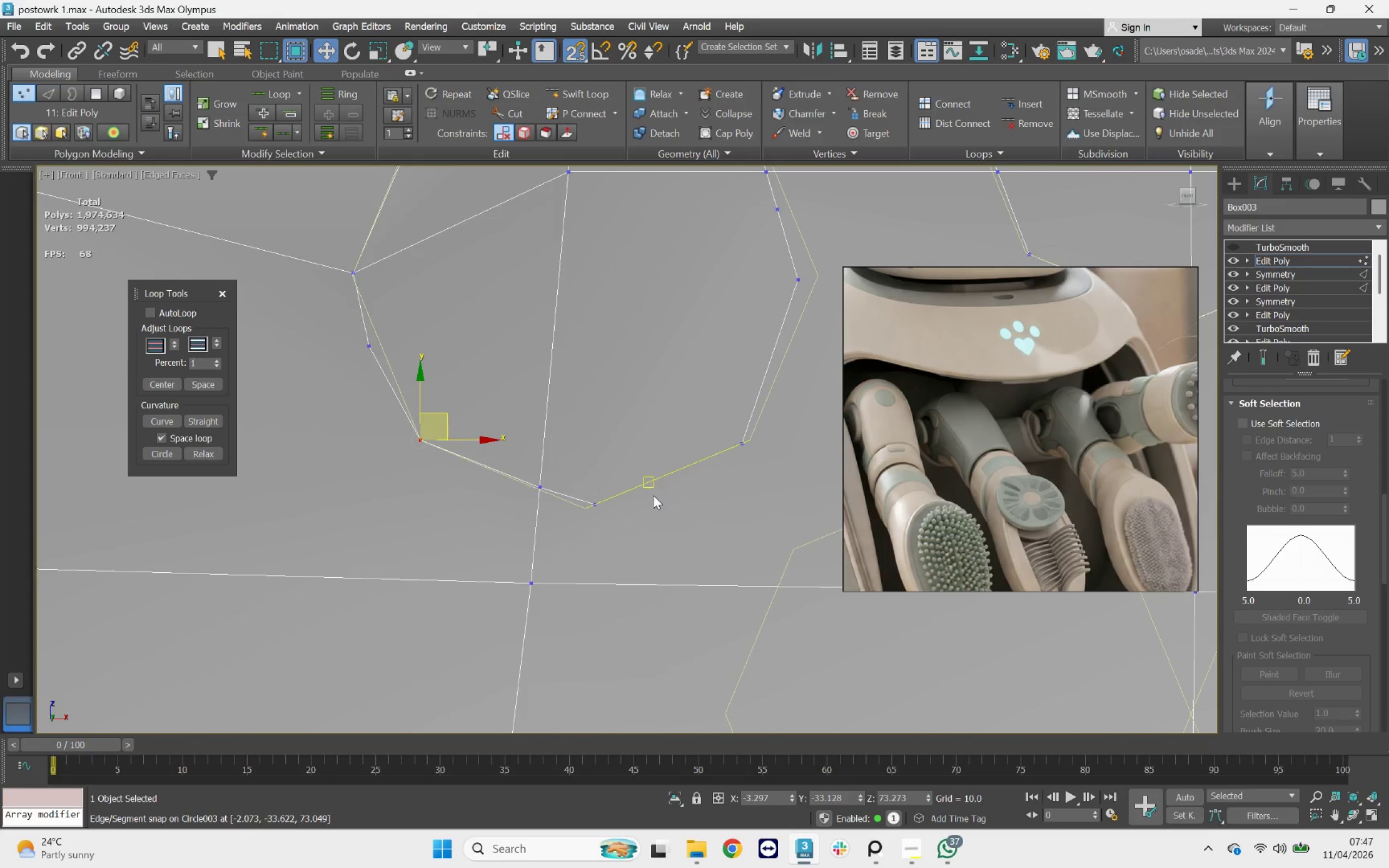 
left_click_drag(start_coordinate=[499, 522], to_coordinate=[461, 563])
 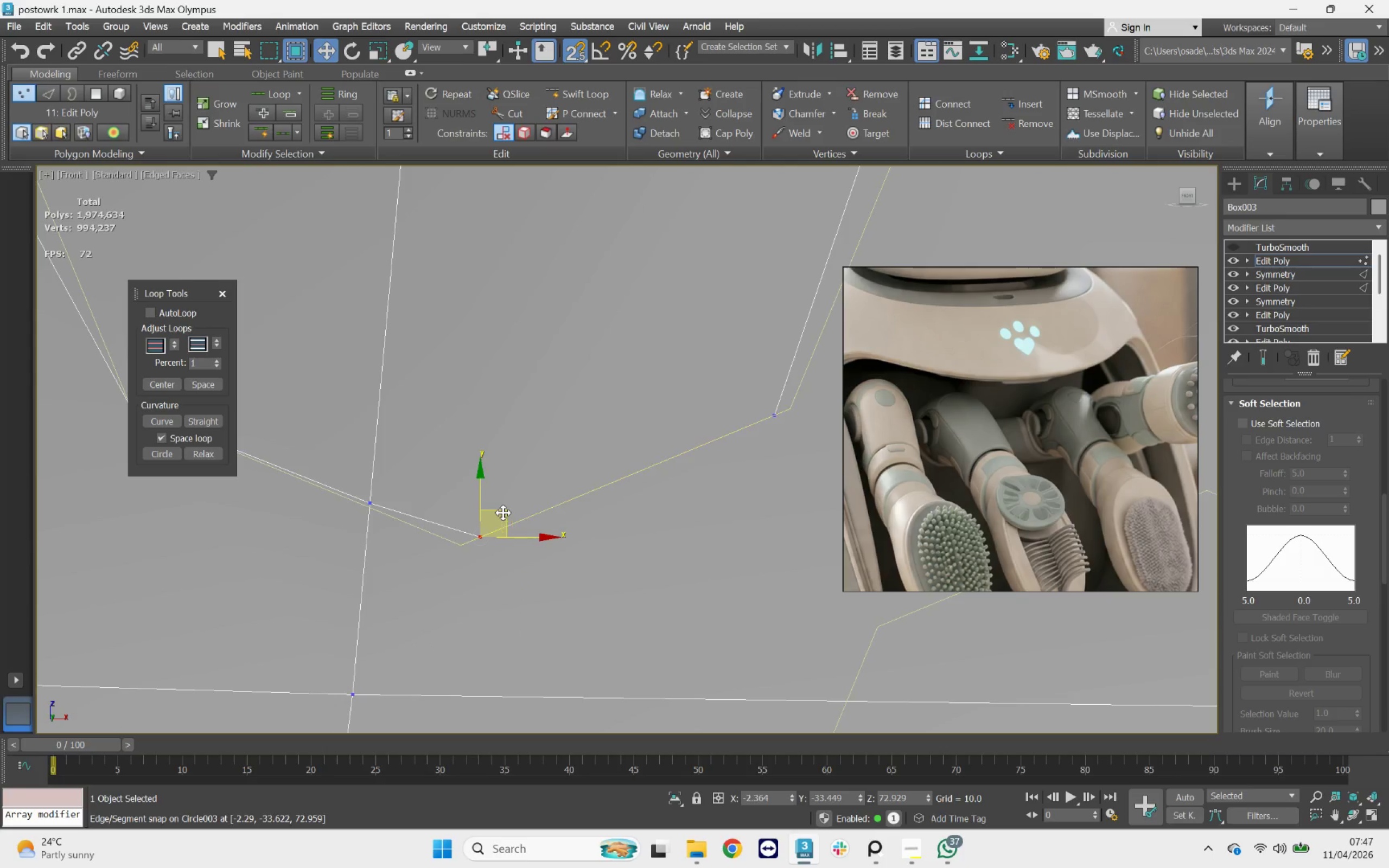 
scroll: coordinate [555, 537], scroll_direction: up, amount: 2.0
 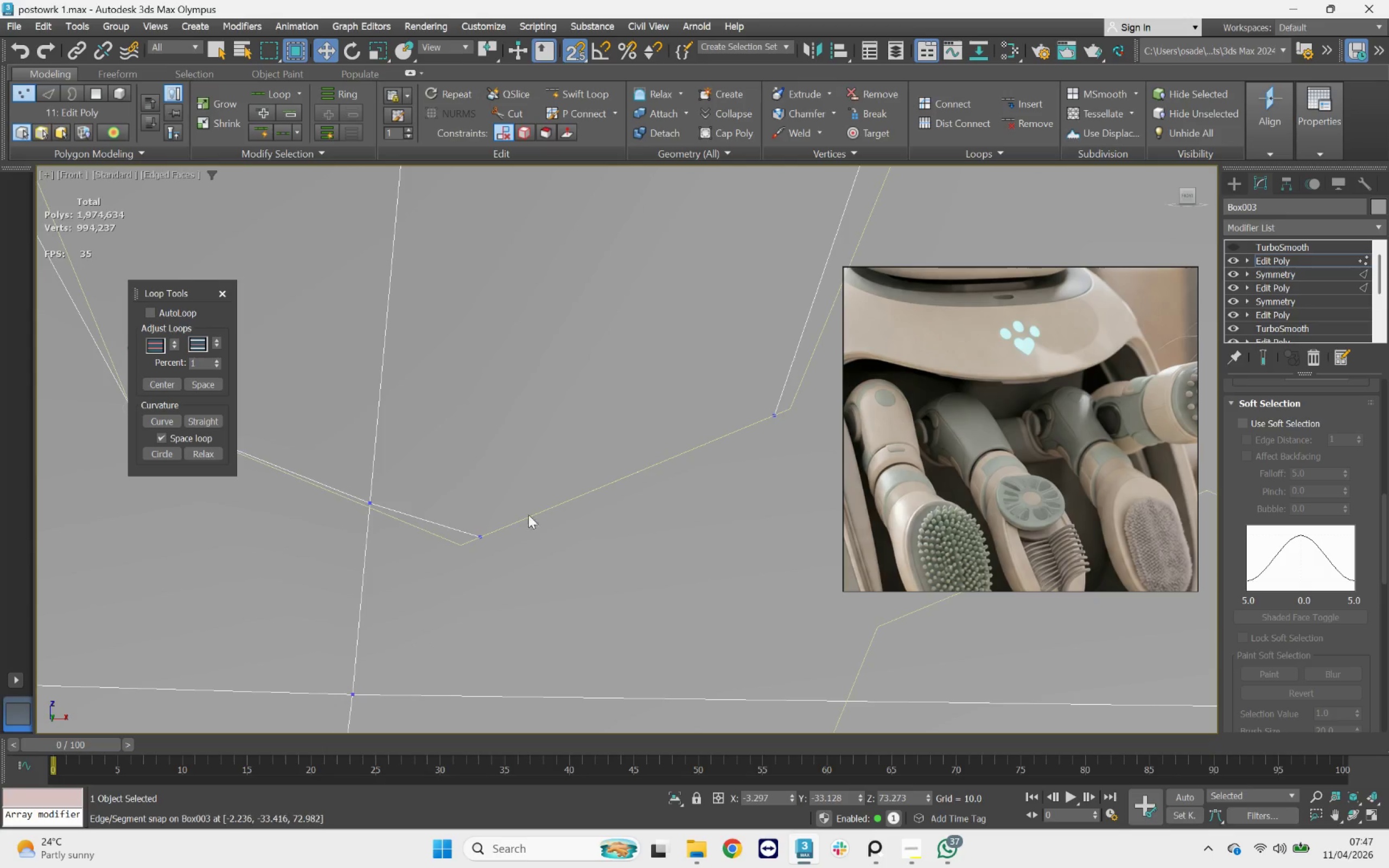 
left_click_drag(start_coordinate=[503, 510], to_coordinate=[459, 547])
 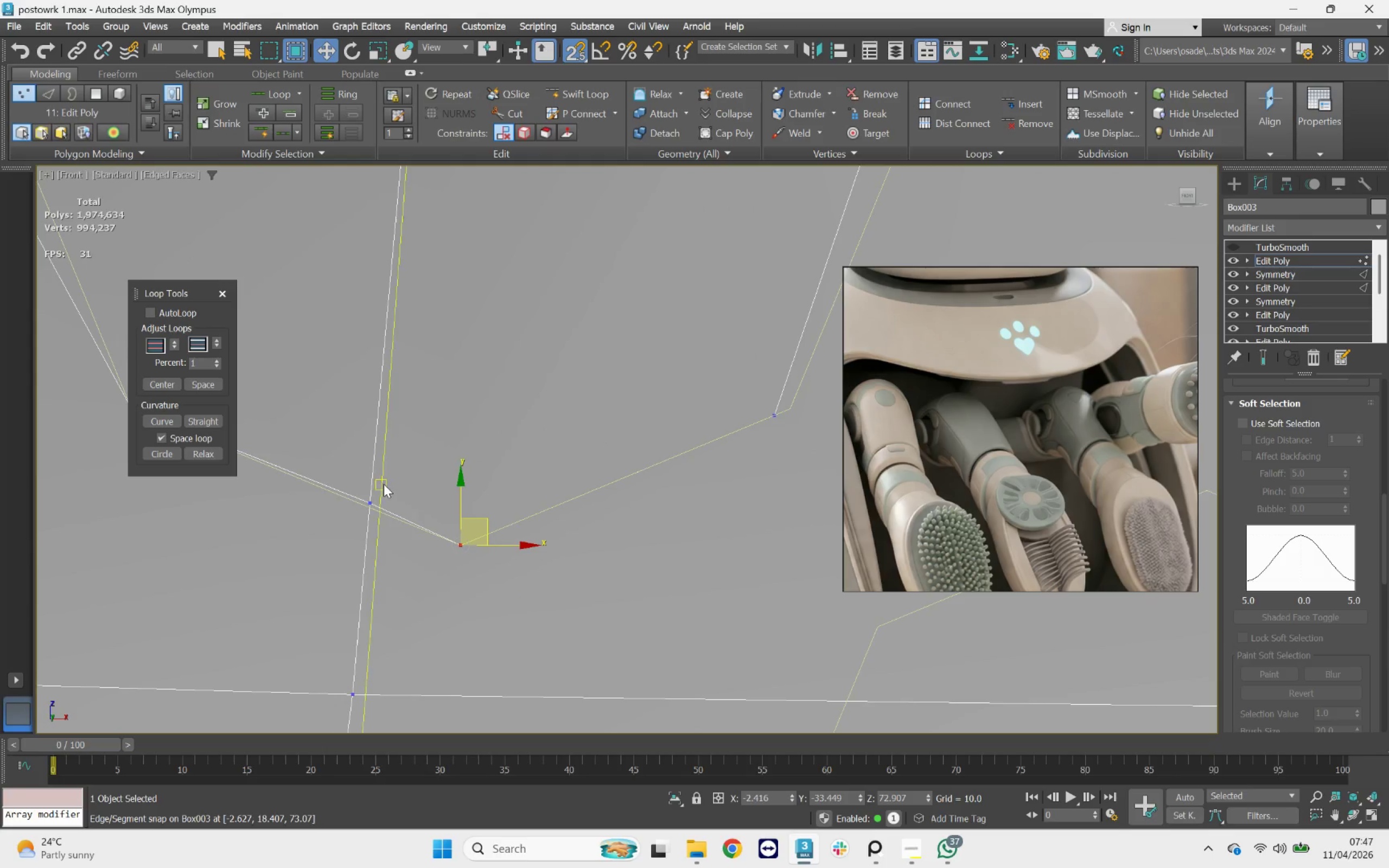 
scroll: coordinate [384, 484], scroll_direction: down, amount: 3.0
 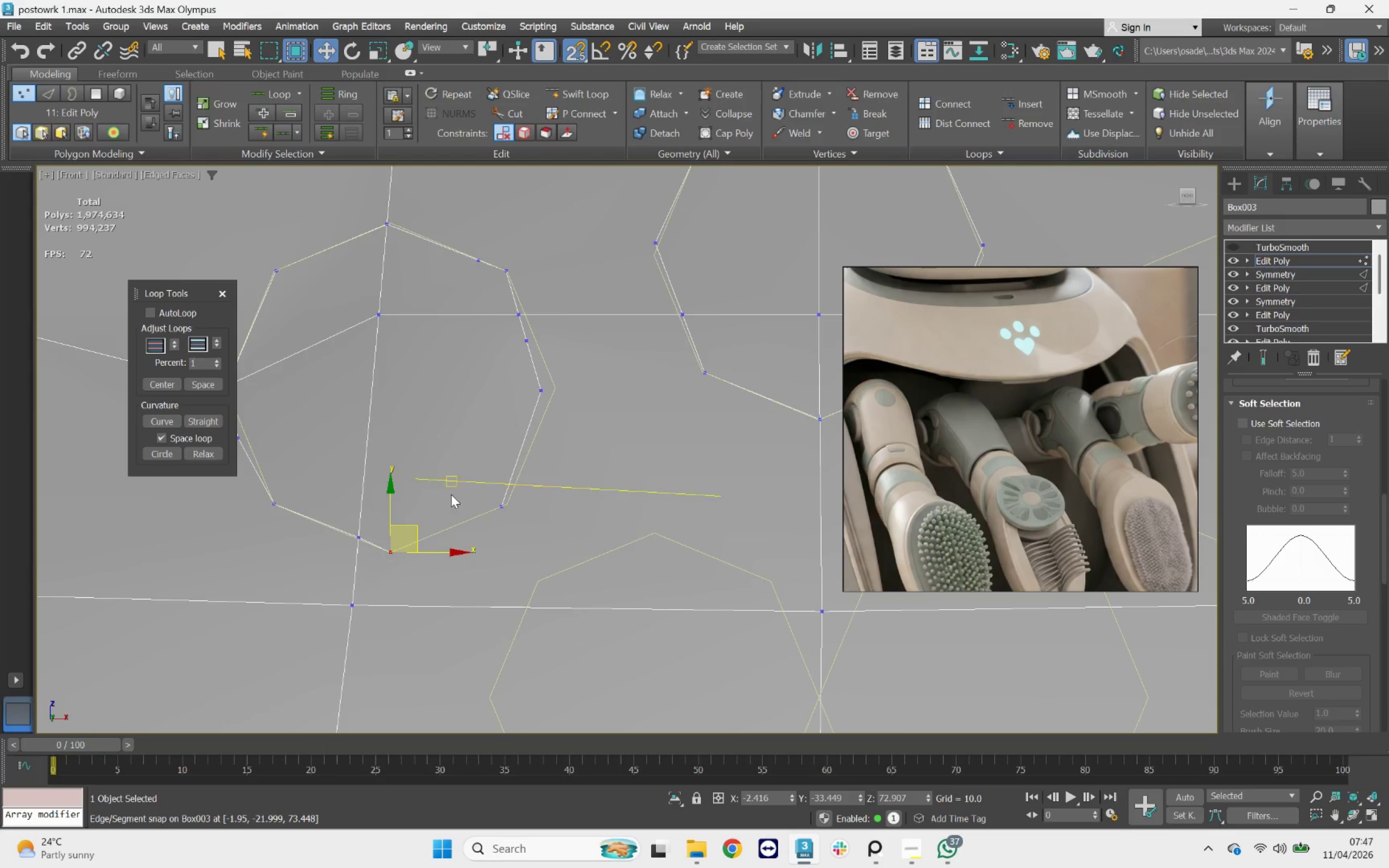 
scroll: coordinate [461, 493], scroll_direction: up, amount: 1.0
 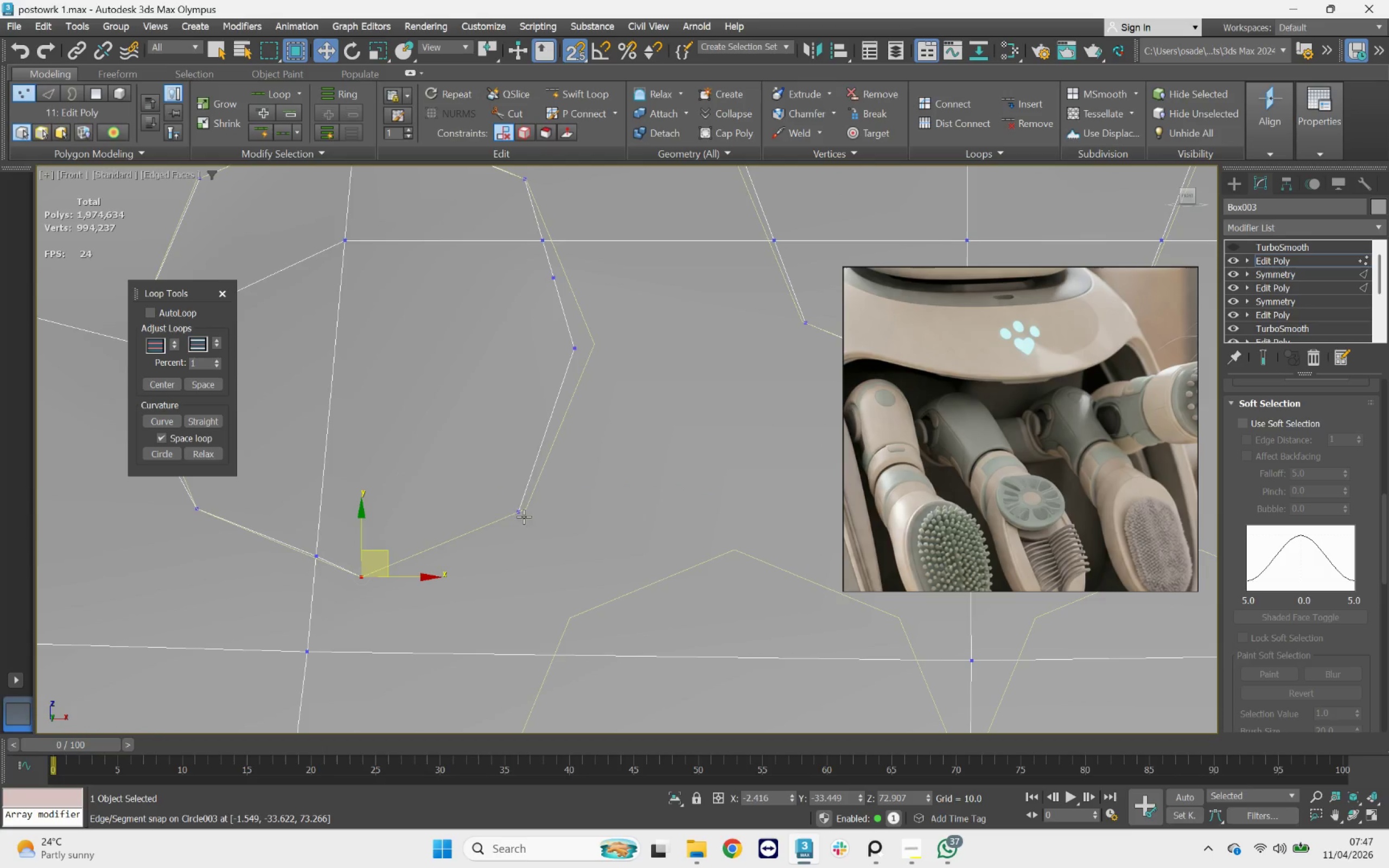 
left_click([521, 514])
 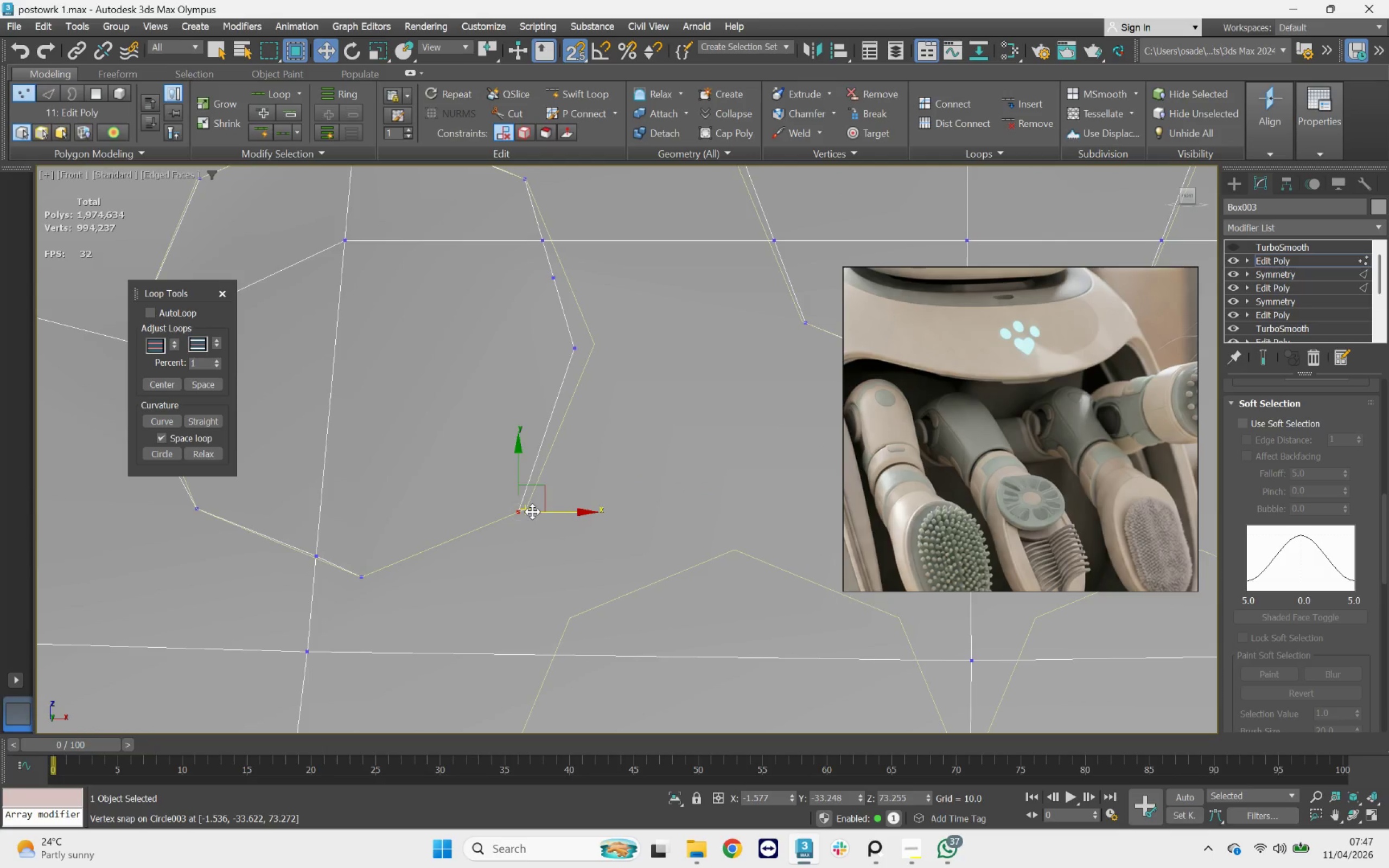 
scroll: coordinate [531, 513], scroll_direction: up, amount: 4.0
 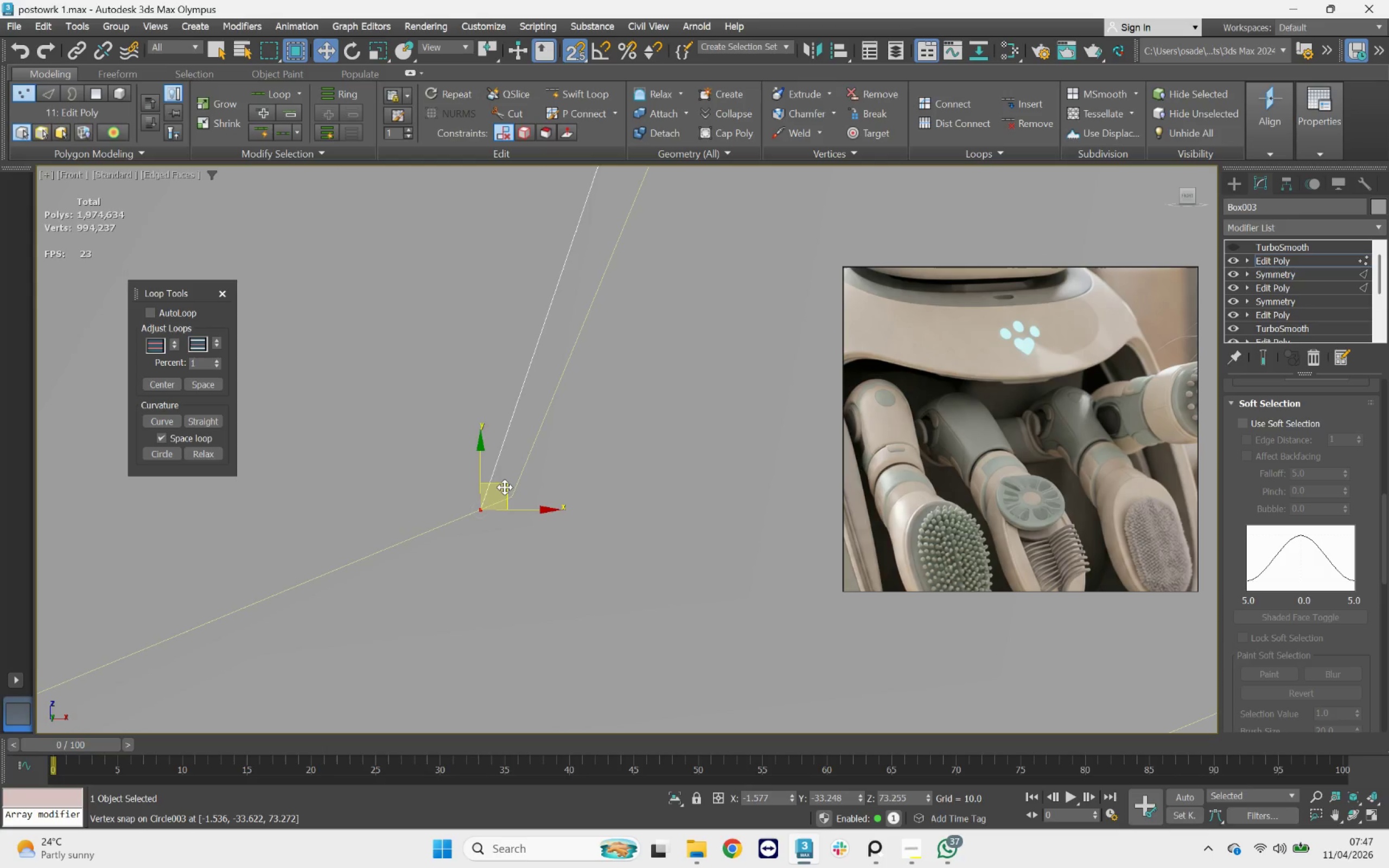 
left_click_drag(start_coordinate=[505, 487], to_coordinate=[510, 496])
 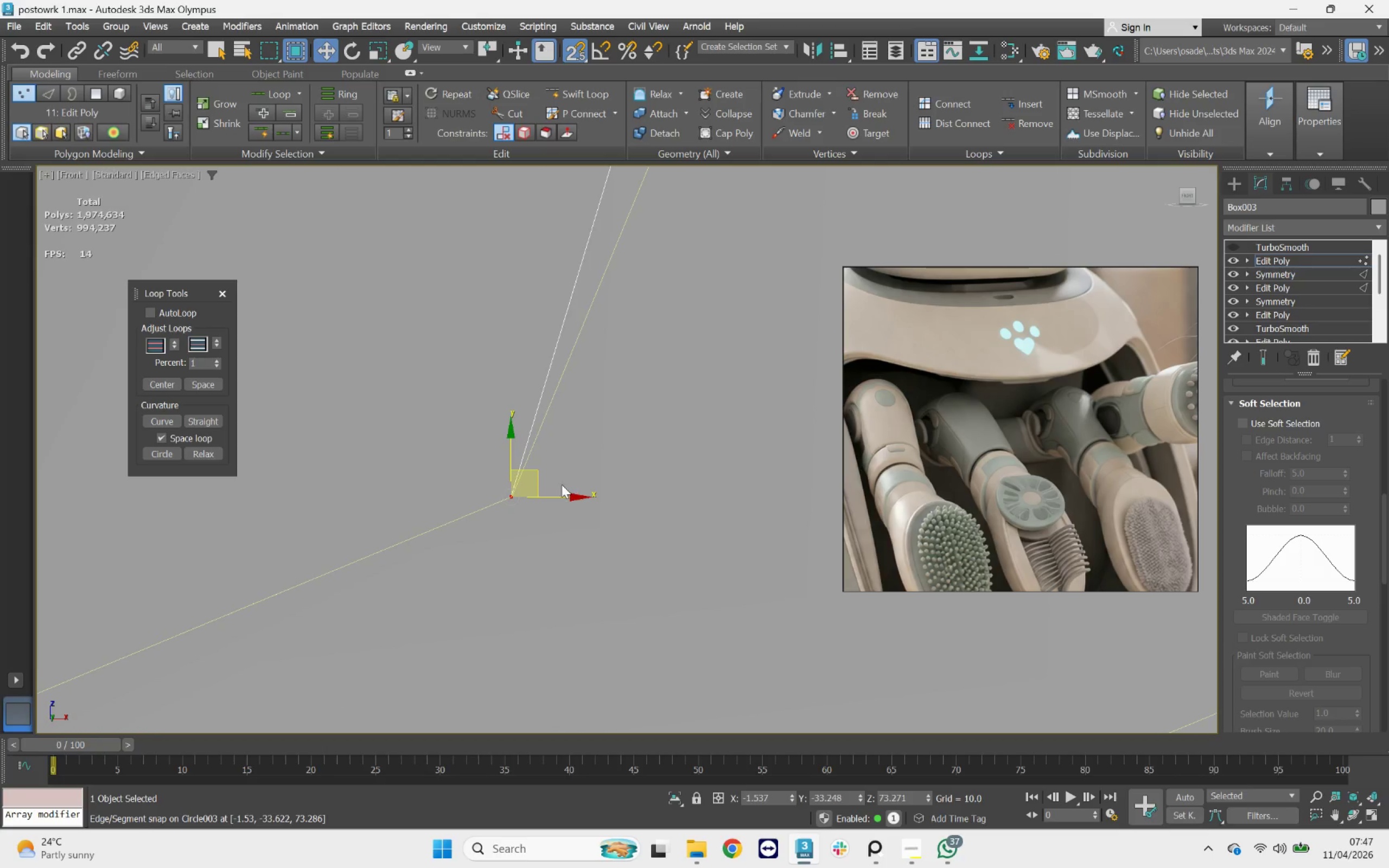 
scroll: coordinate [553, 489], scroll_direction: down, amount: 2.0
 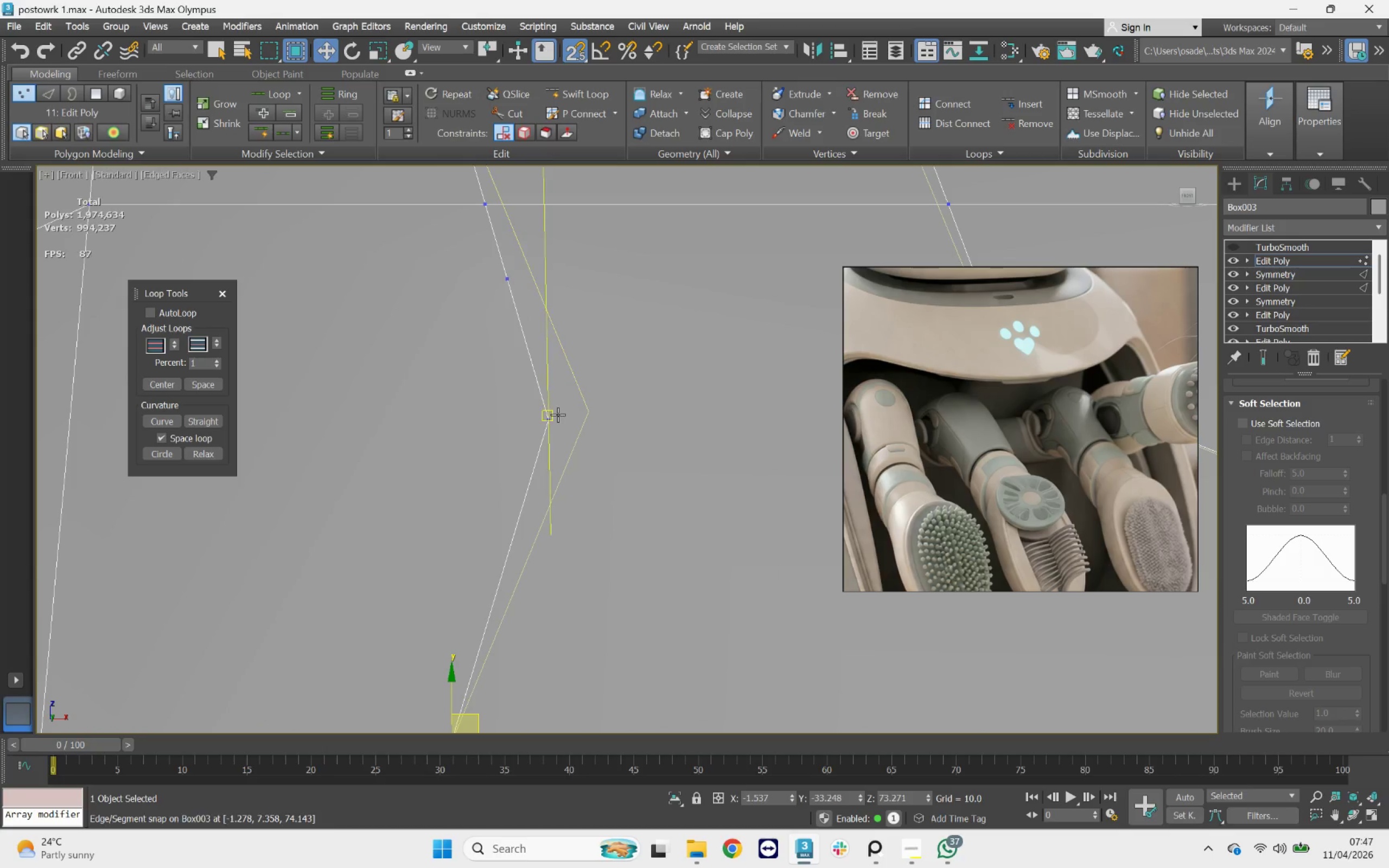 
left_click([558, 415])
 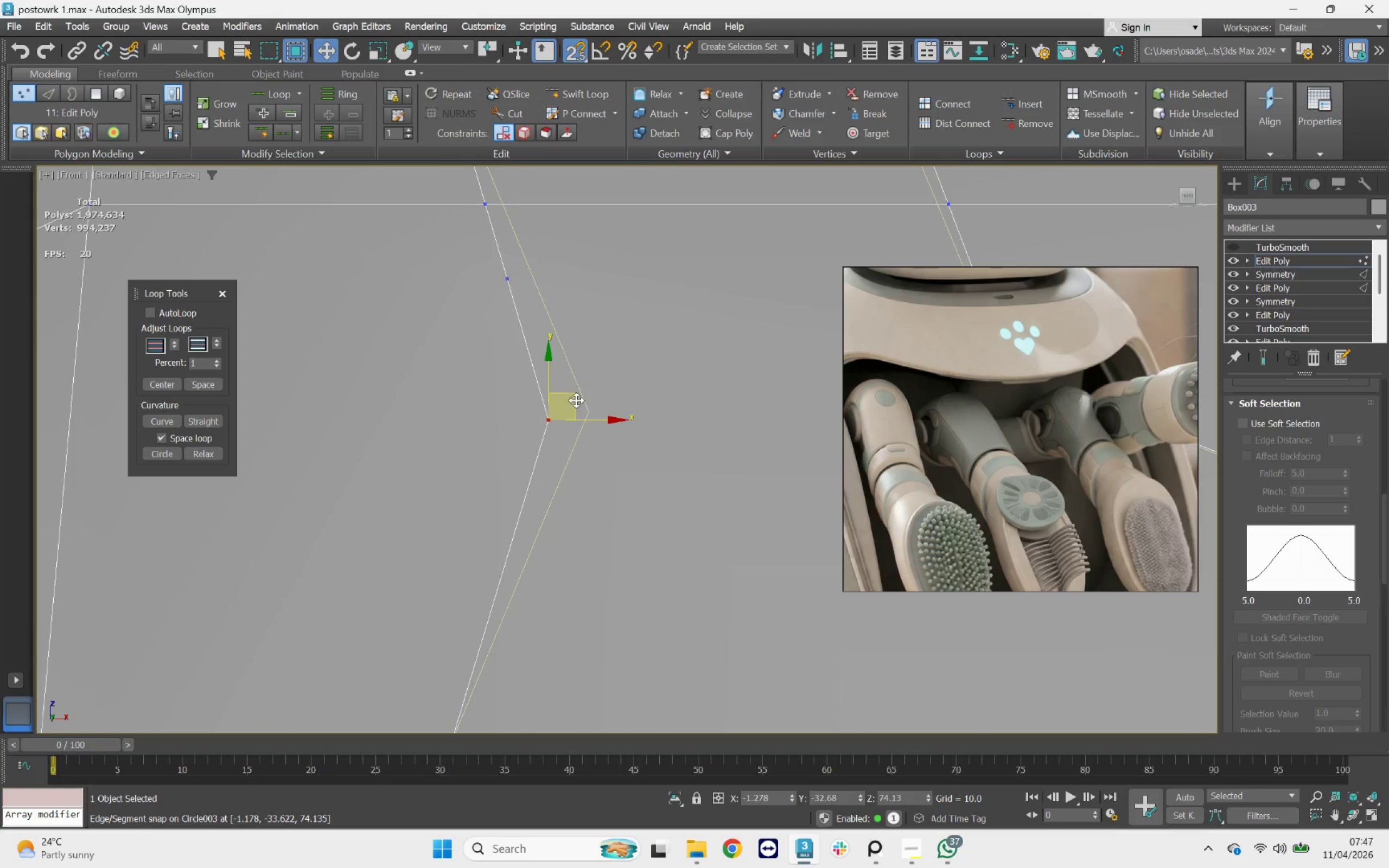 
left_click_drag(start_coordinate=[576, 397], to_coordinate=[591, 411])
 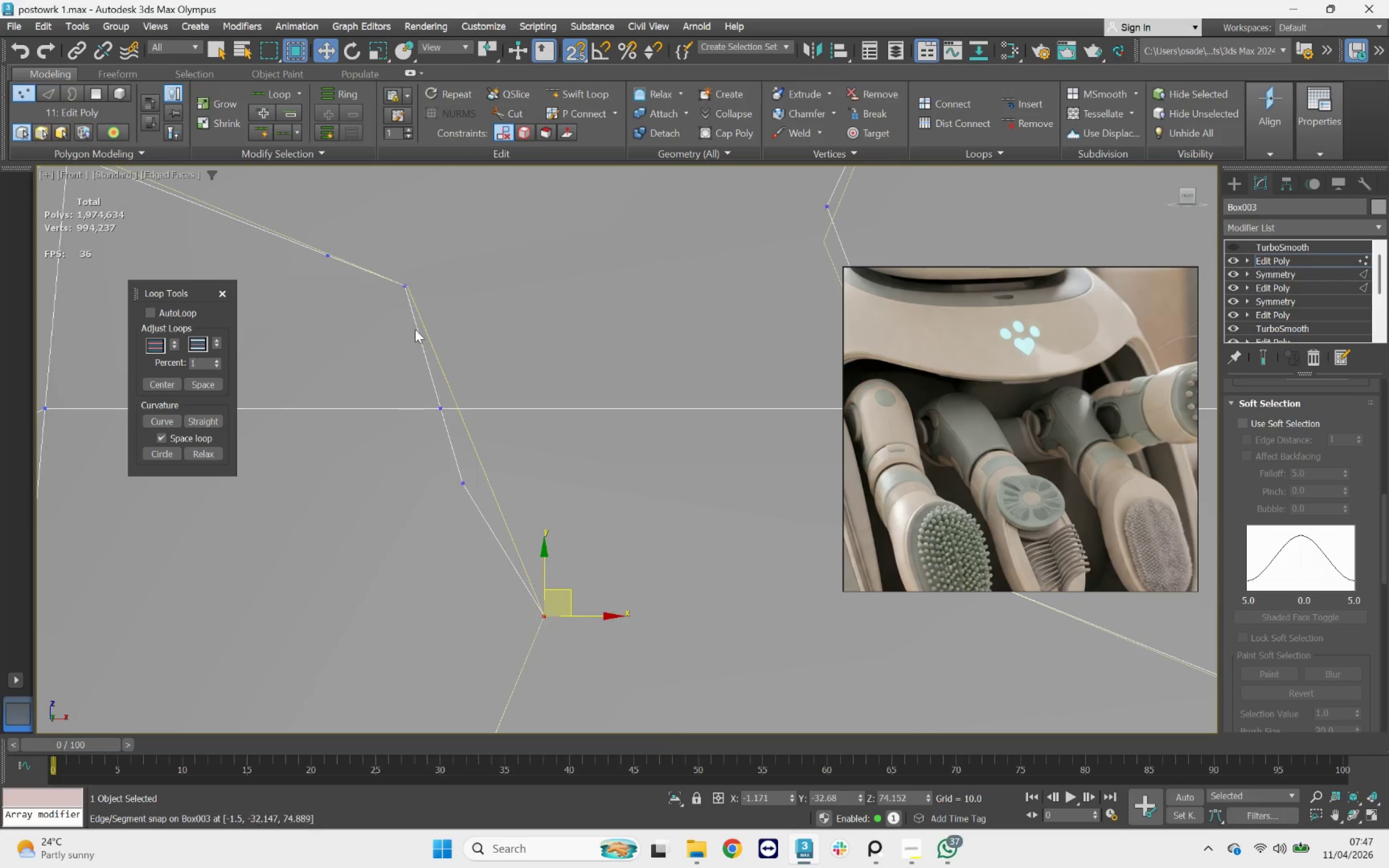 
left_click_drag(start_coordinate=[424, 264], to_coordinate=[400, 299])
 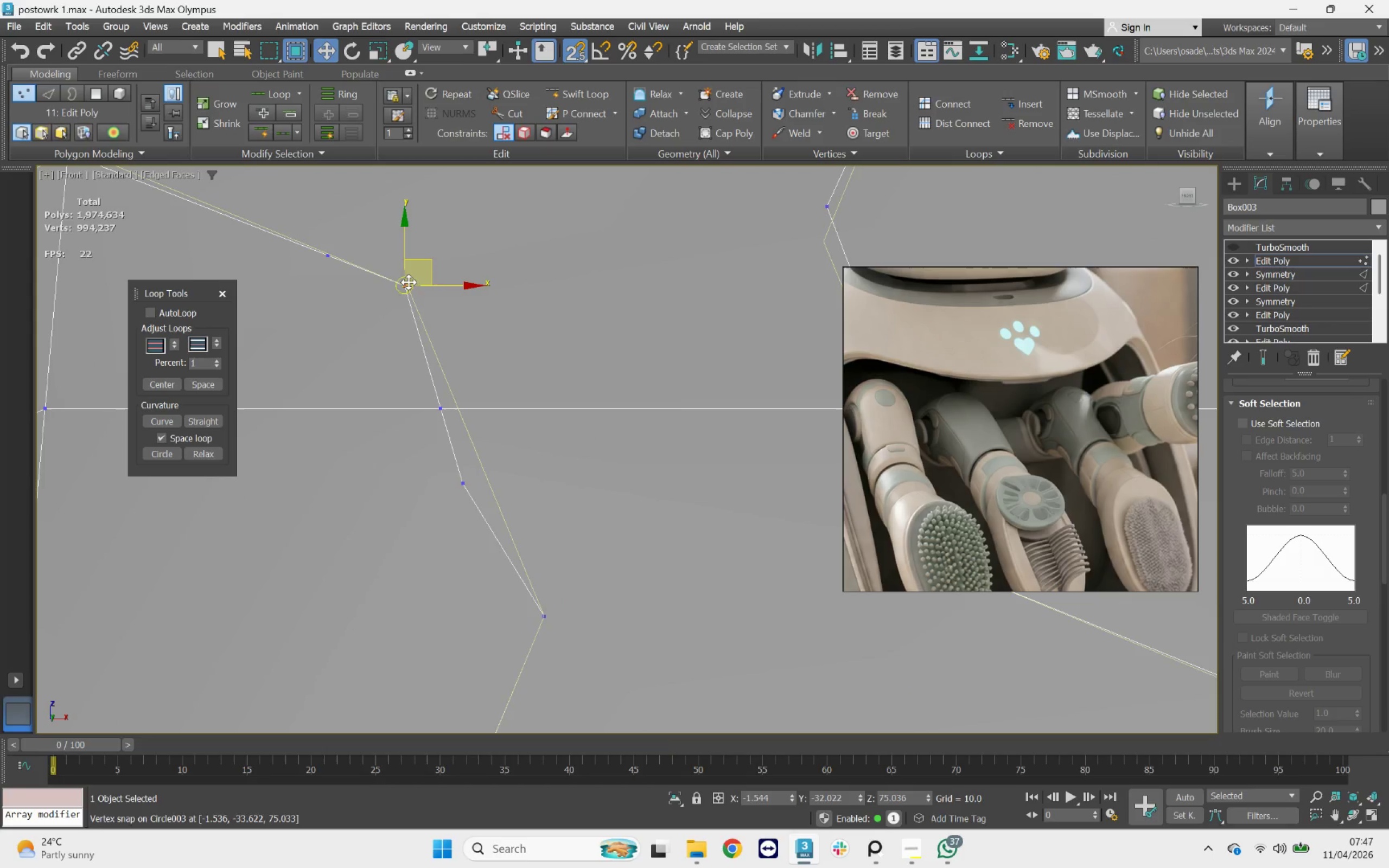 
scroll: coordinate [407, 292], scroll_direction: up, amount: 7.0
 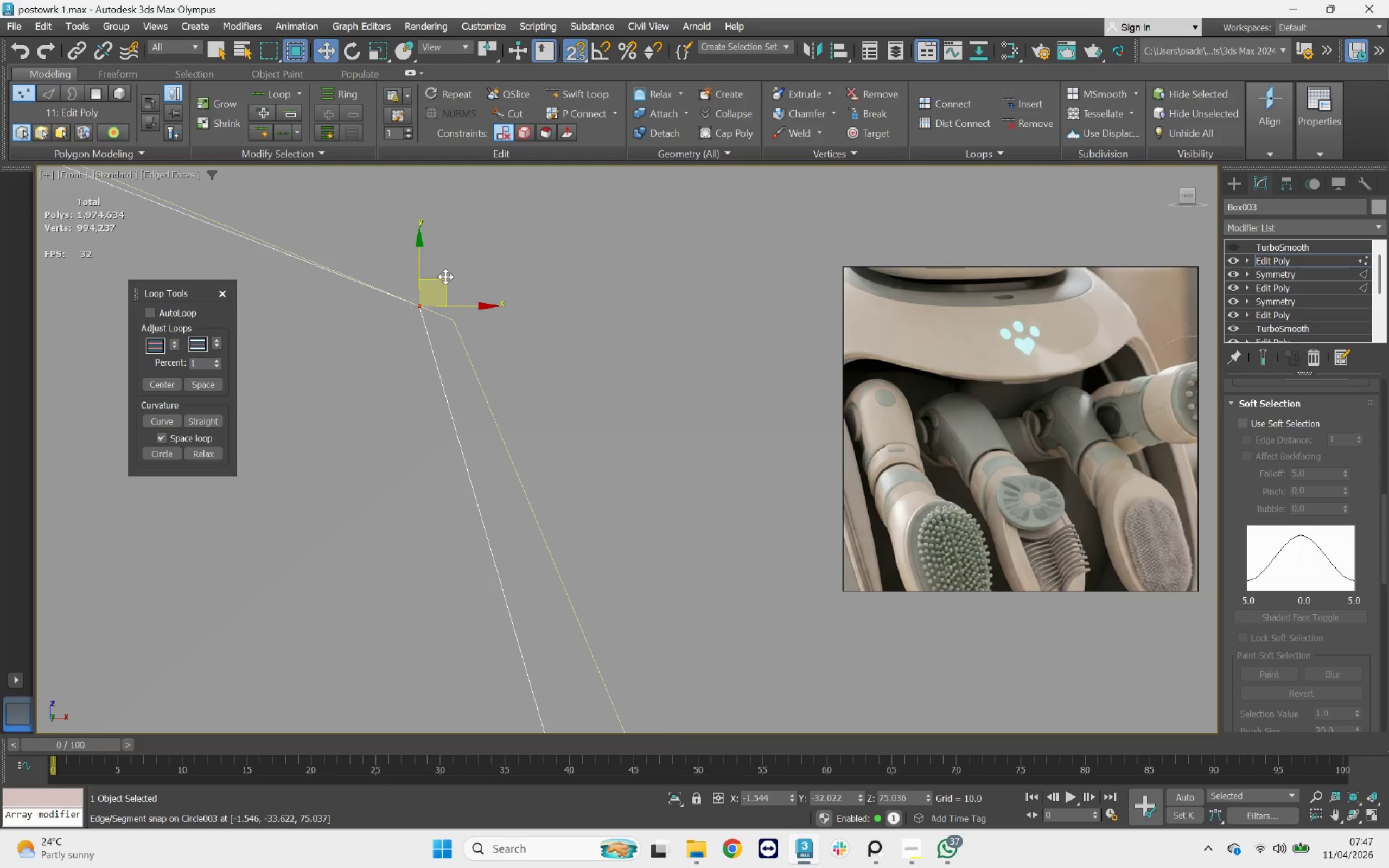 
left_click_drag(start_coordinate=[445, 277], to_coordinate=[455, 317])
 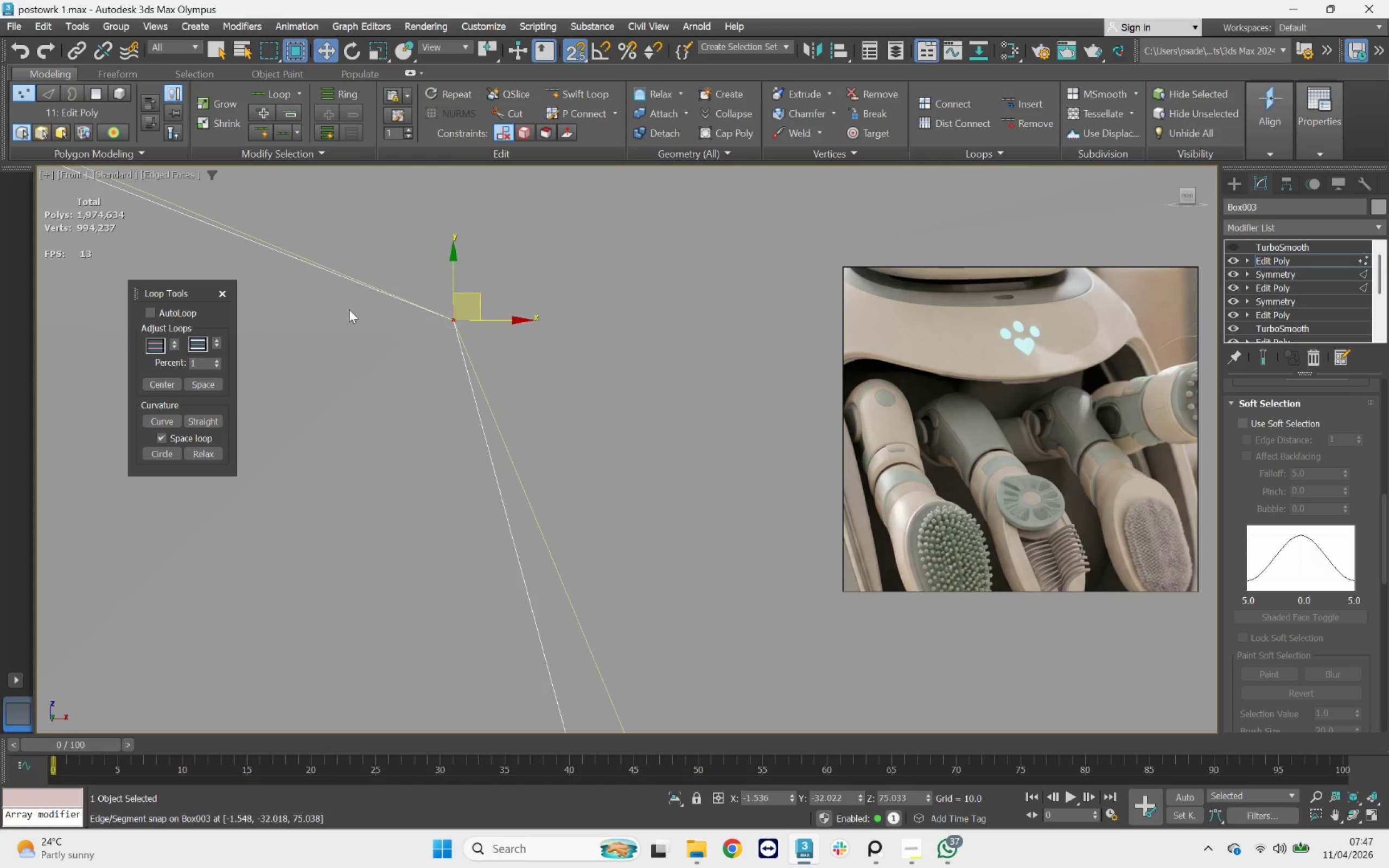 
scroll: coordinate [443, 386], scroll_direction: down, amount: 9.0
 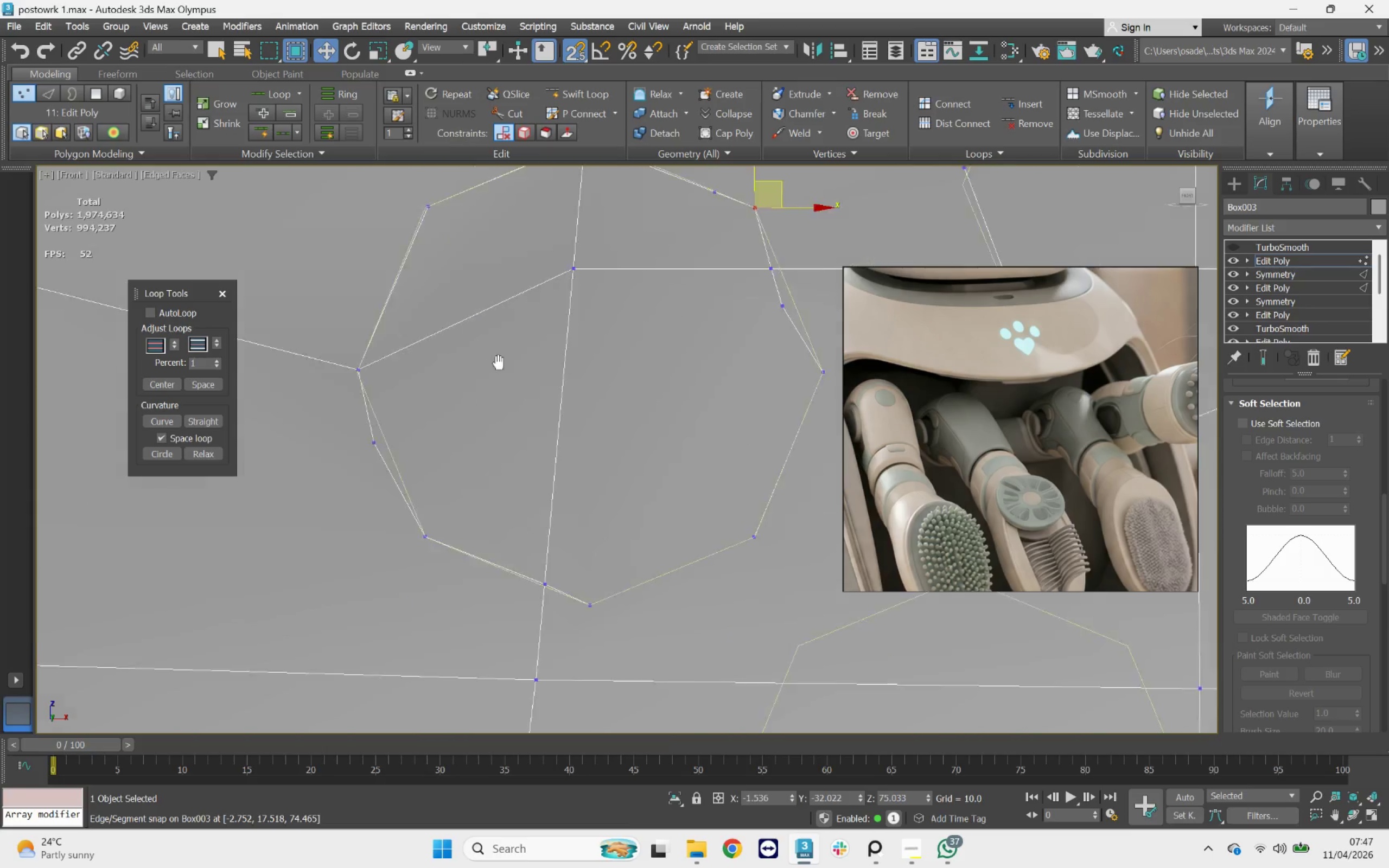 
left_click_drag(start_coordinate=[504, 342], to_coordinate=[409, 390])
 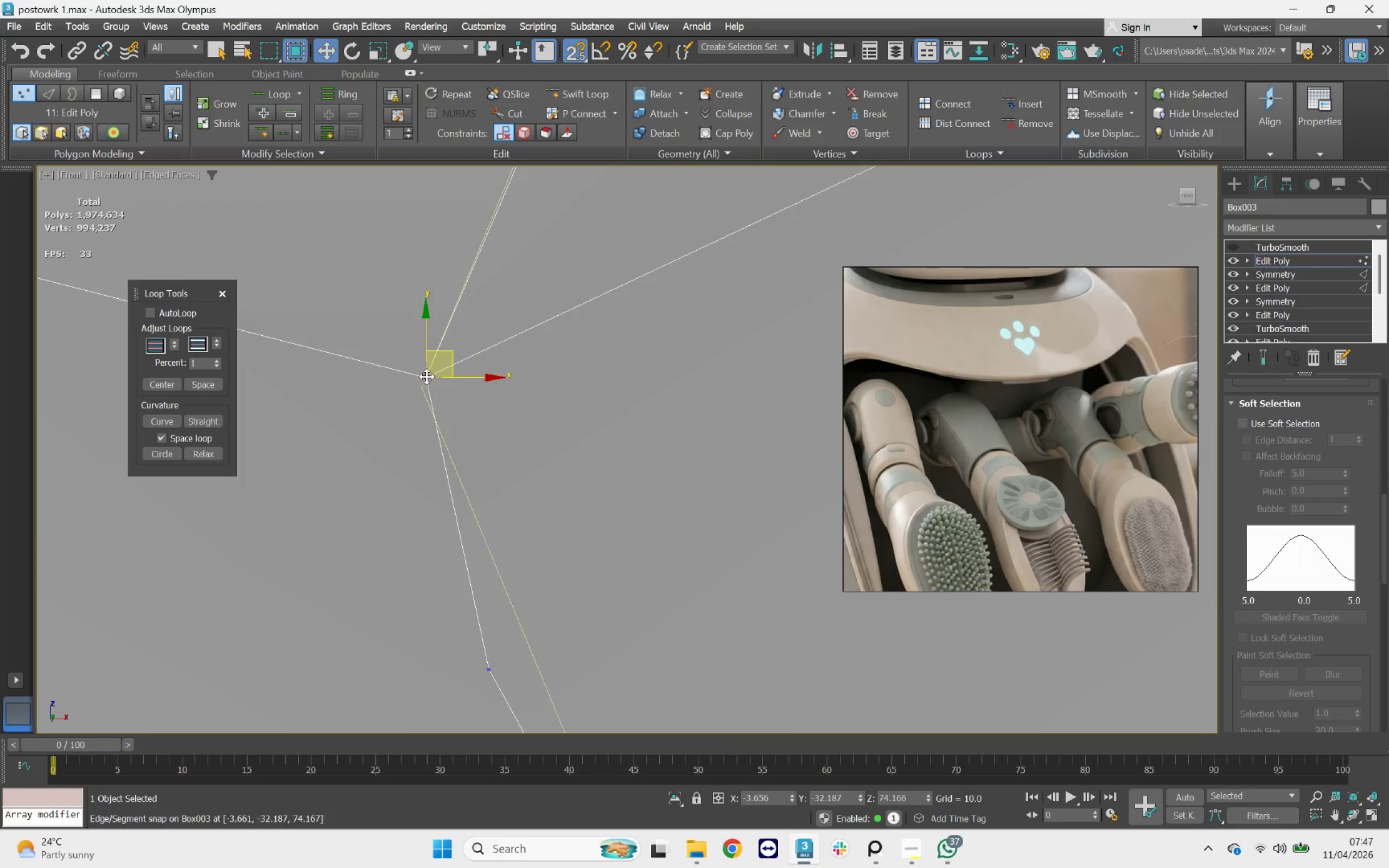 
scroll: coordinate [428, 376], scroll_direction: up, amount: 7.0
 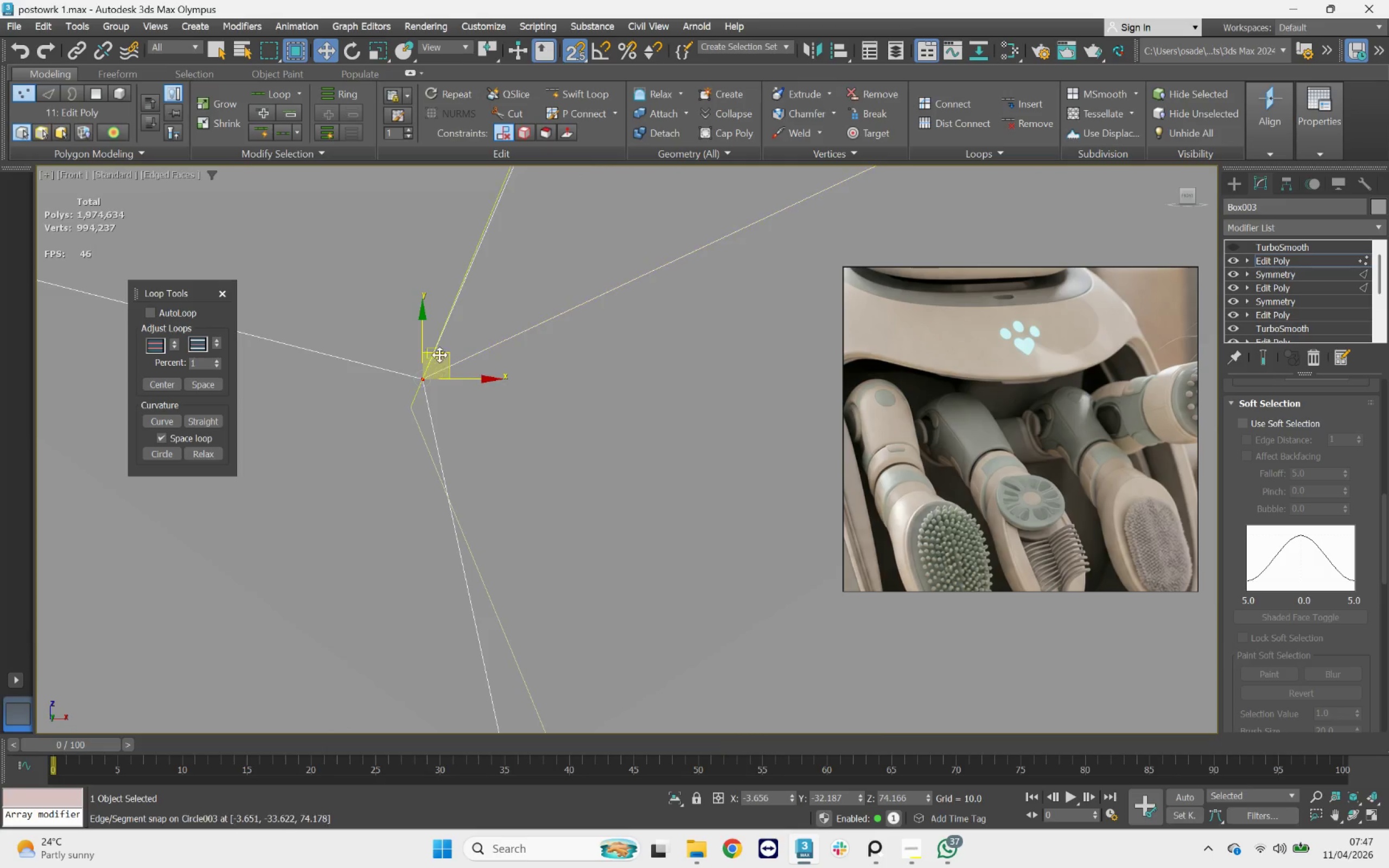 
left_click_drag(start_coordinate=[441, 351], to_coordinate=[409, 408])
 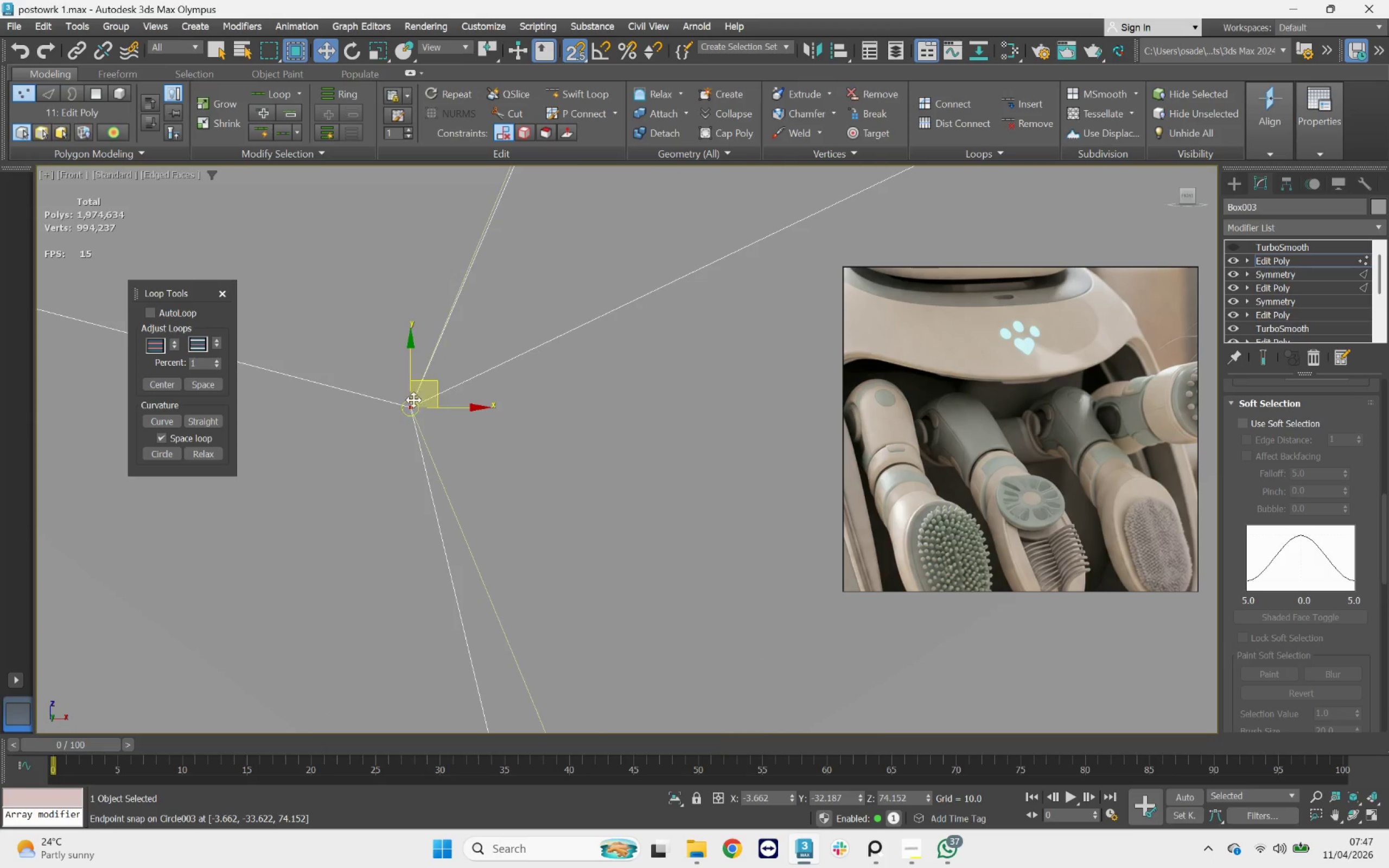 
scroll: coordinate [408, 401], scroll_direction: down, amount: 7.0
 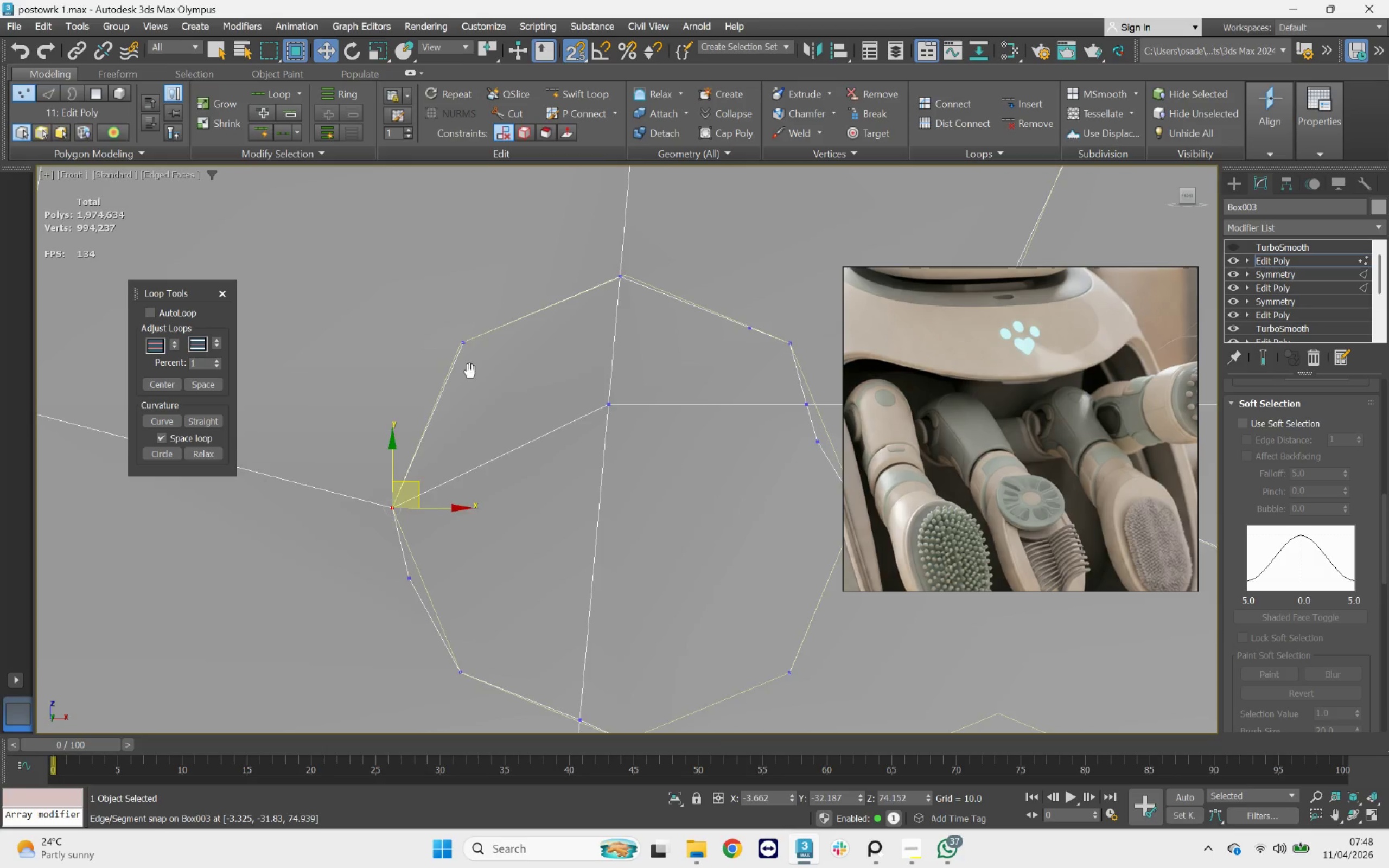 
scroll: coordinate [477, 354], scroll_direction: up, amount: 8.0
 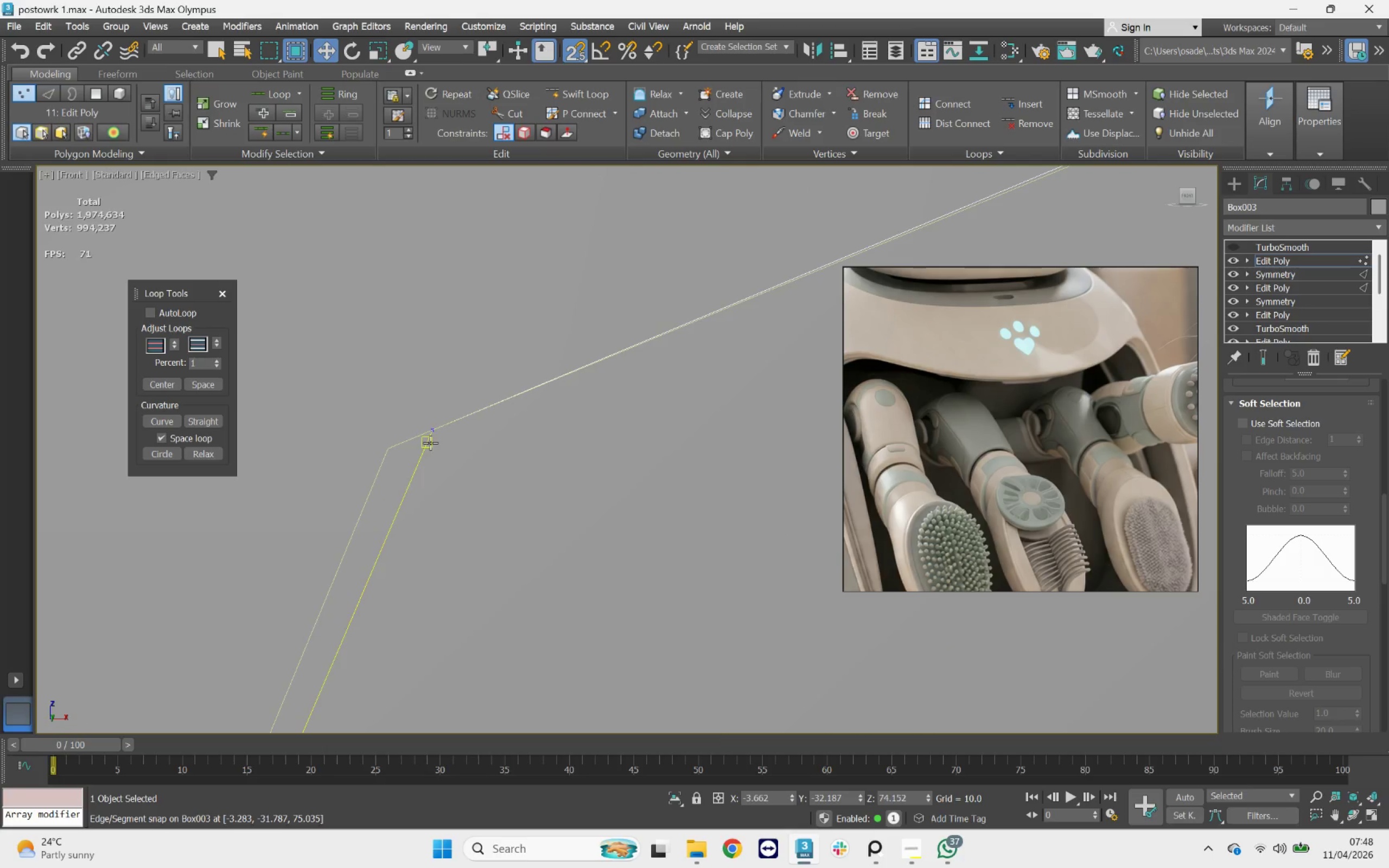 
left_click([435, 432])
 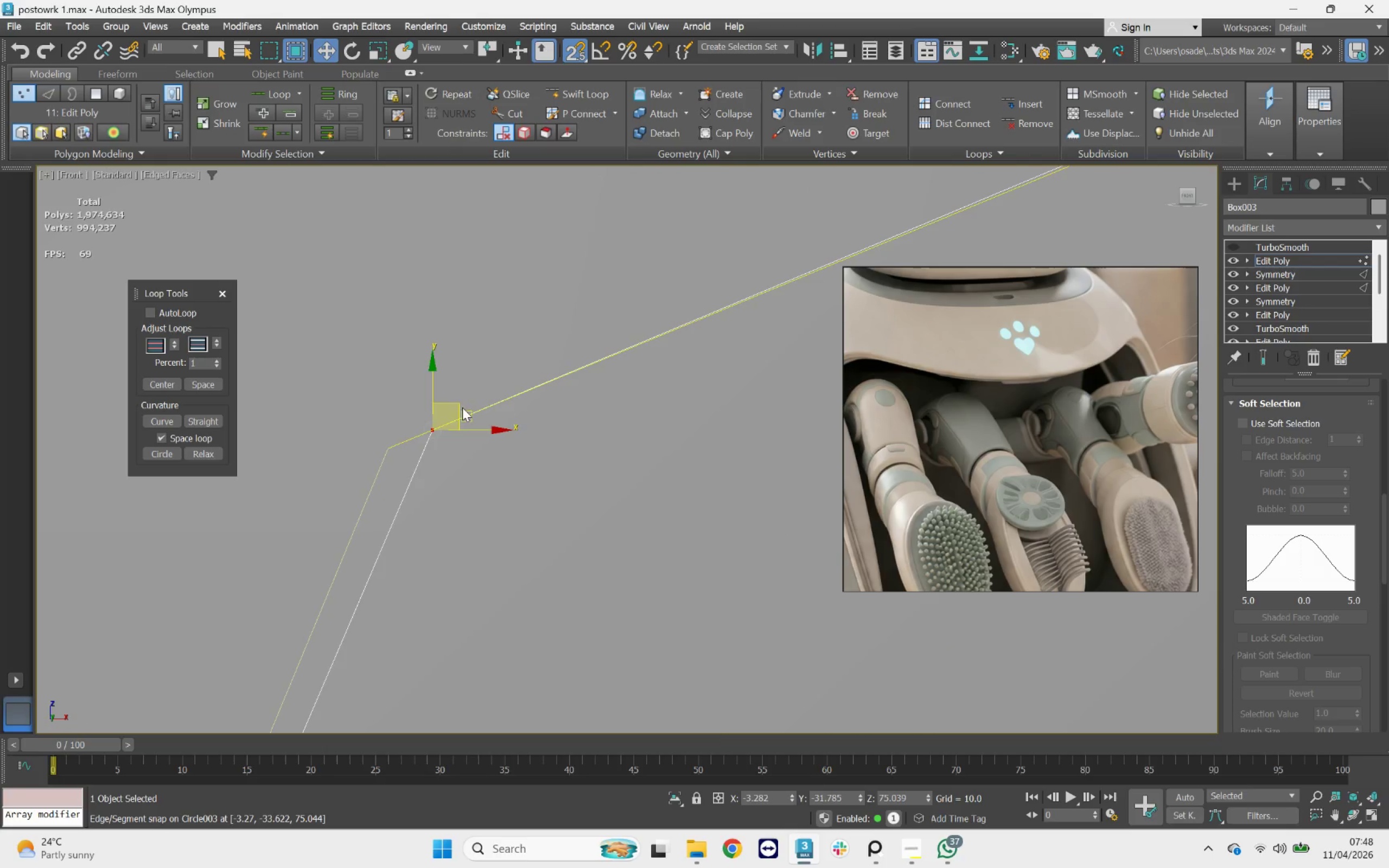 
left_click_drag(start_coordinate=[460, 404], to_coordinate=[386, 449])
 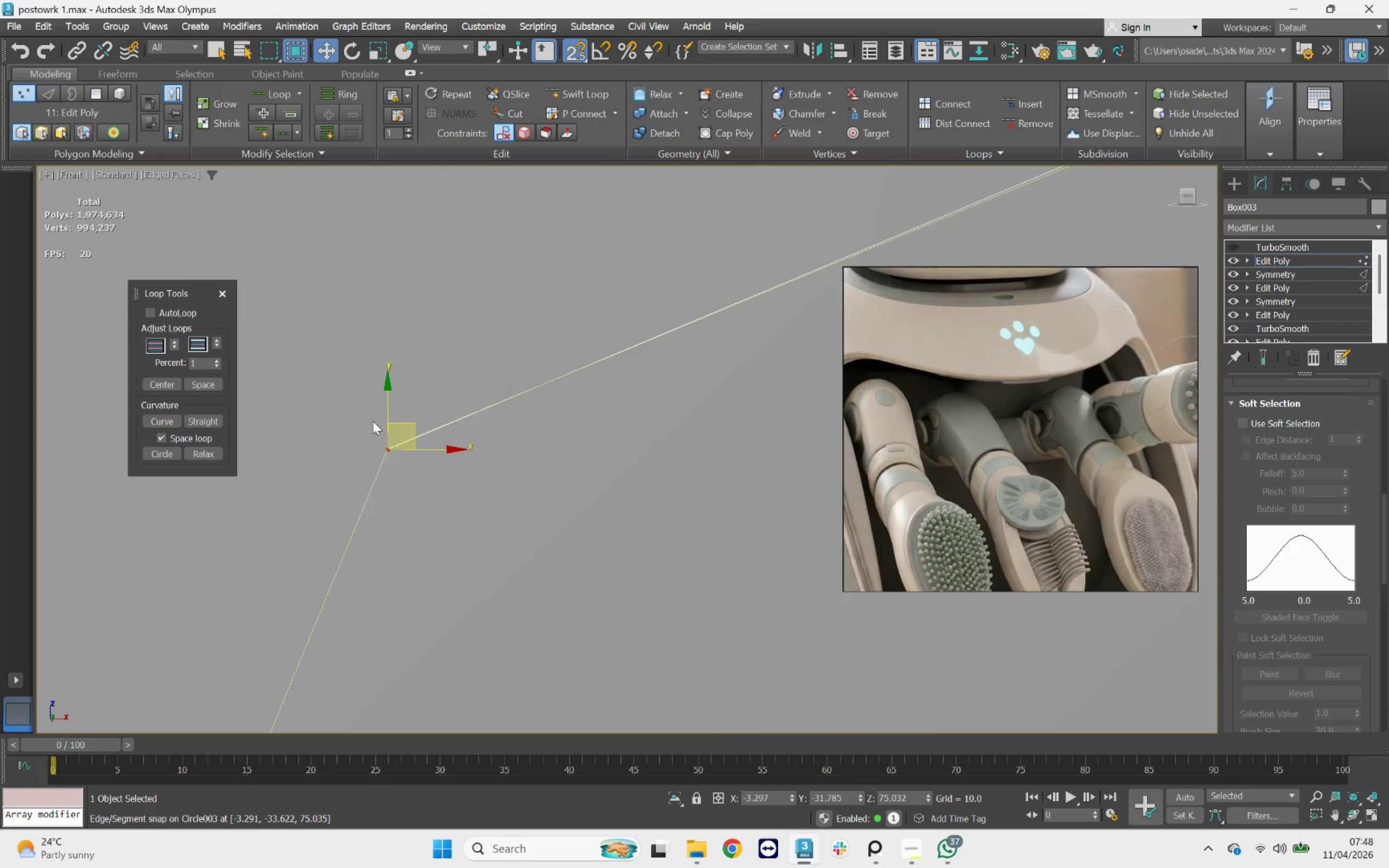 
scroll: coordinate [365, 421], scroll_direction: down, amount: 4.0
 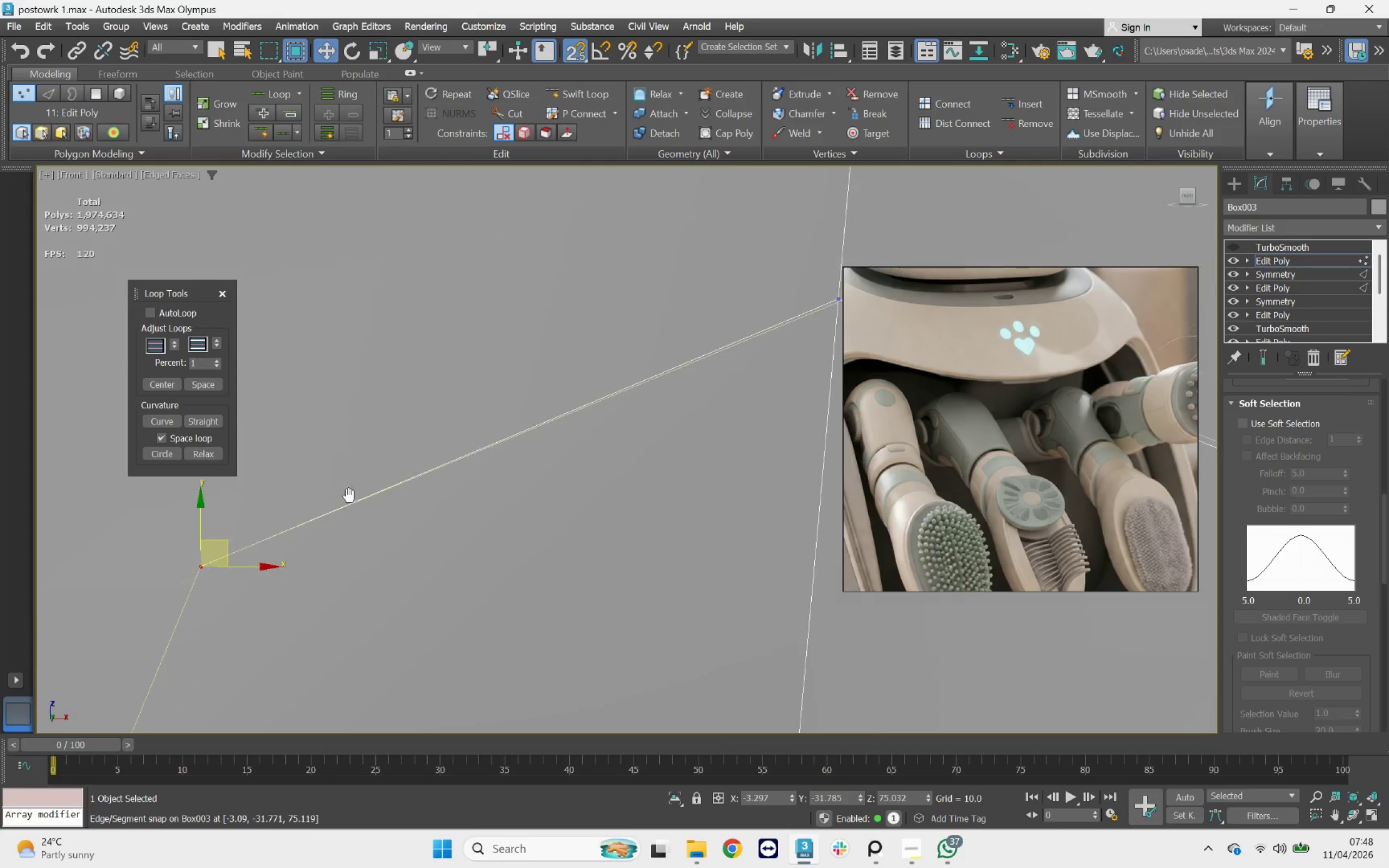 
scroll: coordinate [582, 342], scroll_direction: up, amount: 1.0
 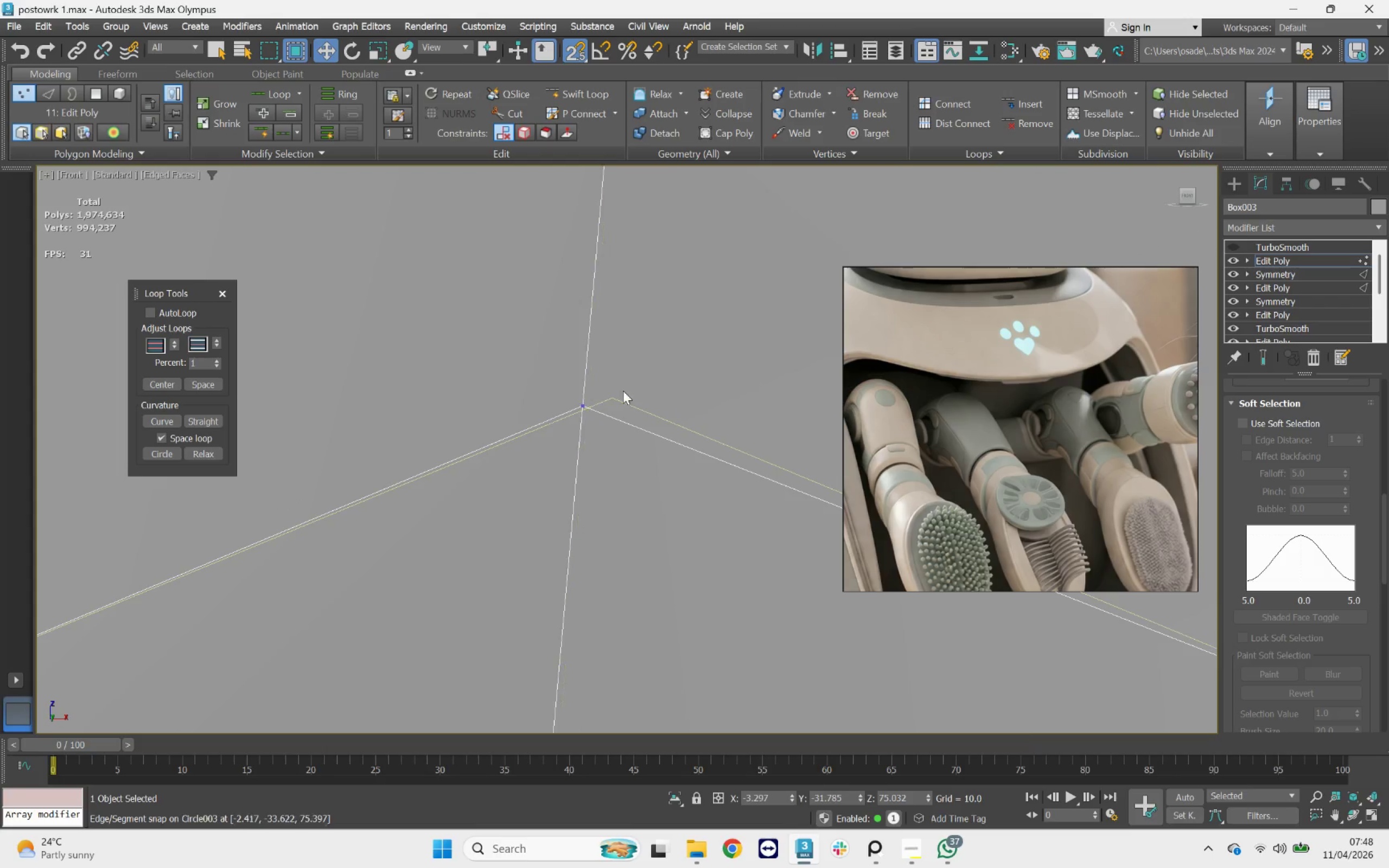 
scroll: coordinate [624, 379], scroll_direction: down, amount: 2.0
 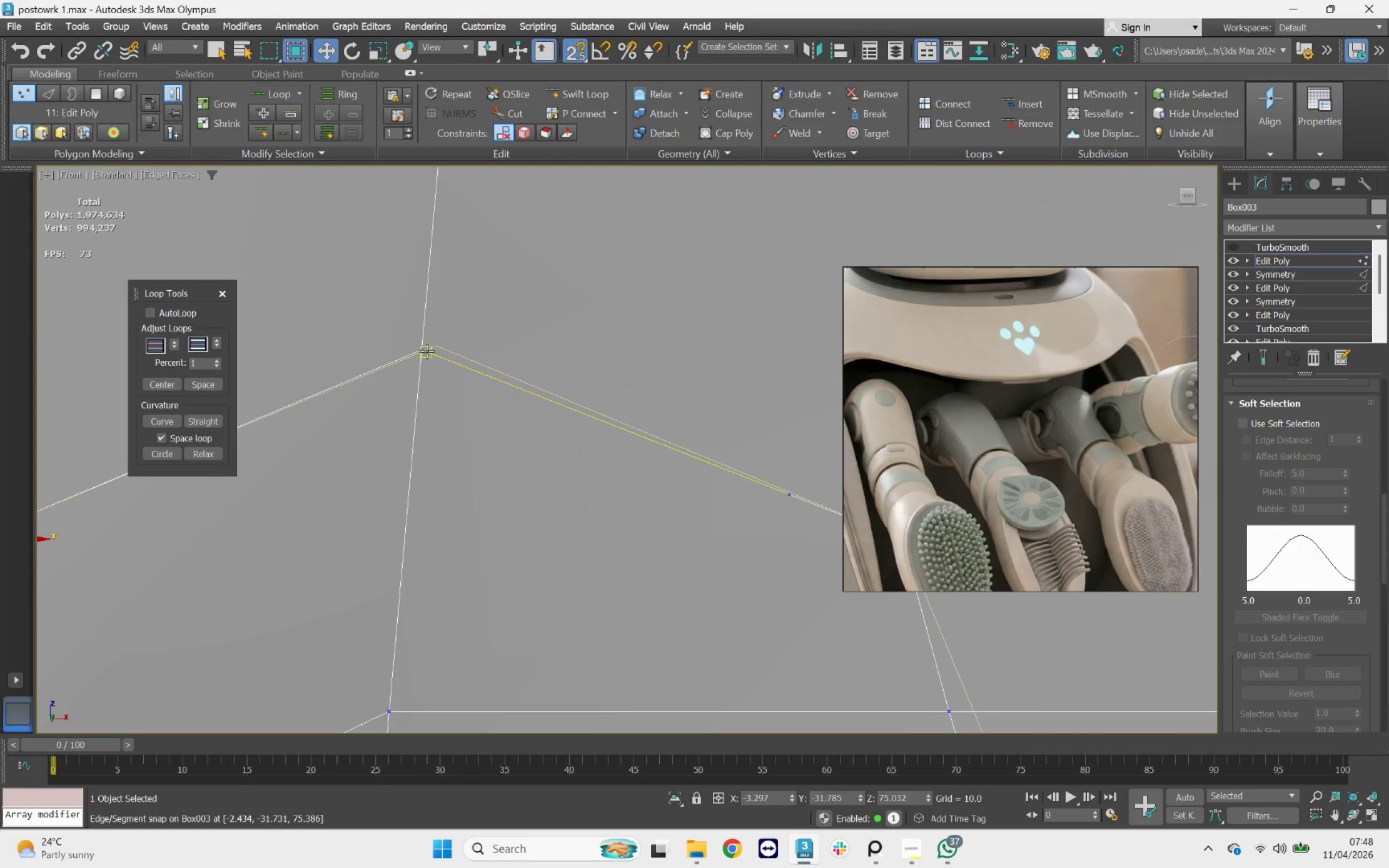 
left_click([426, 351])
 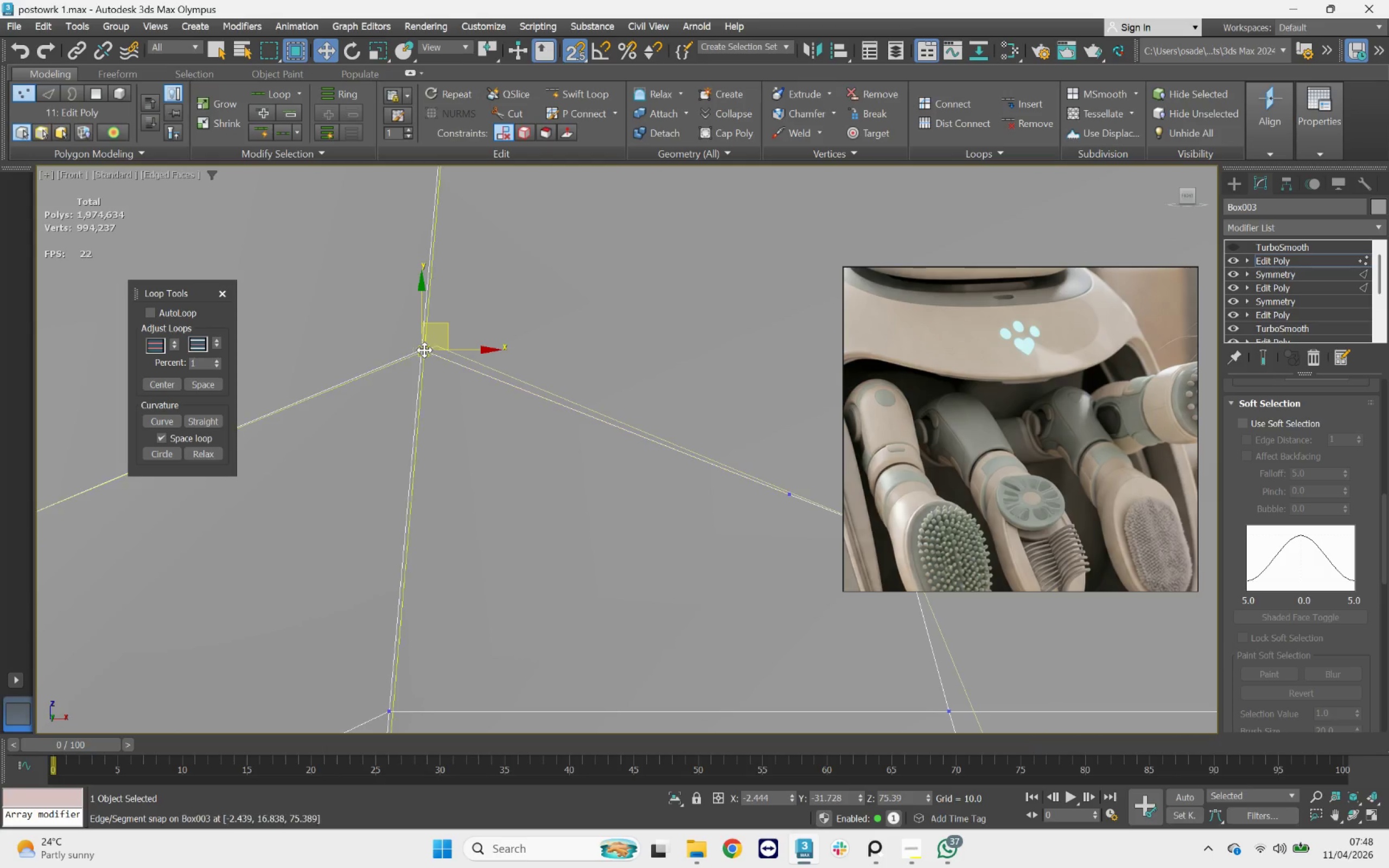 
scroll: coordinate [424, 350], scroll_direction: up, amount: 3.0
 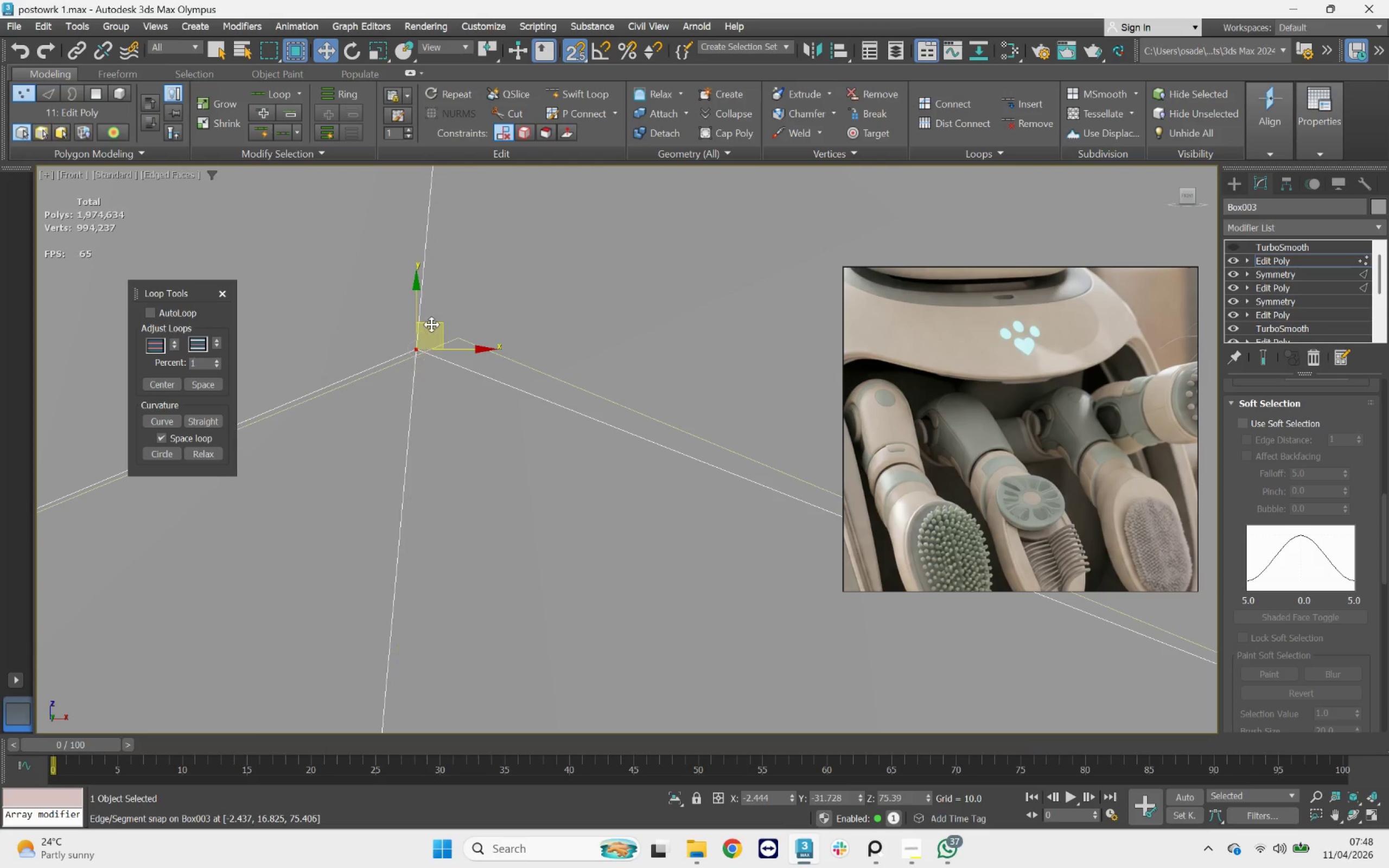 
left_click_drag(start_coordinate=[433, 319], to_coordinate=[459, 333])
 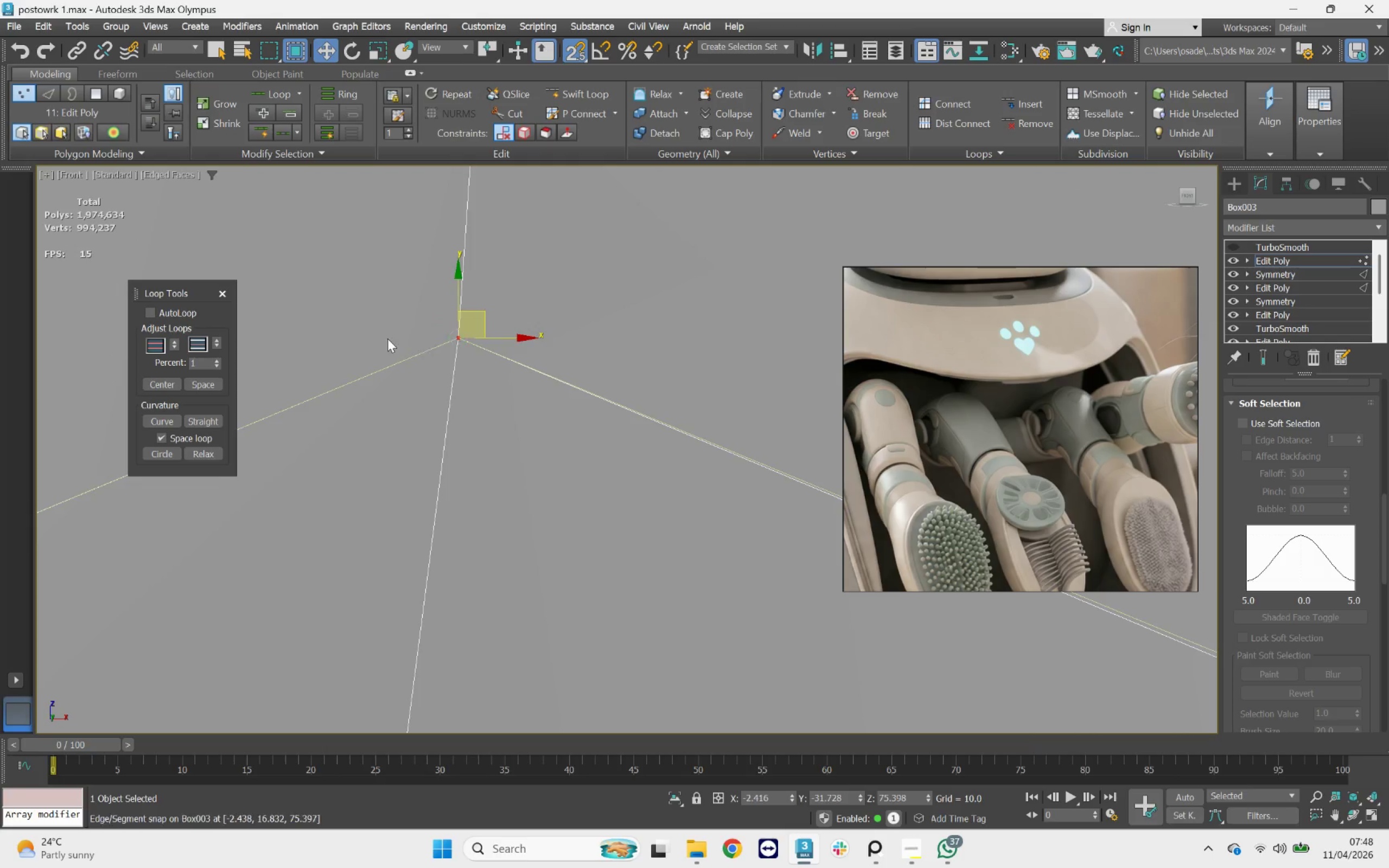 
scroll: coordinate [387, 339], scroll_direction: down, amount: 8.0
 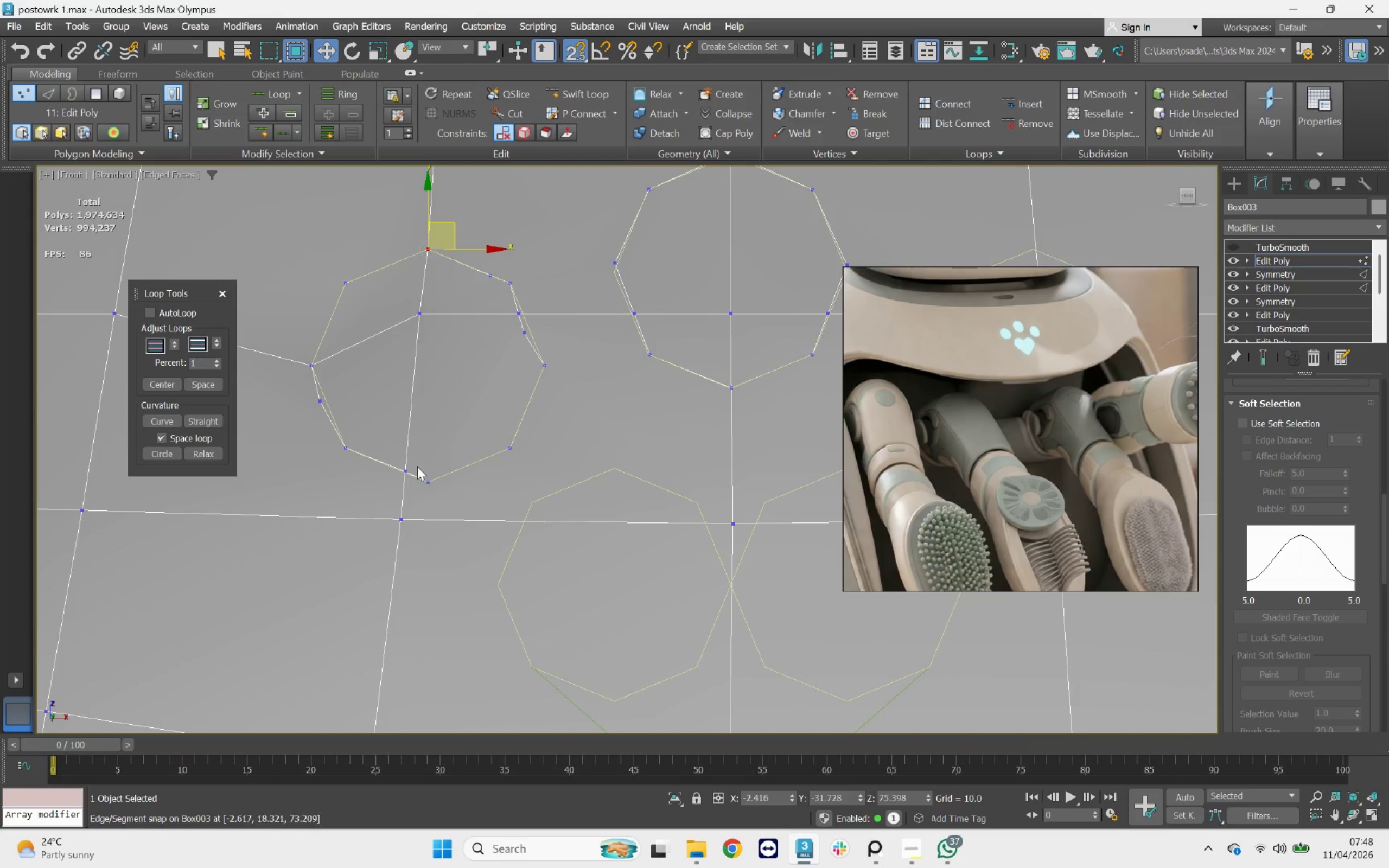 
scroll: coordinate [400, 478], scroll_direction: up, amount: 2.0
 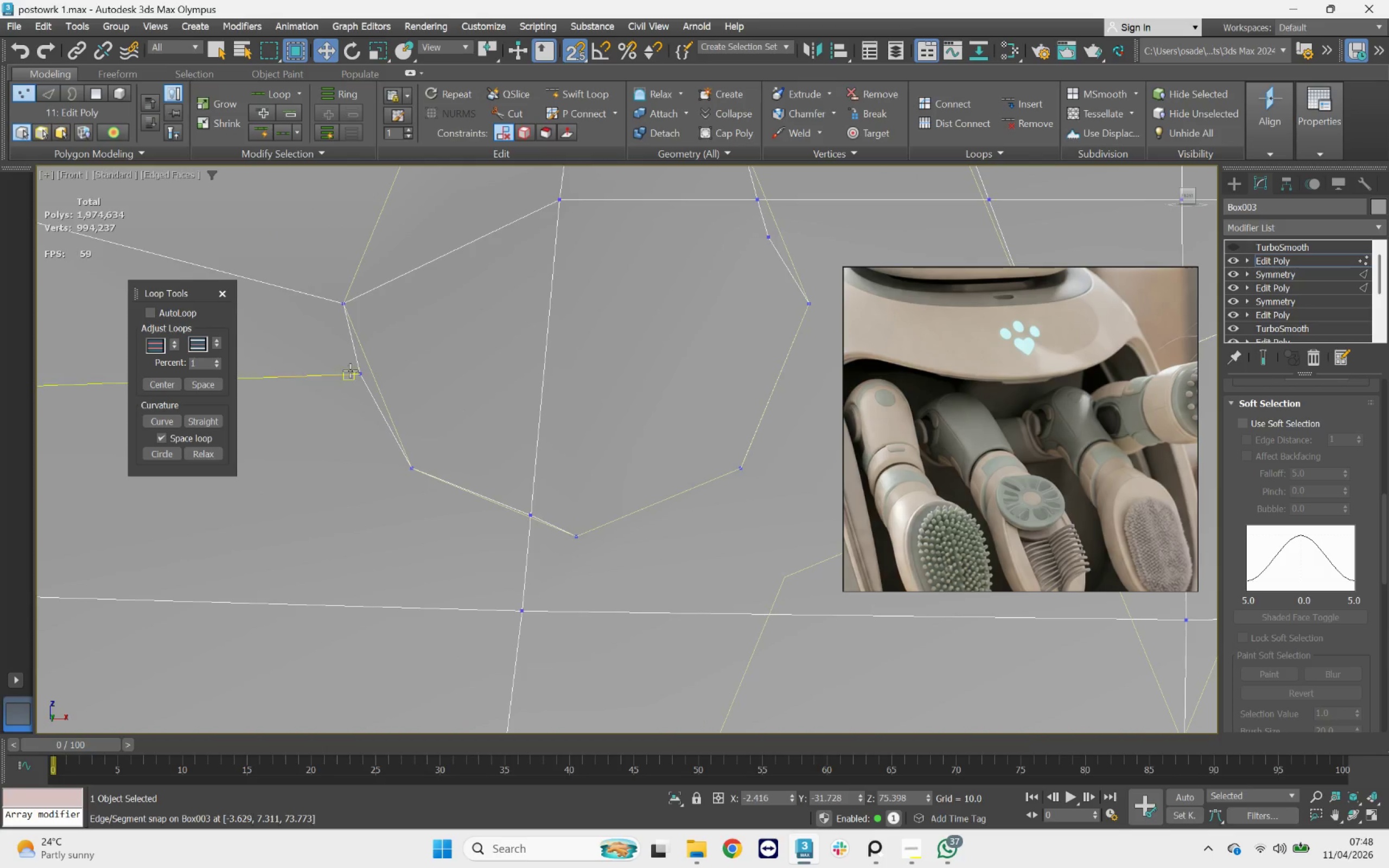 
left_click([365, 371])
 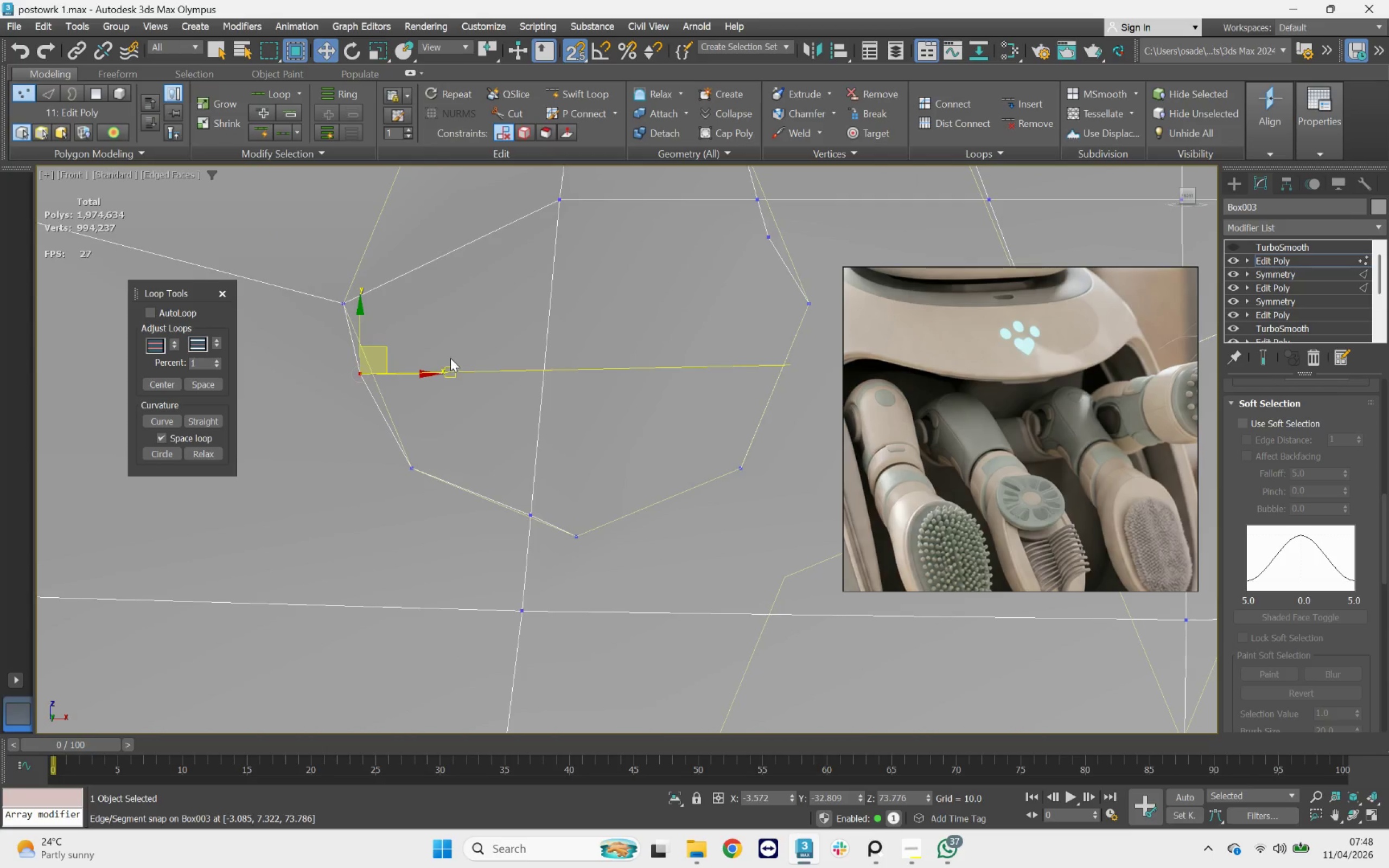 
key(Backspace)
 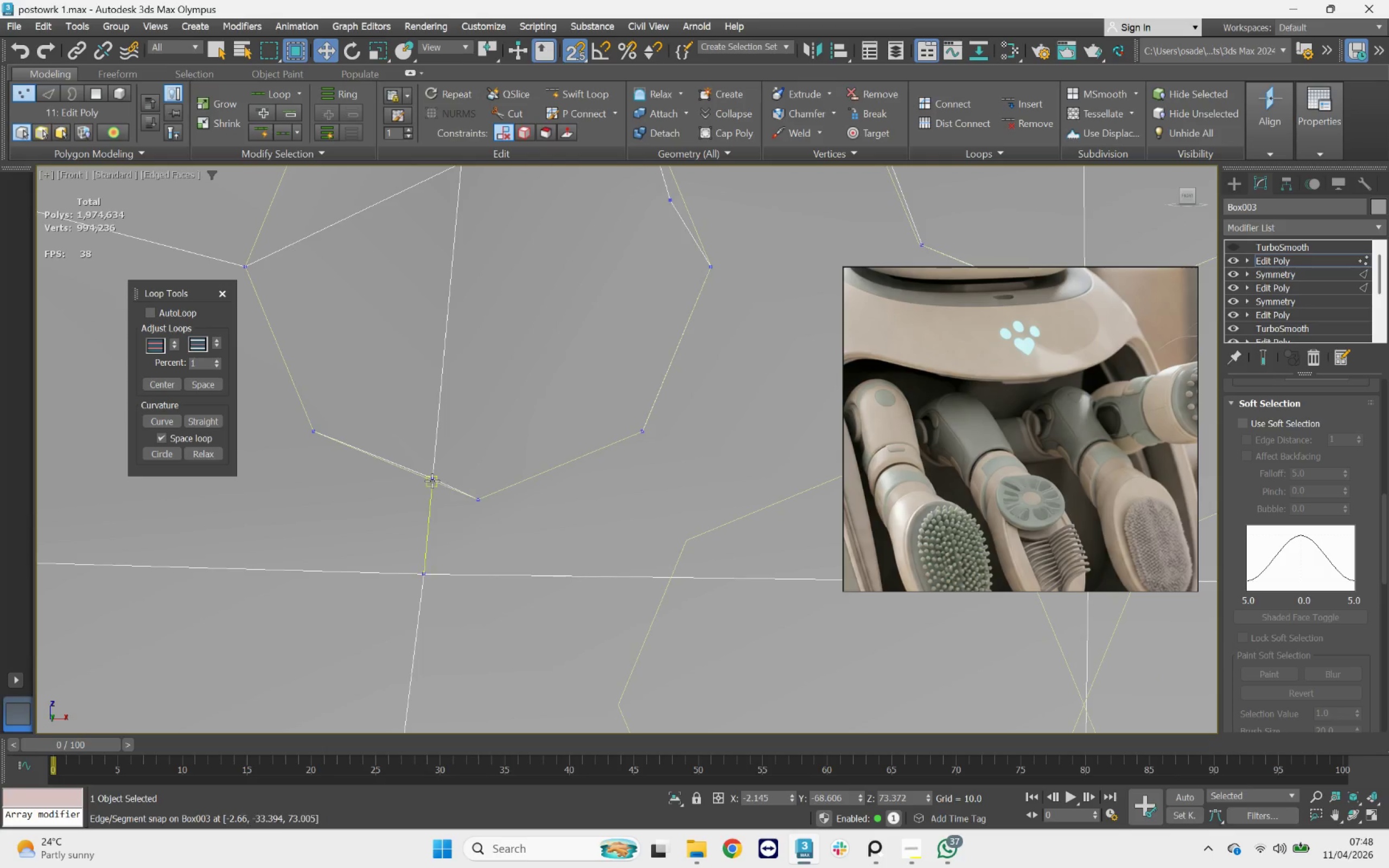 
left_click([434, 476])
 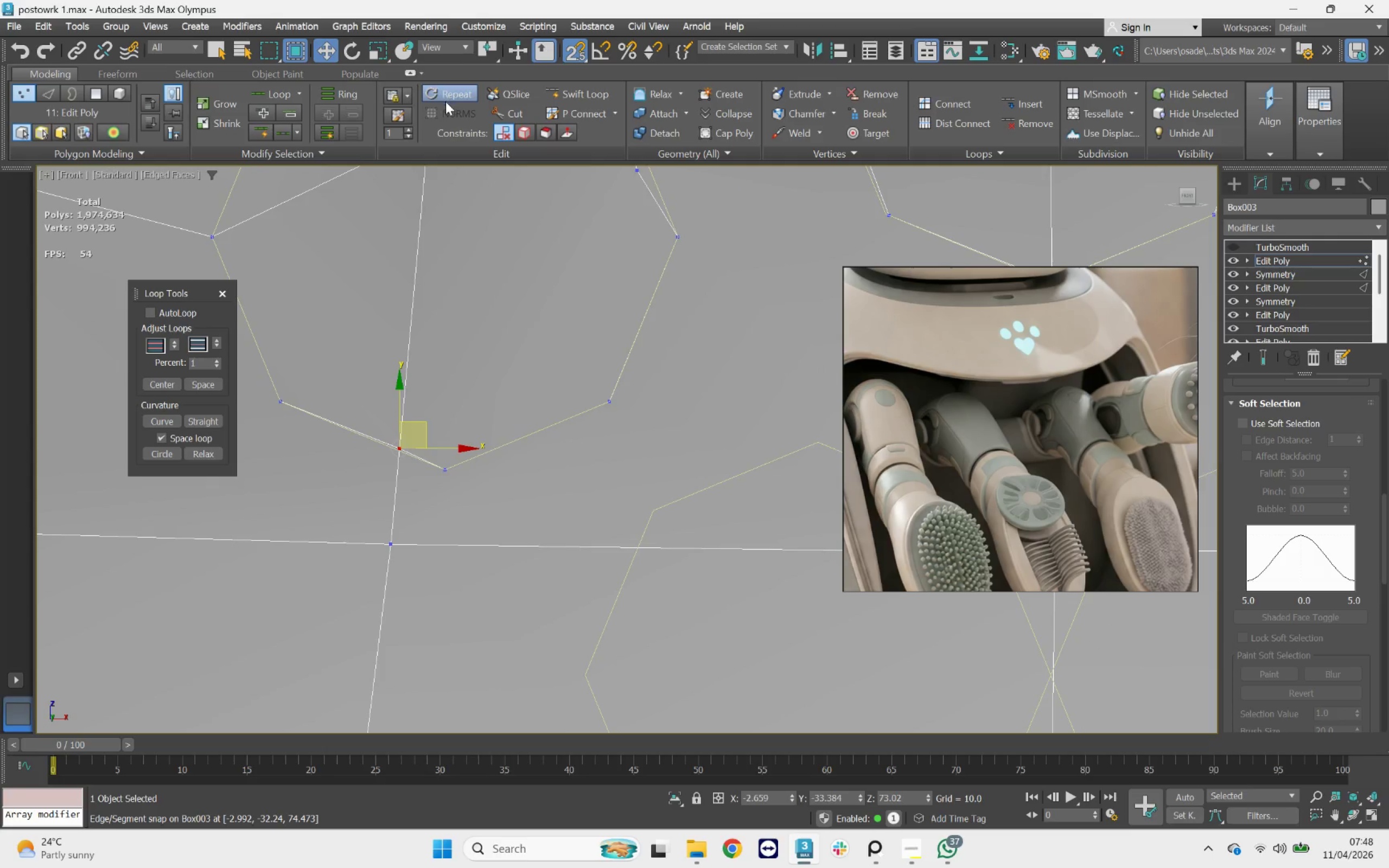 
wait(5.37)
 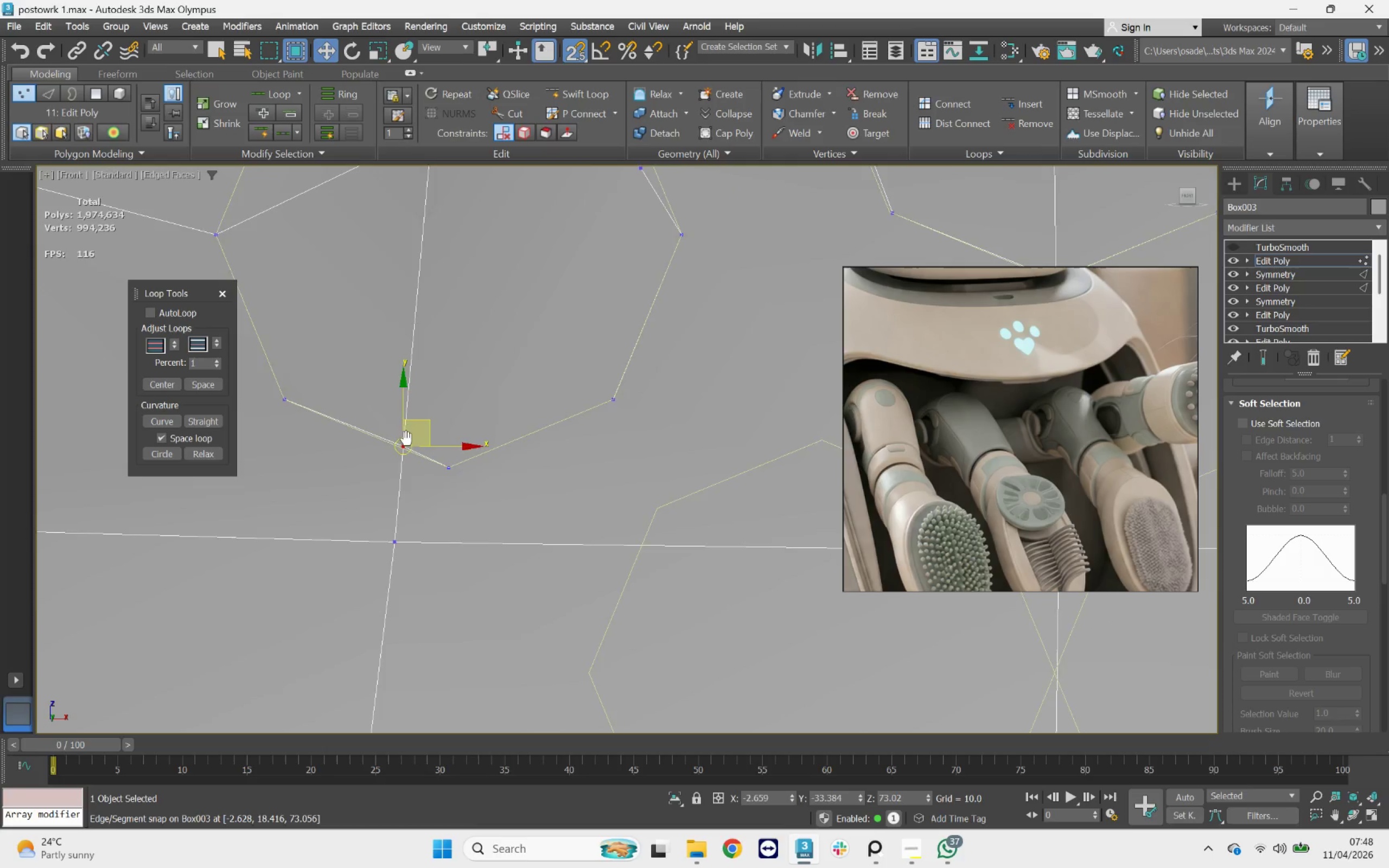 
left_click([851, 130])
 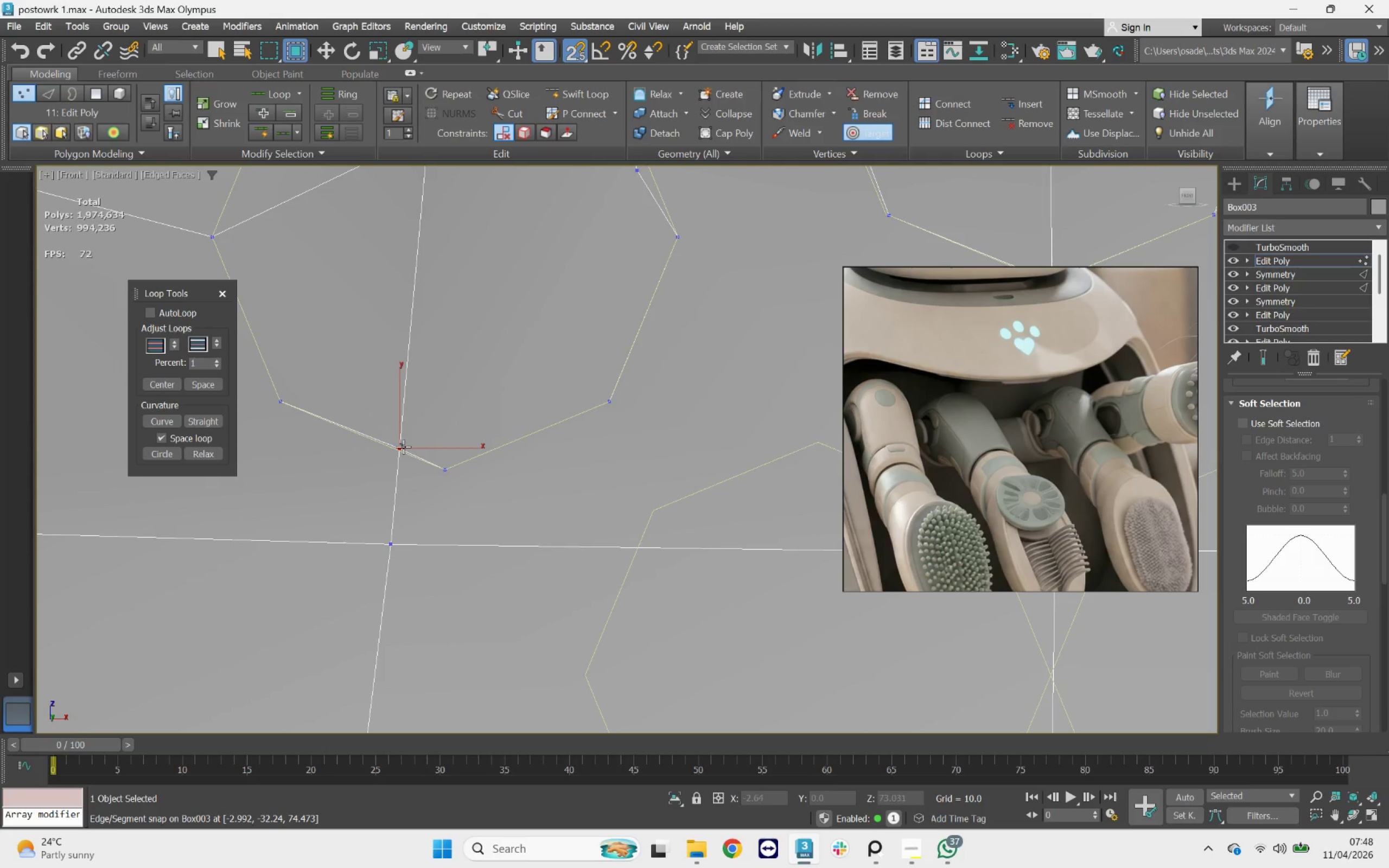 
left_click_drag(start_coordinate=[403, 446], to_coordinate=[445, 476])
 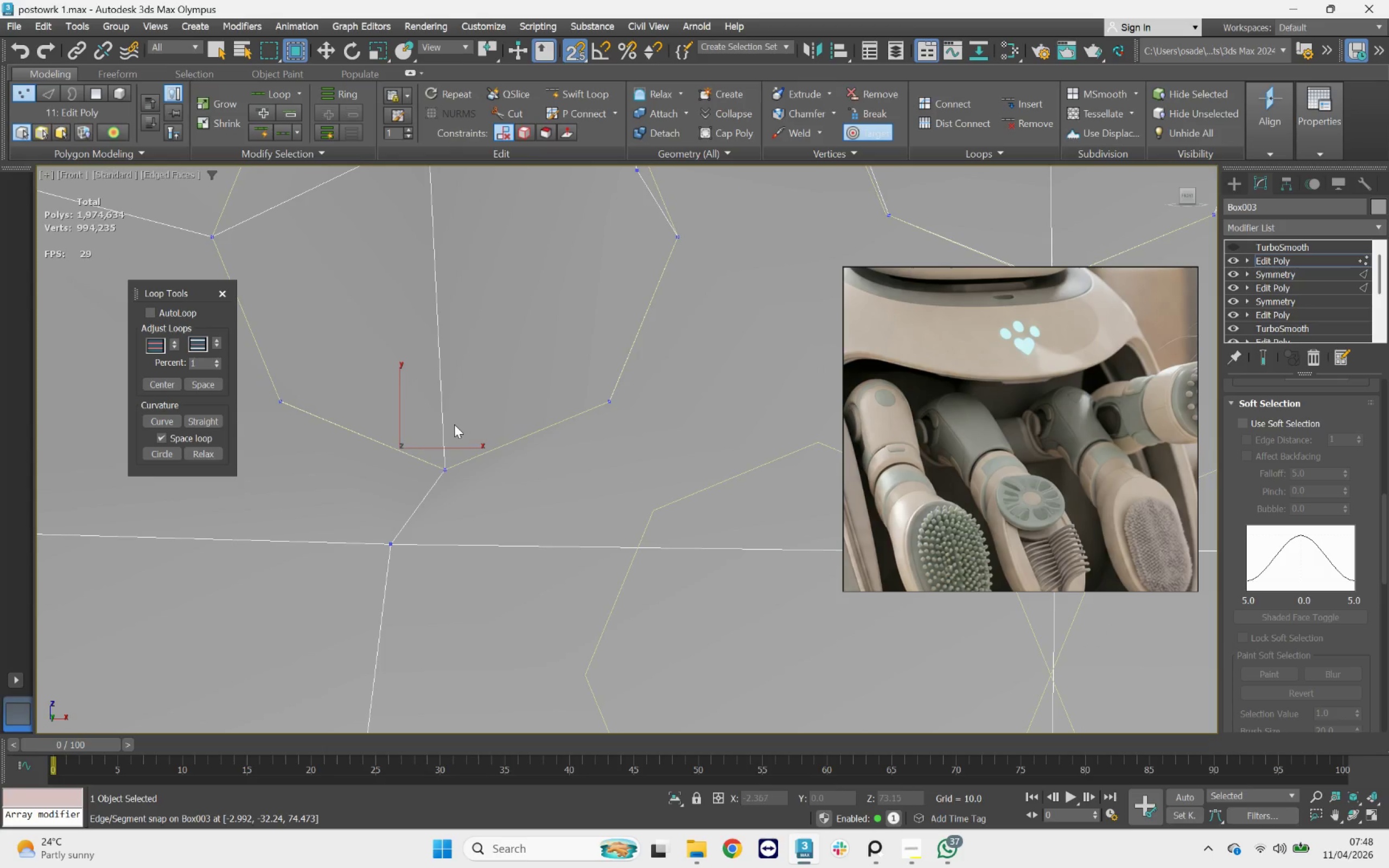 
right_click([454, 424])
 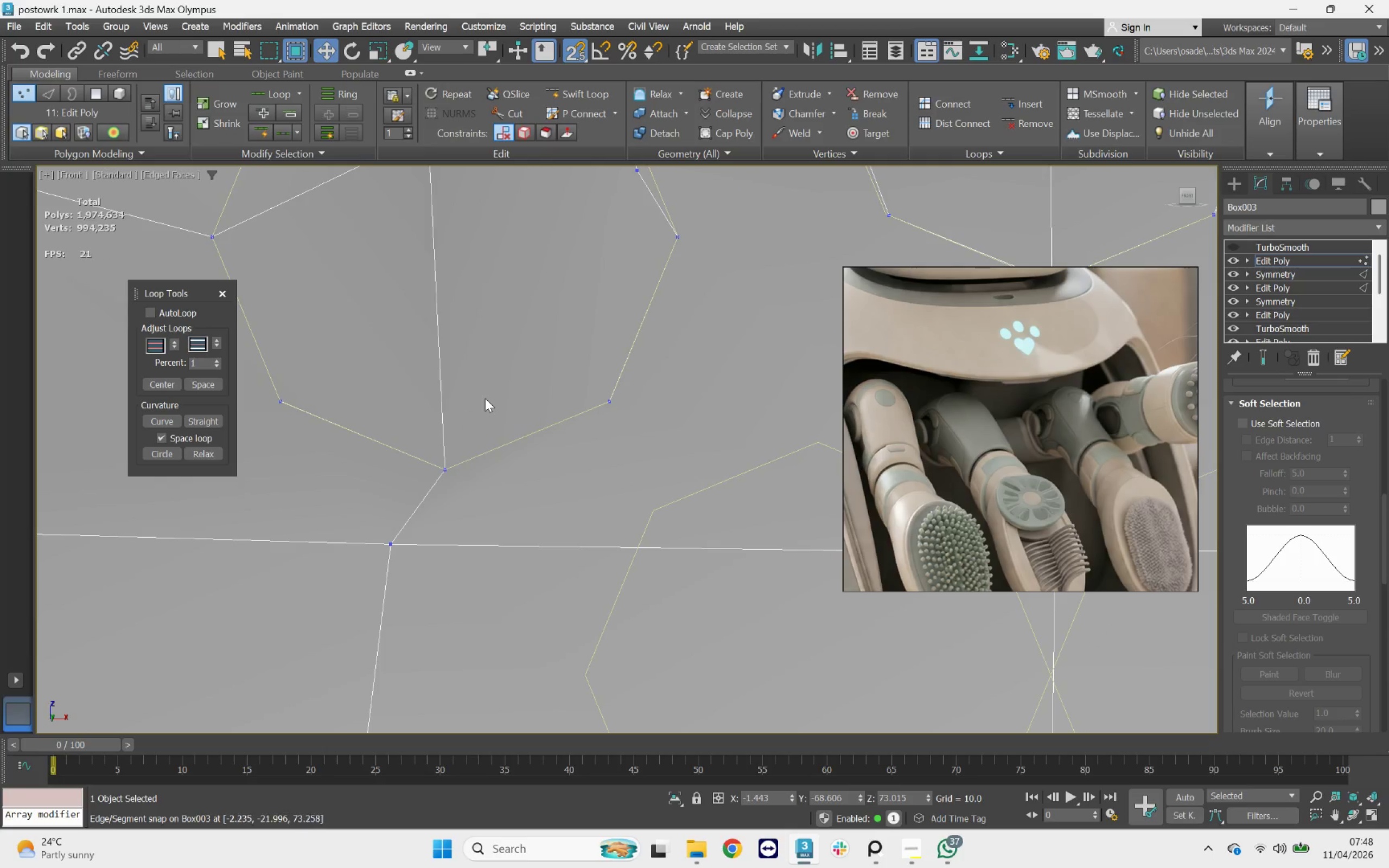 
scroll: coordinate [487, 389], scroll_direction: down, amount: 2.0
 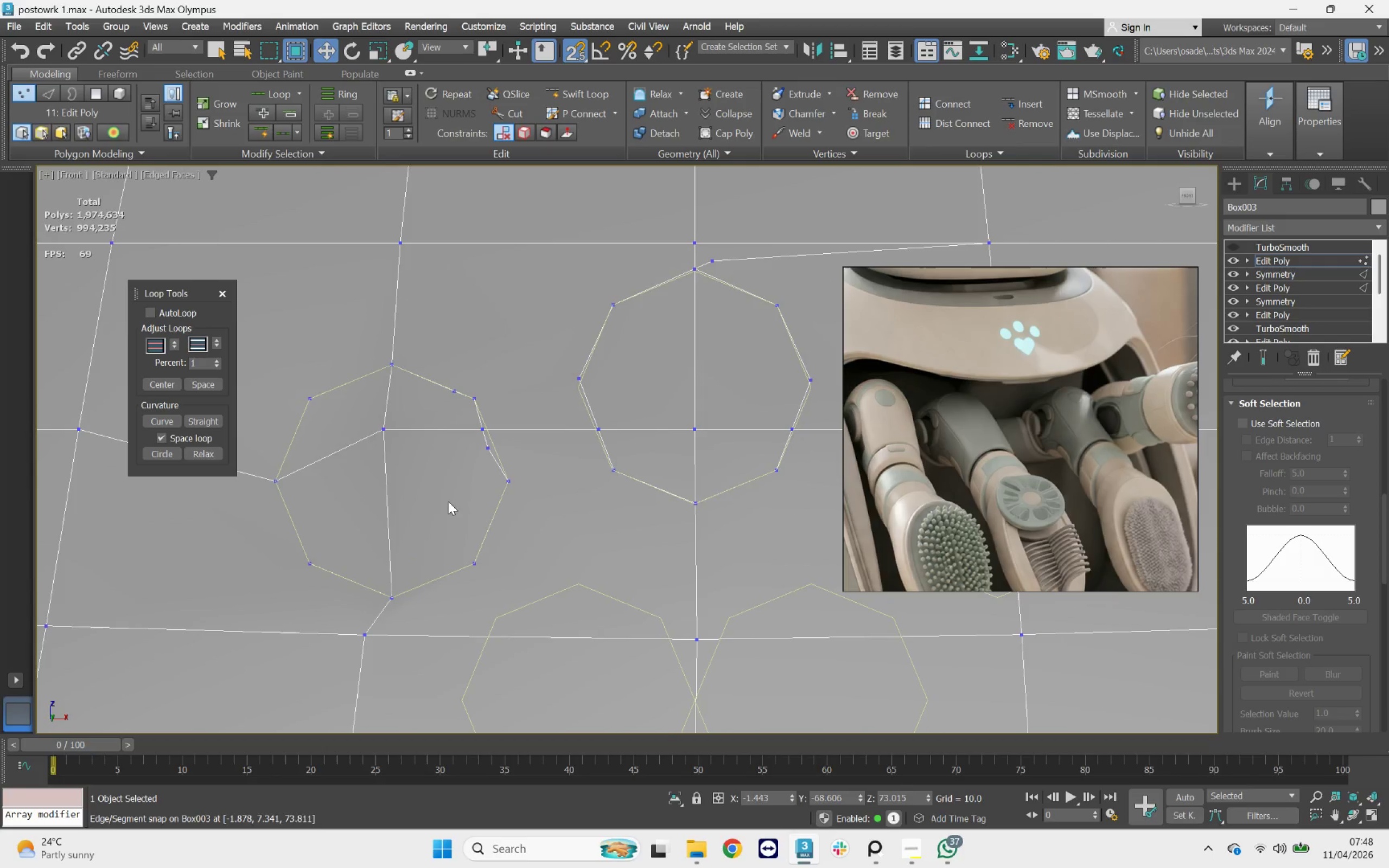 
scroll: coordinate [412, 387], scroll_direction: up, amount: 2.0
 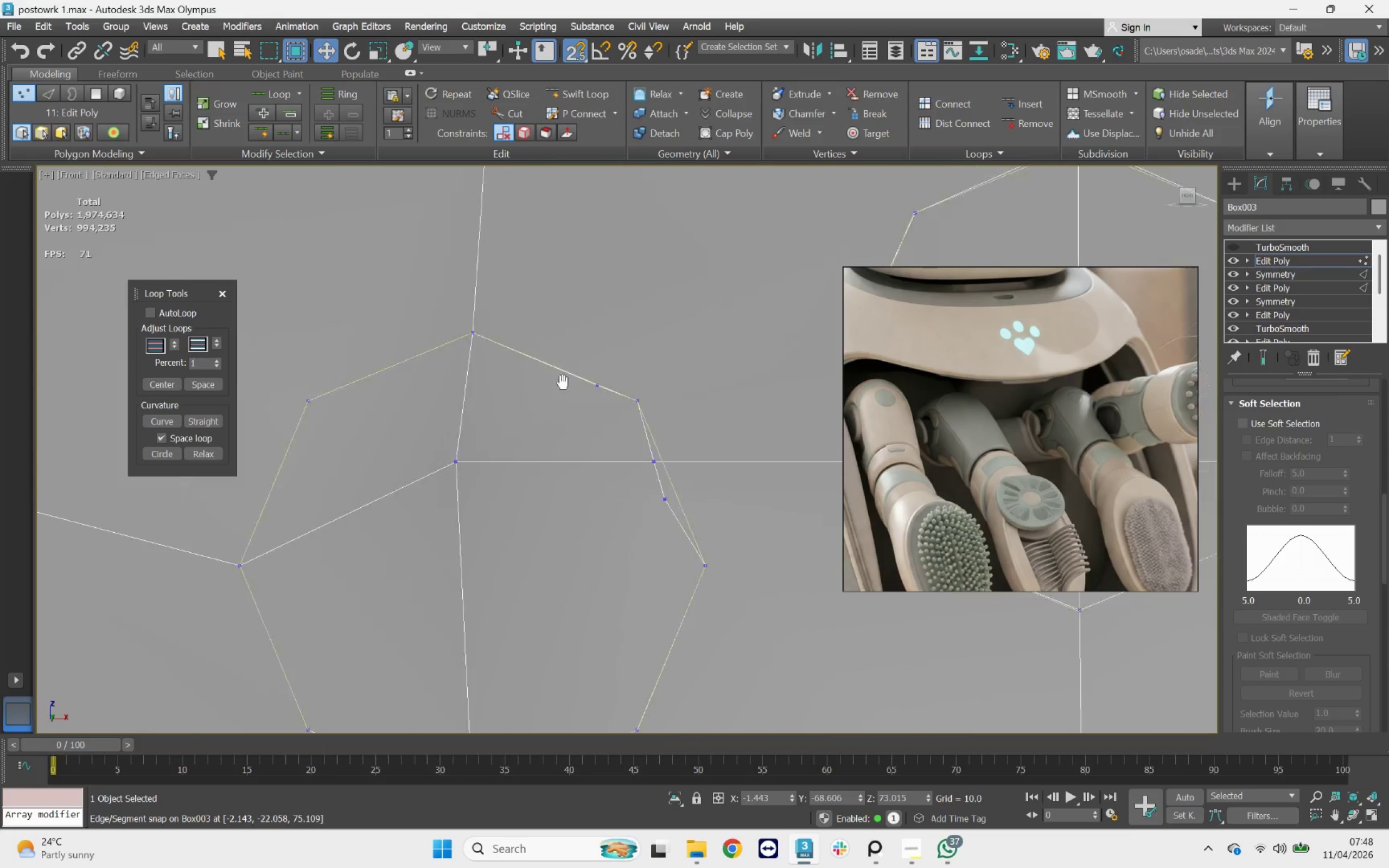 
scroll: coordinate [539, 412], scroll_direction: down, amount: 3.0
 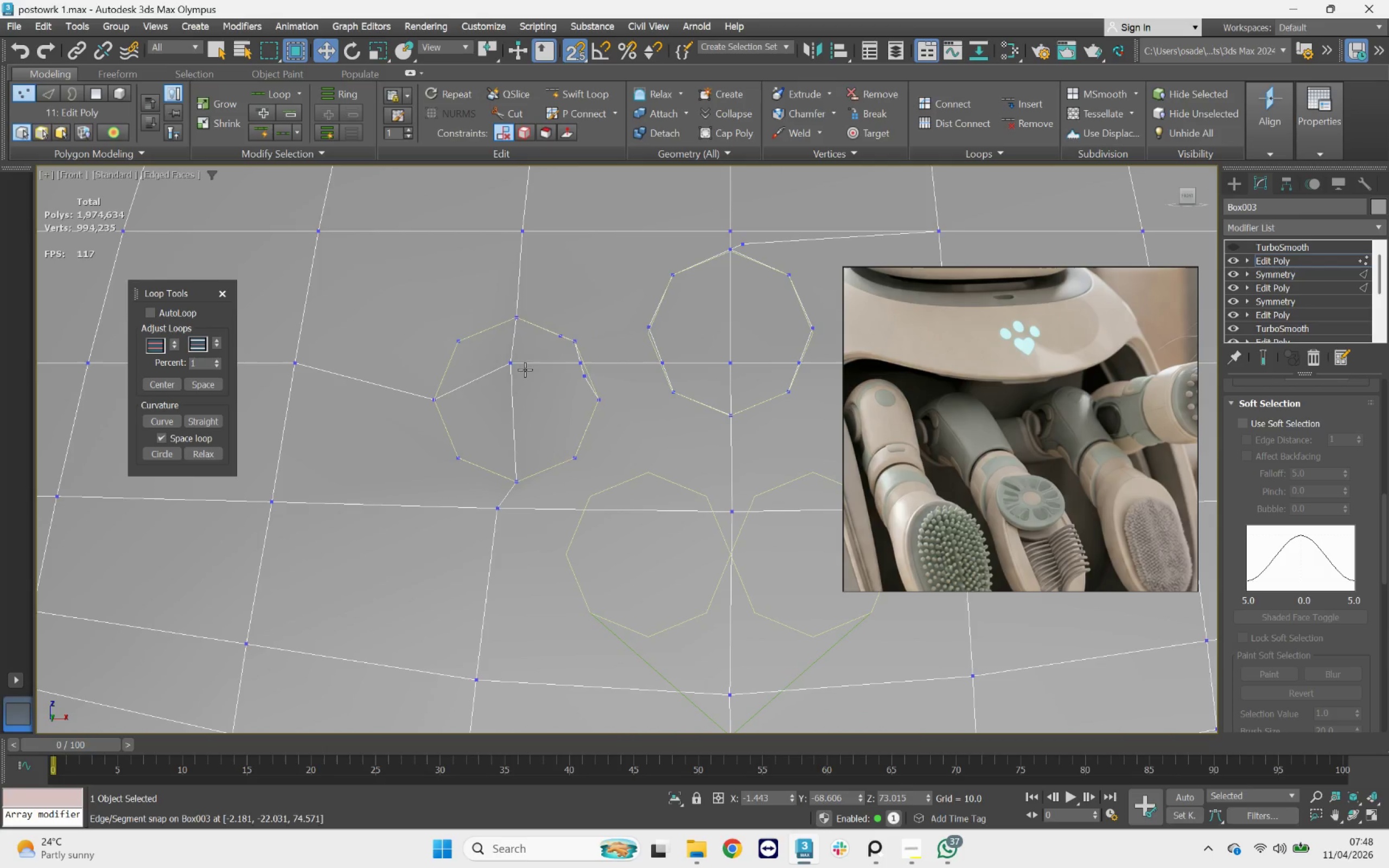 
scroll: coordinate [489, 426], scroll_direction: up, amount: 2.0
 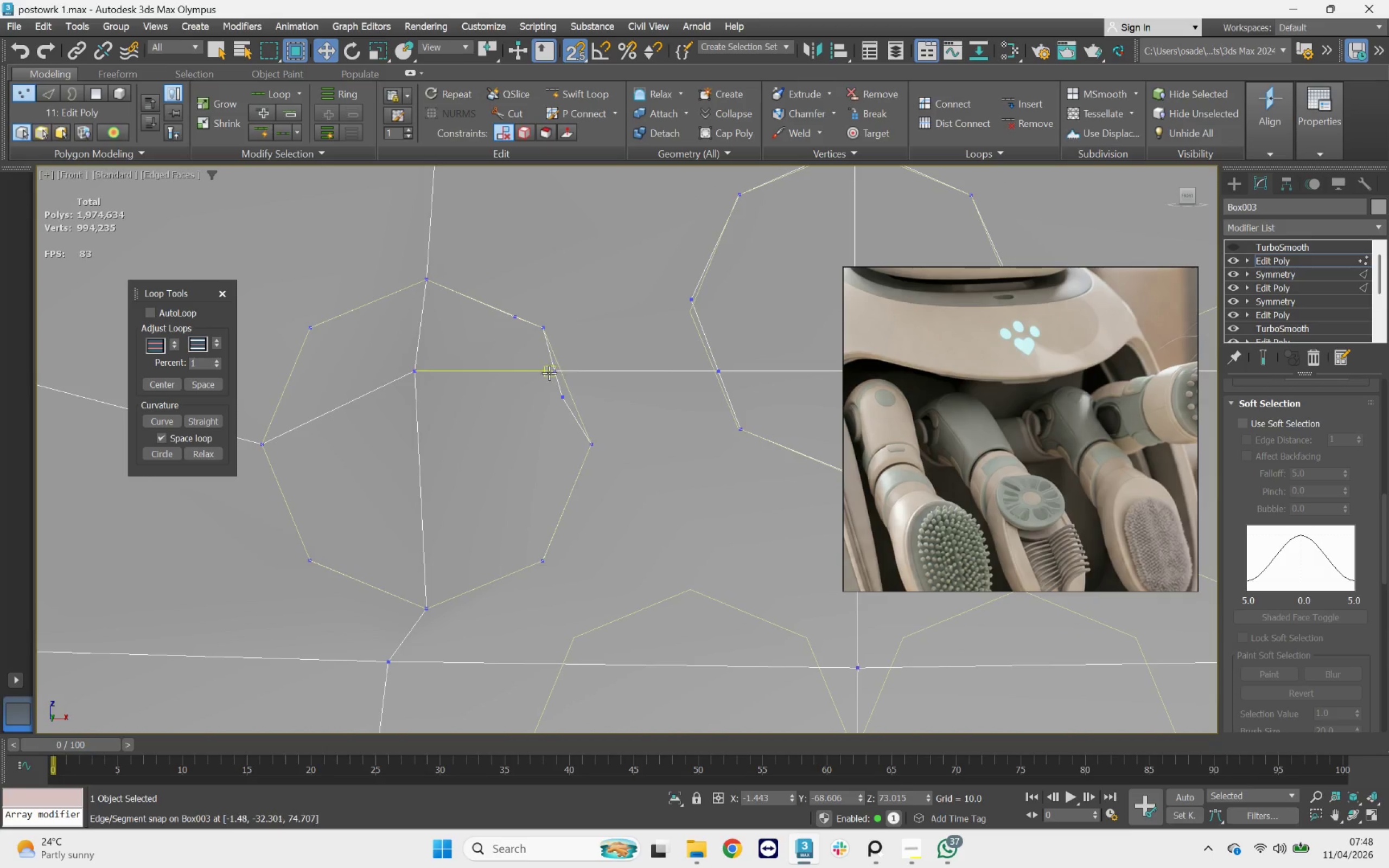 
left_click([518, 318])
 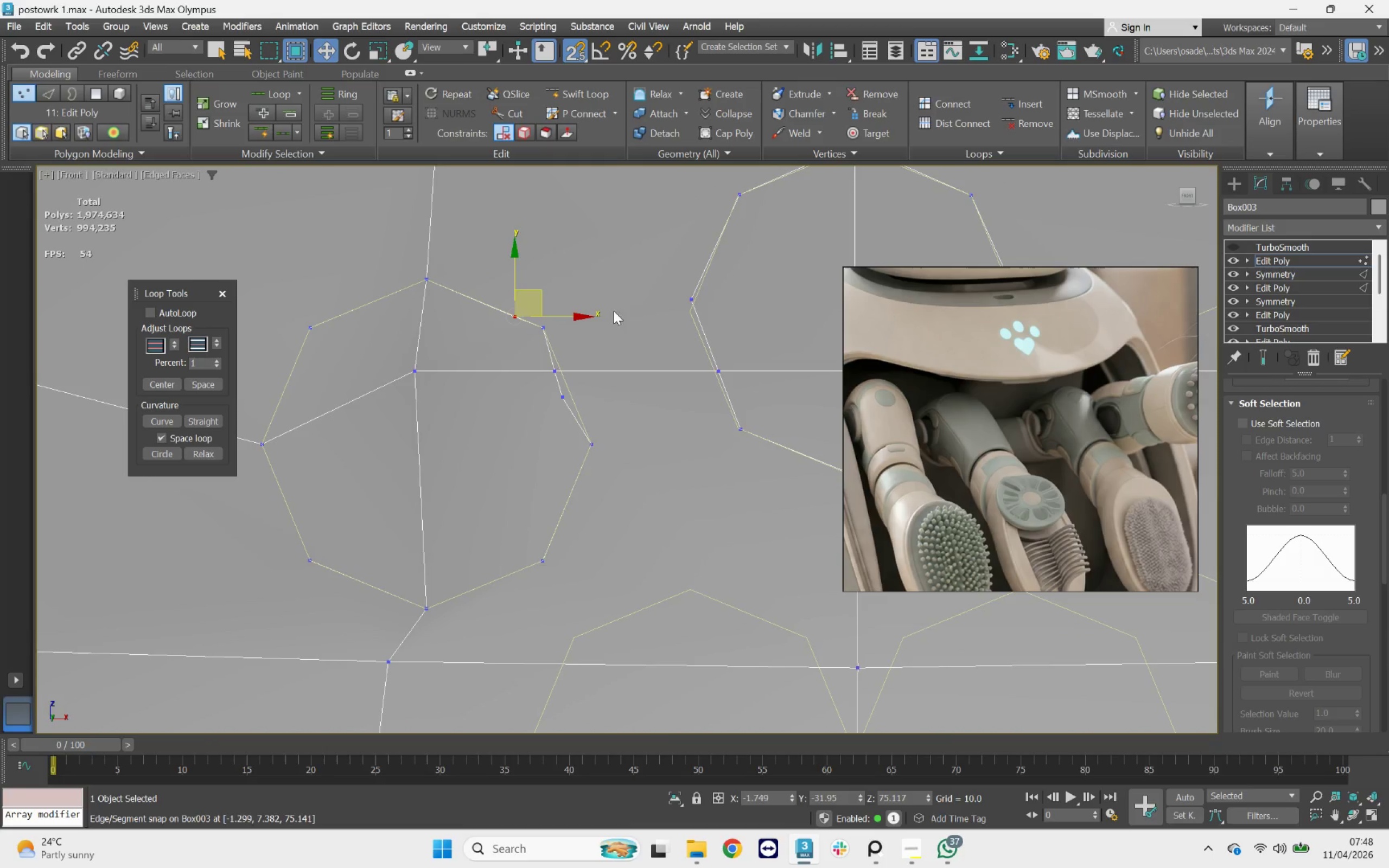 
key(Backspace)
 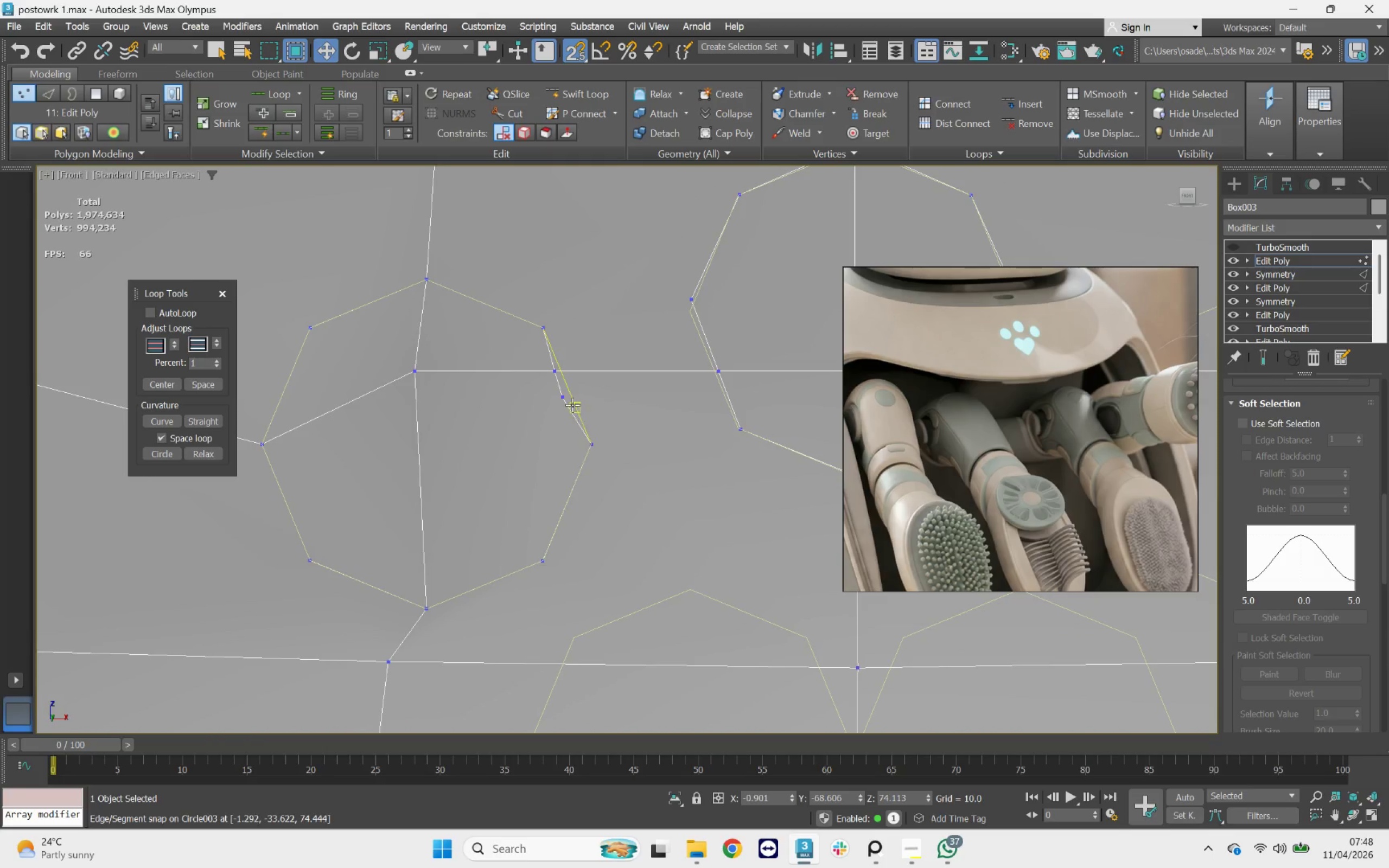 
left_click([563, 396])
 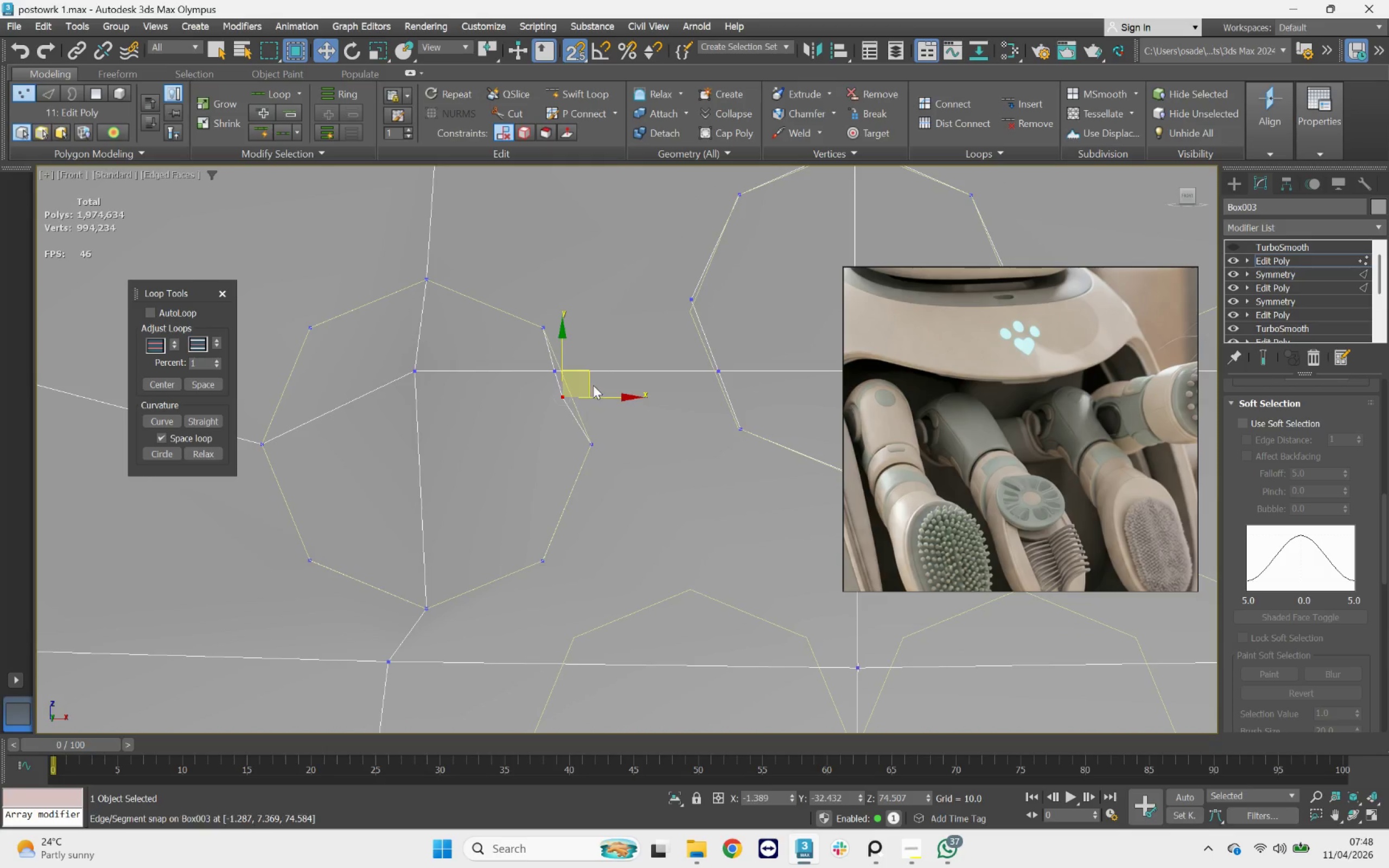 
key(Backspace)
 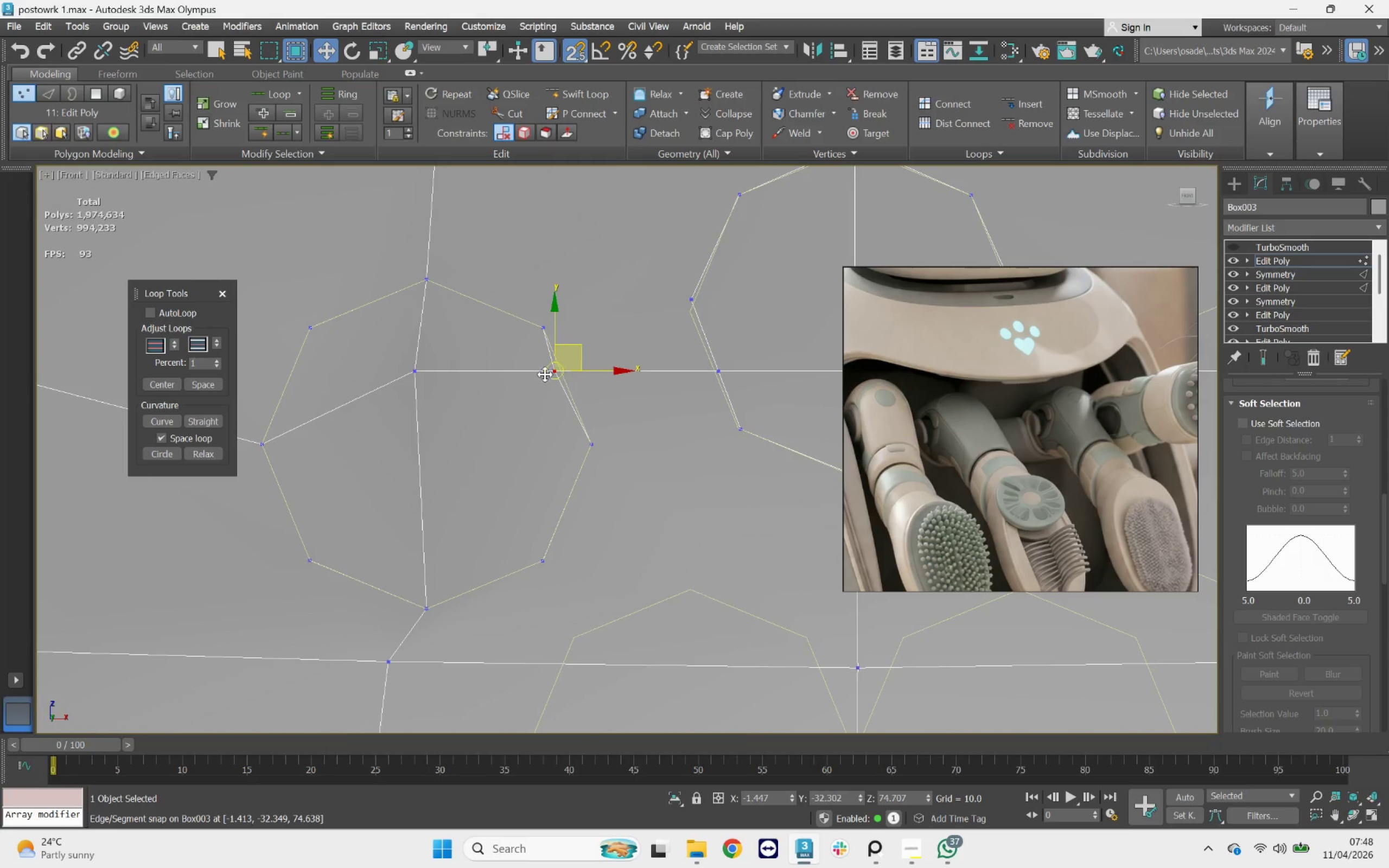 
left_click([869, 133])
 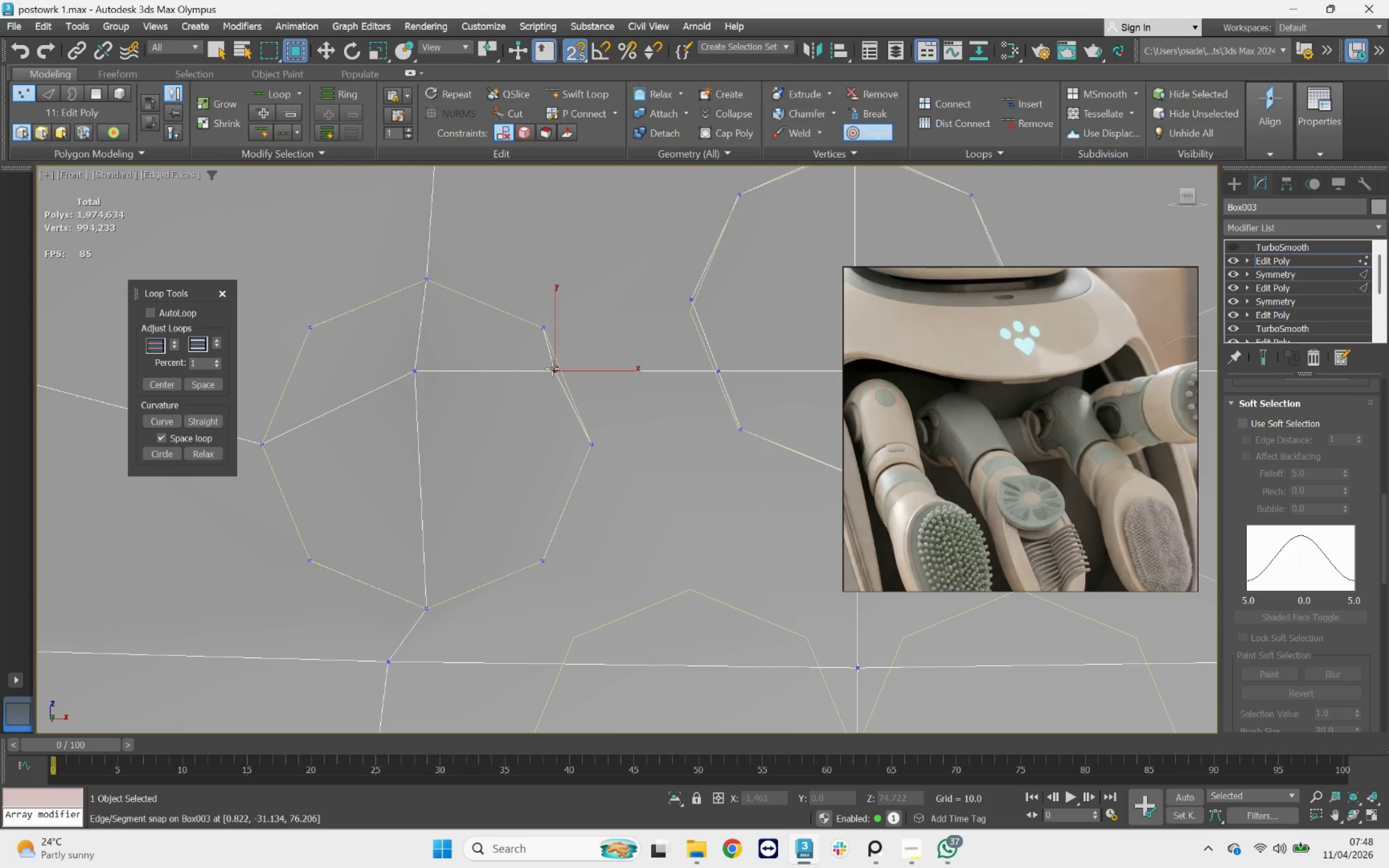 
left_click_drag(start_coordinate=[552, 368], to_coordinate=[544, 326])
 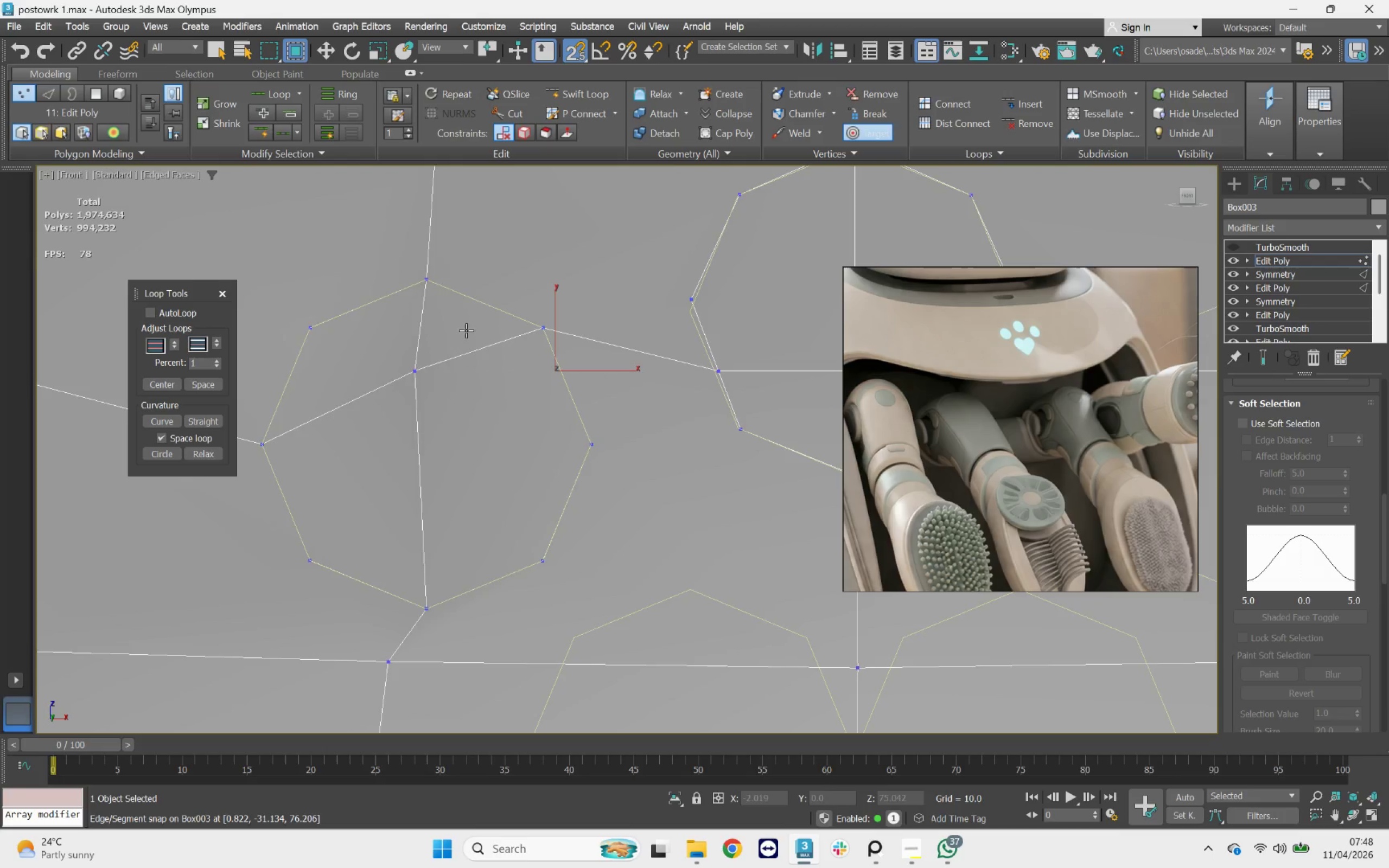 
scroll: coordinate [471, 330], scroll_direction: down, amount: 3.0
 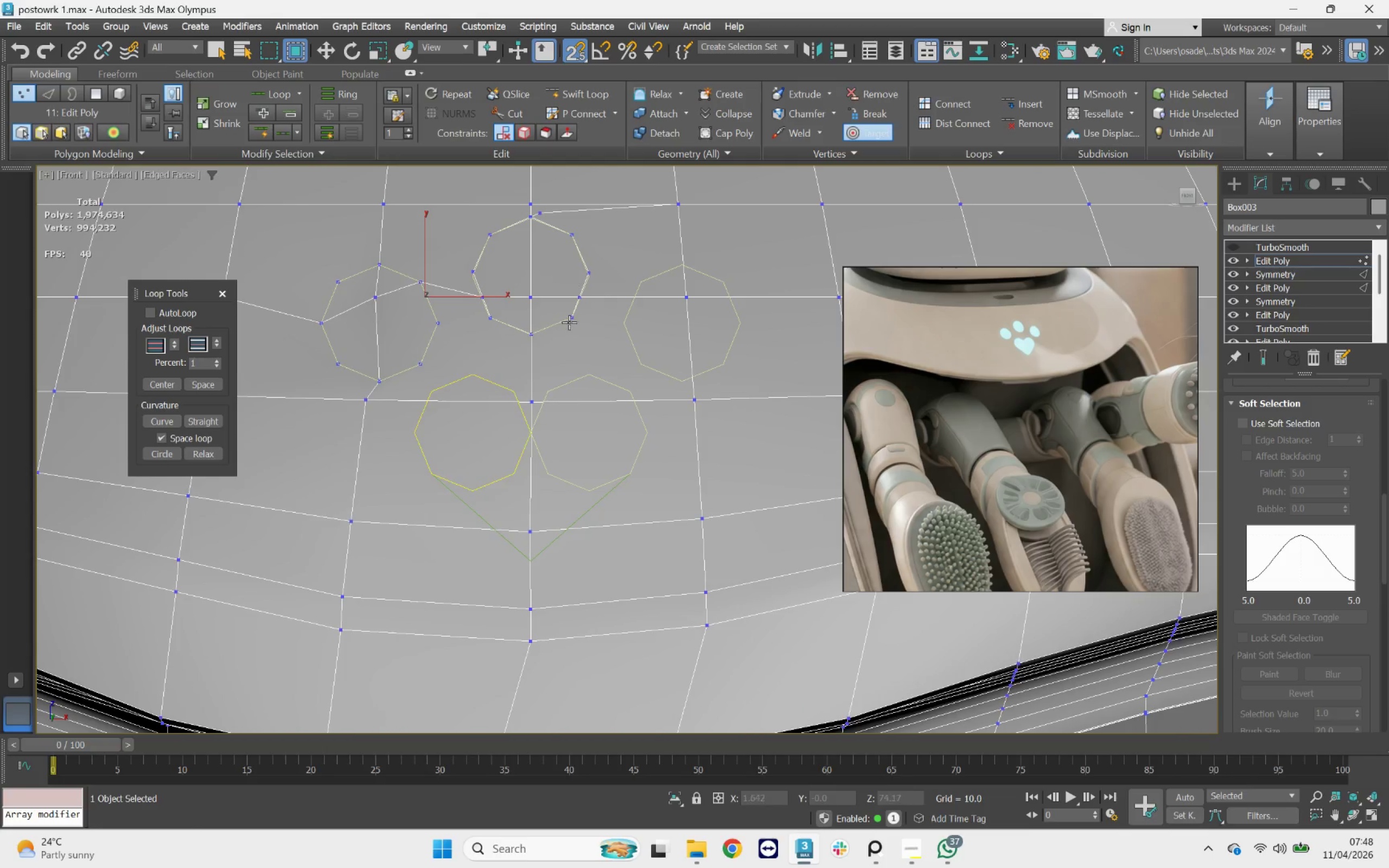 
wait(5.74)
 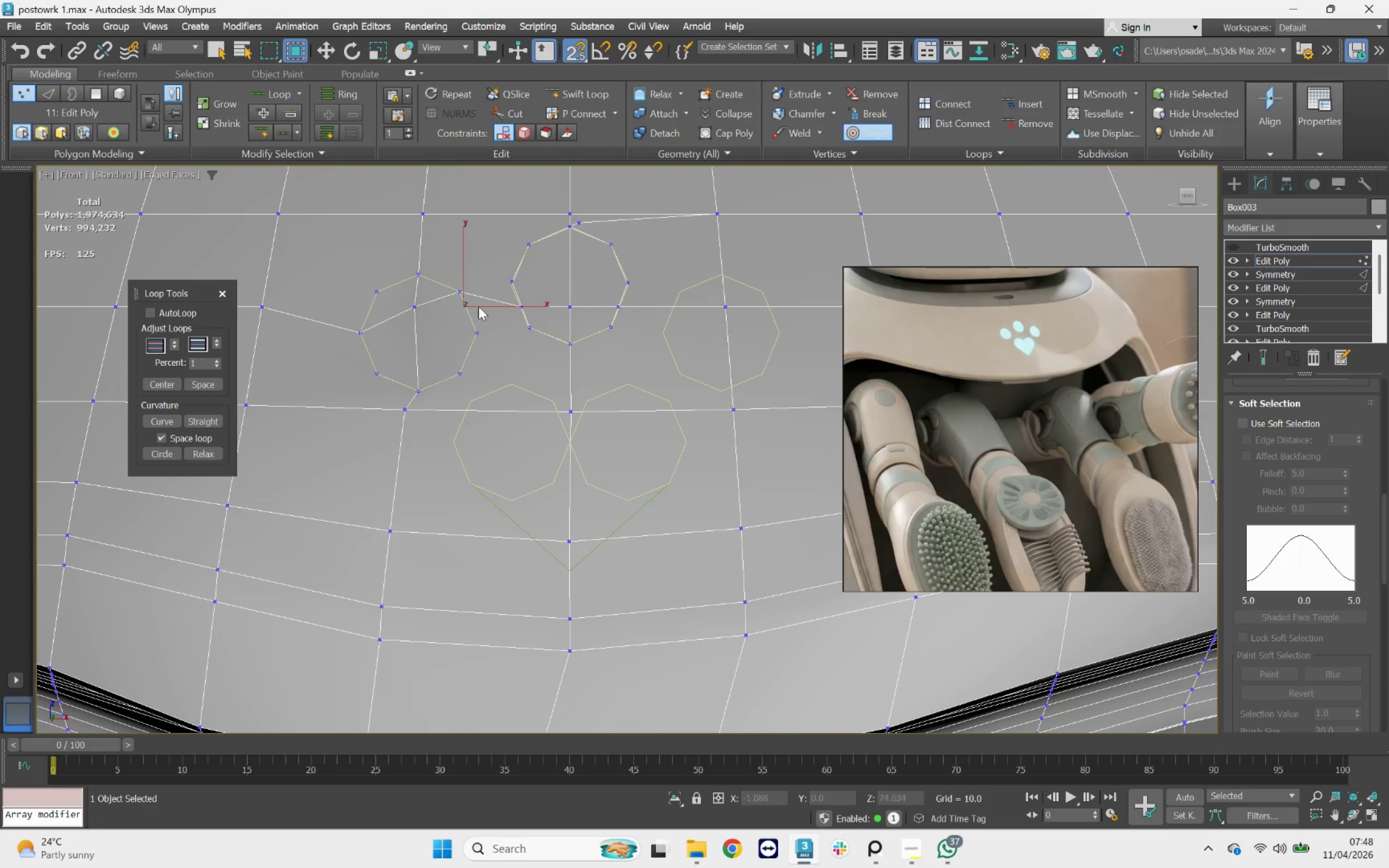 
mouse_move([557, 121])
 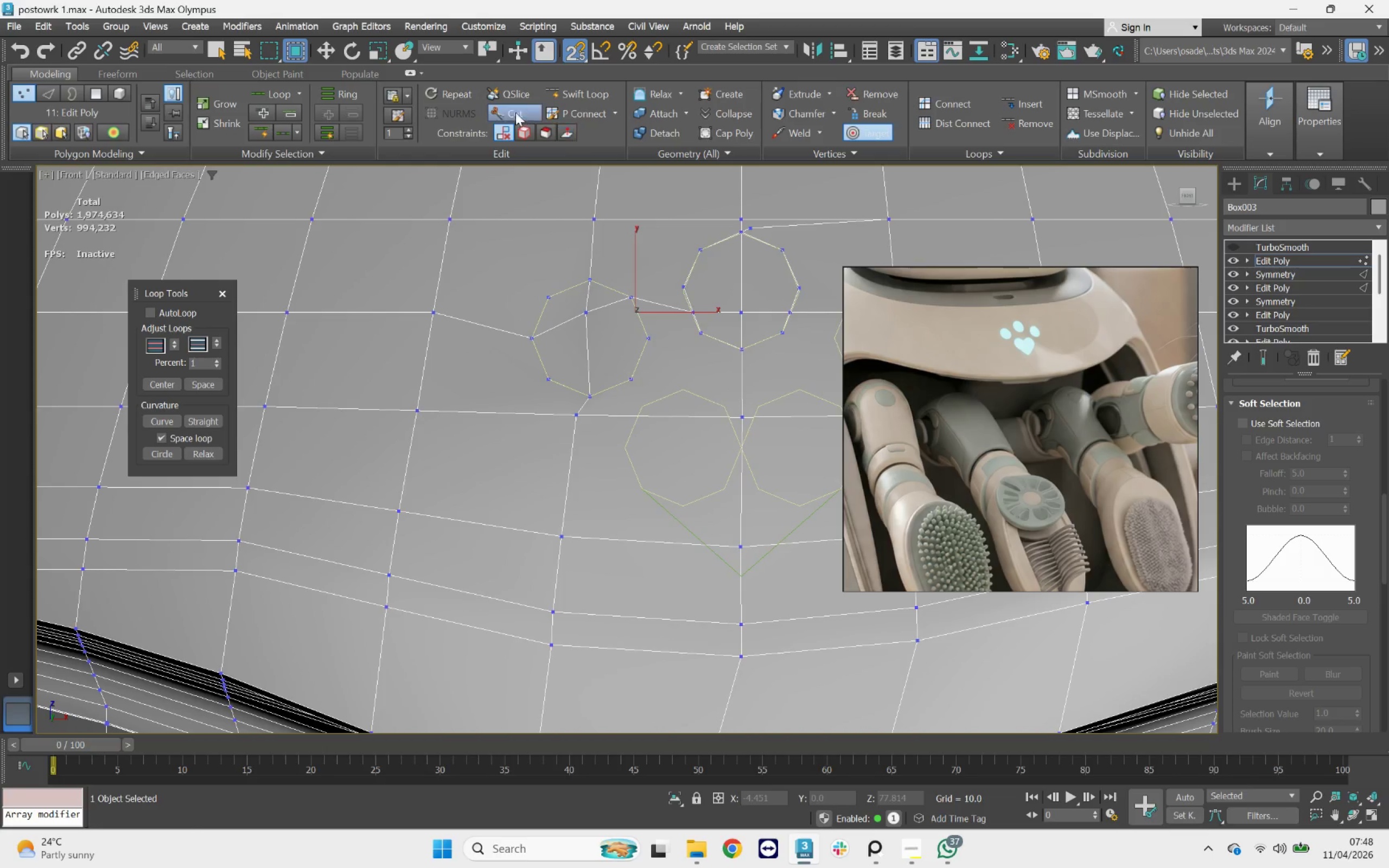 
left_click([512, 111])
 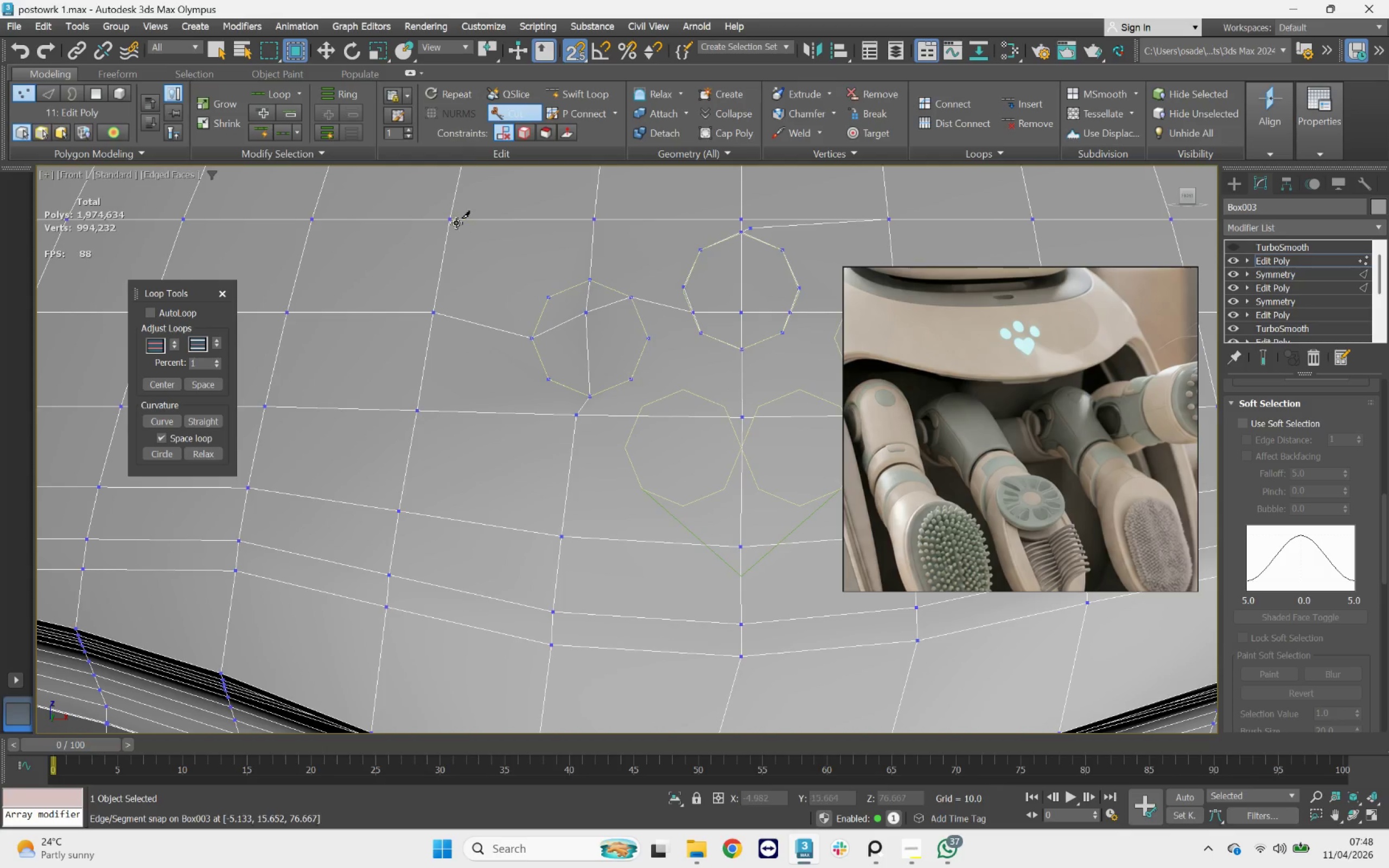 
left_click([456, 223])
 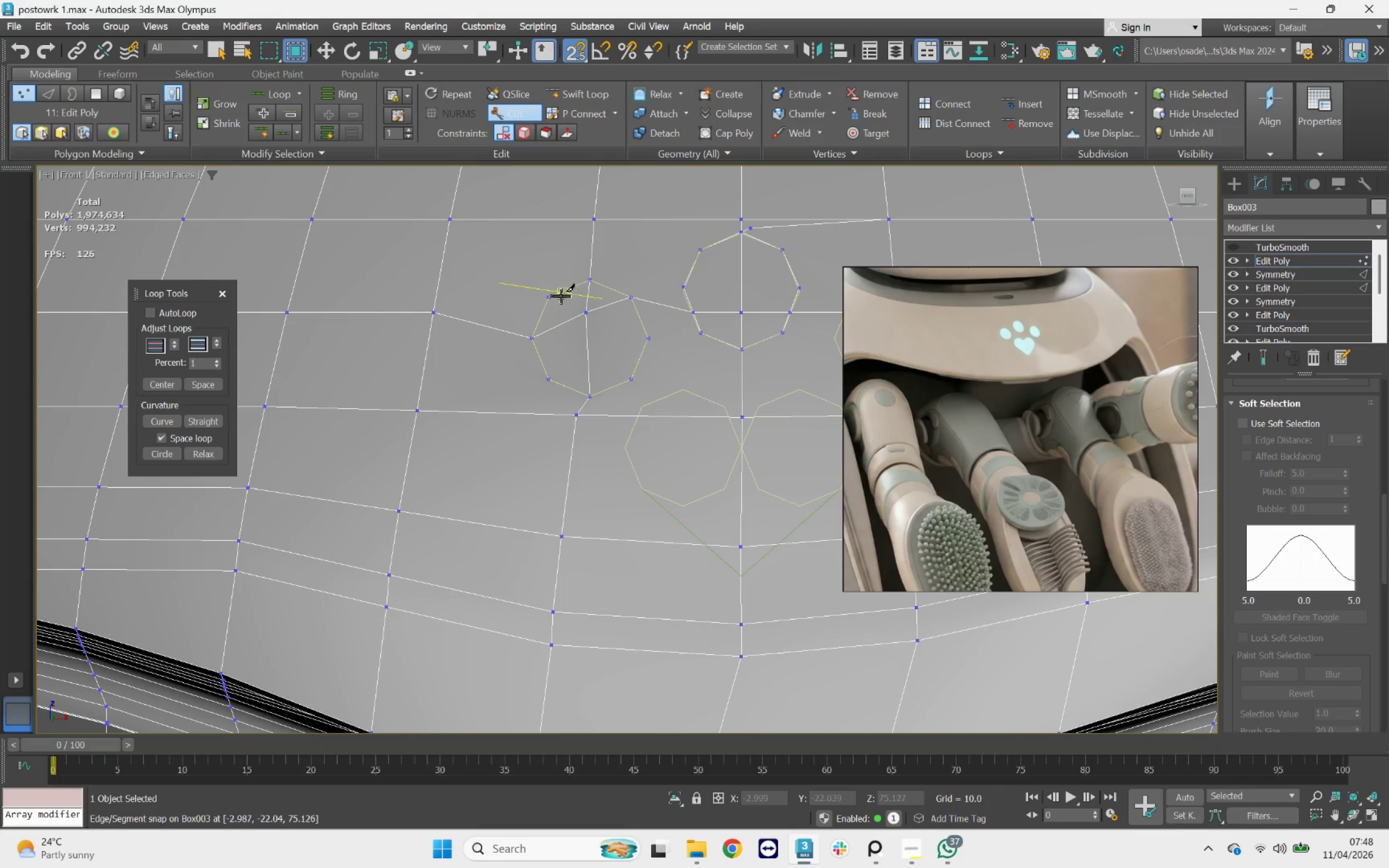 
left_click_drag(start_coordinate=[547, 300], to_coordinate=[547, 297])
 